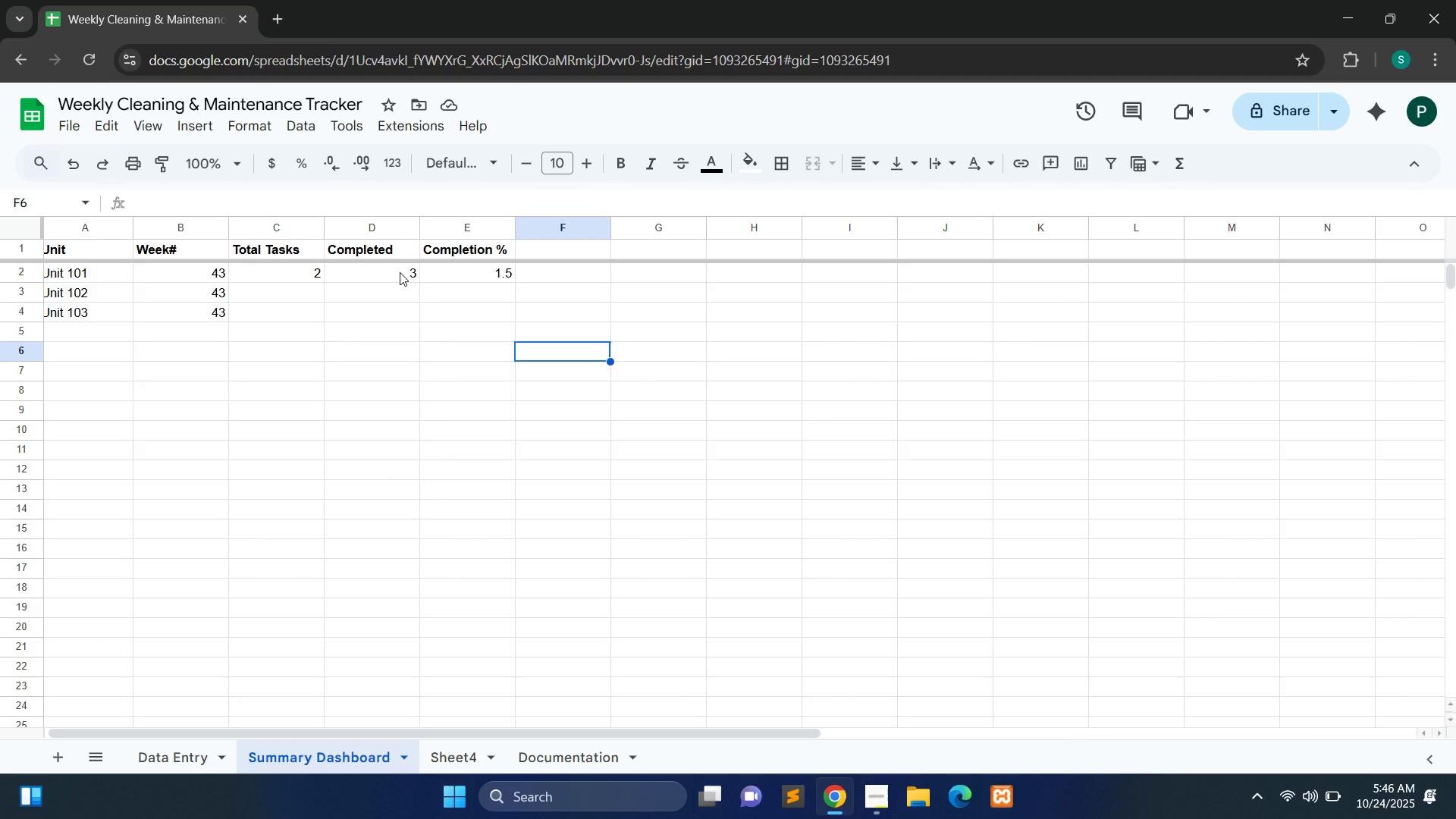 
left_click([400, 272])
 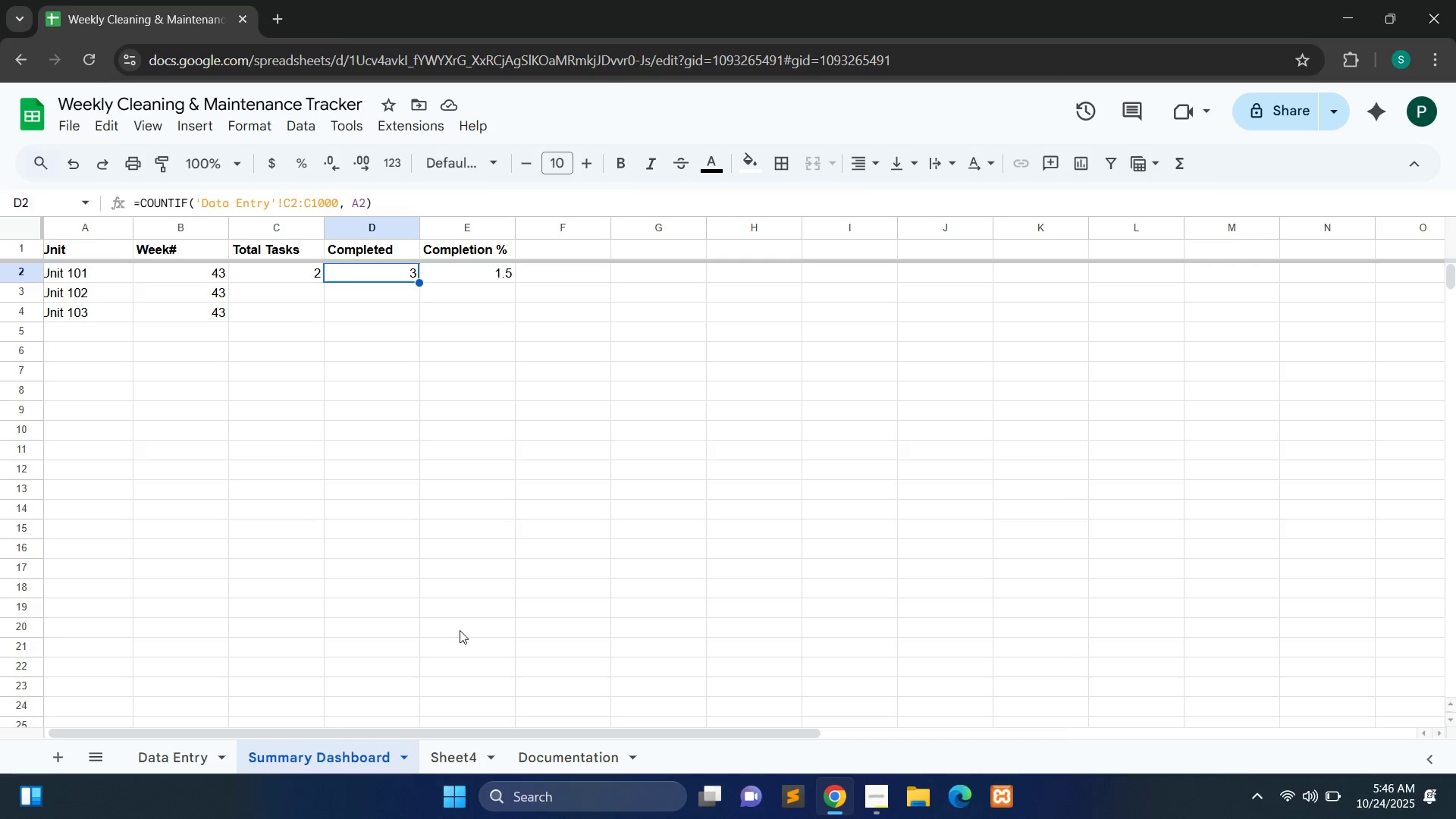 
wait(5.4)
 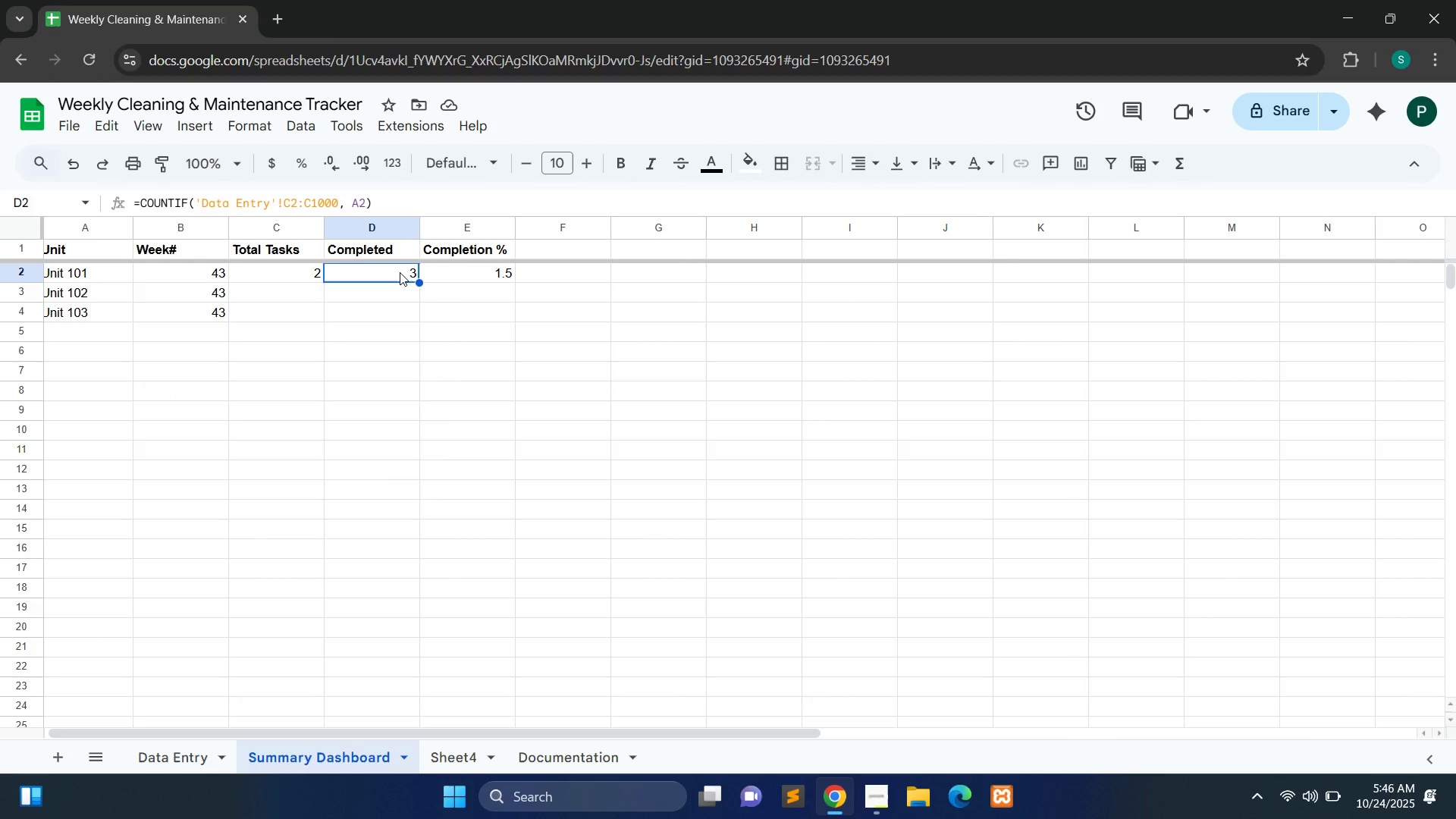 
left_click([150, 767])
 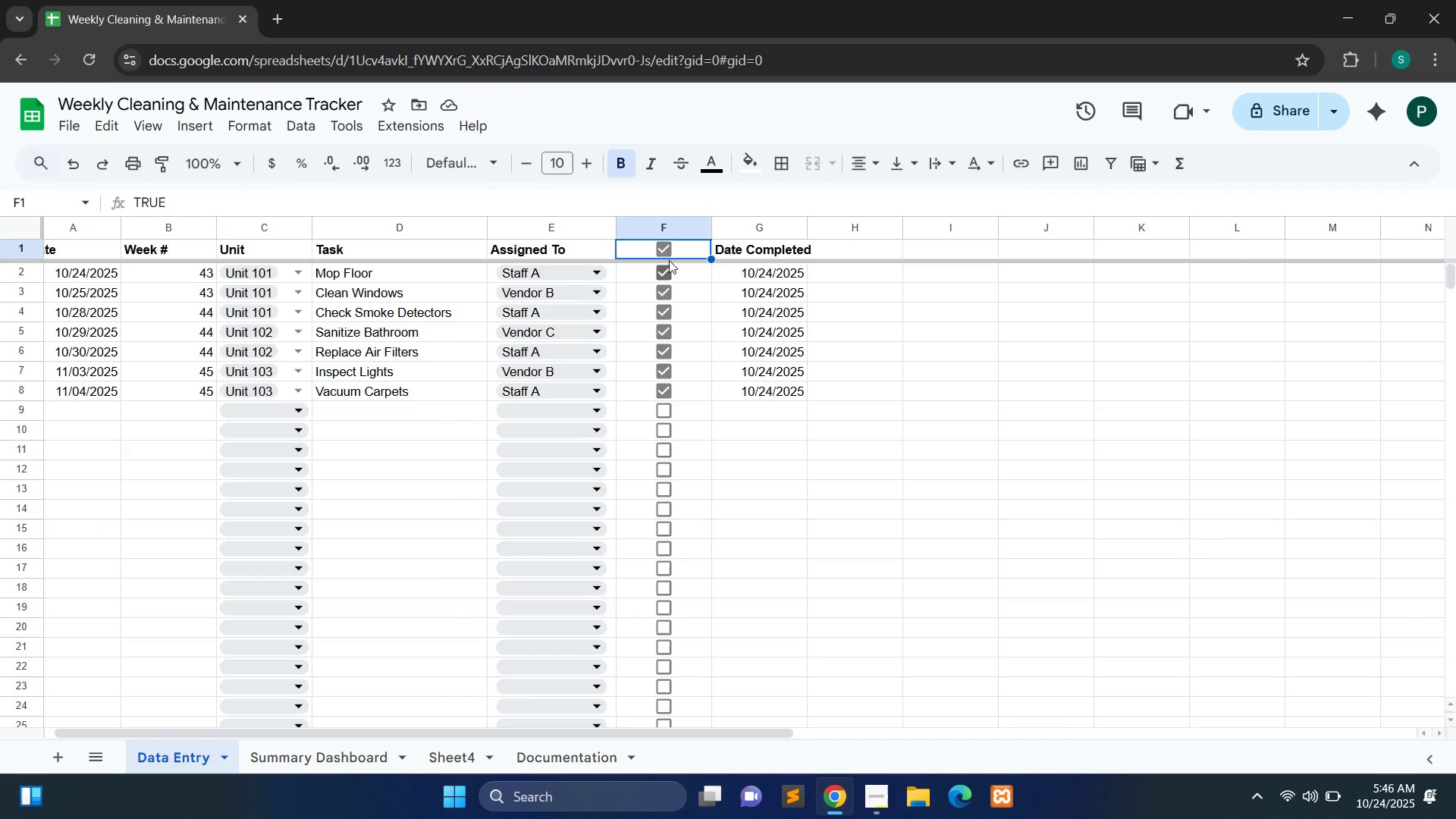 
left_click([669, 249])
 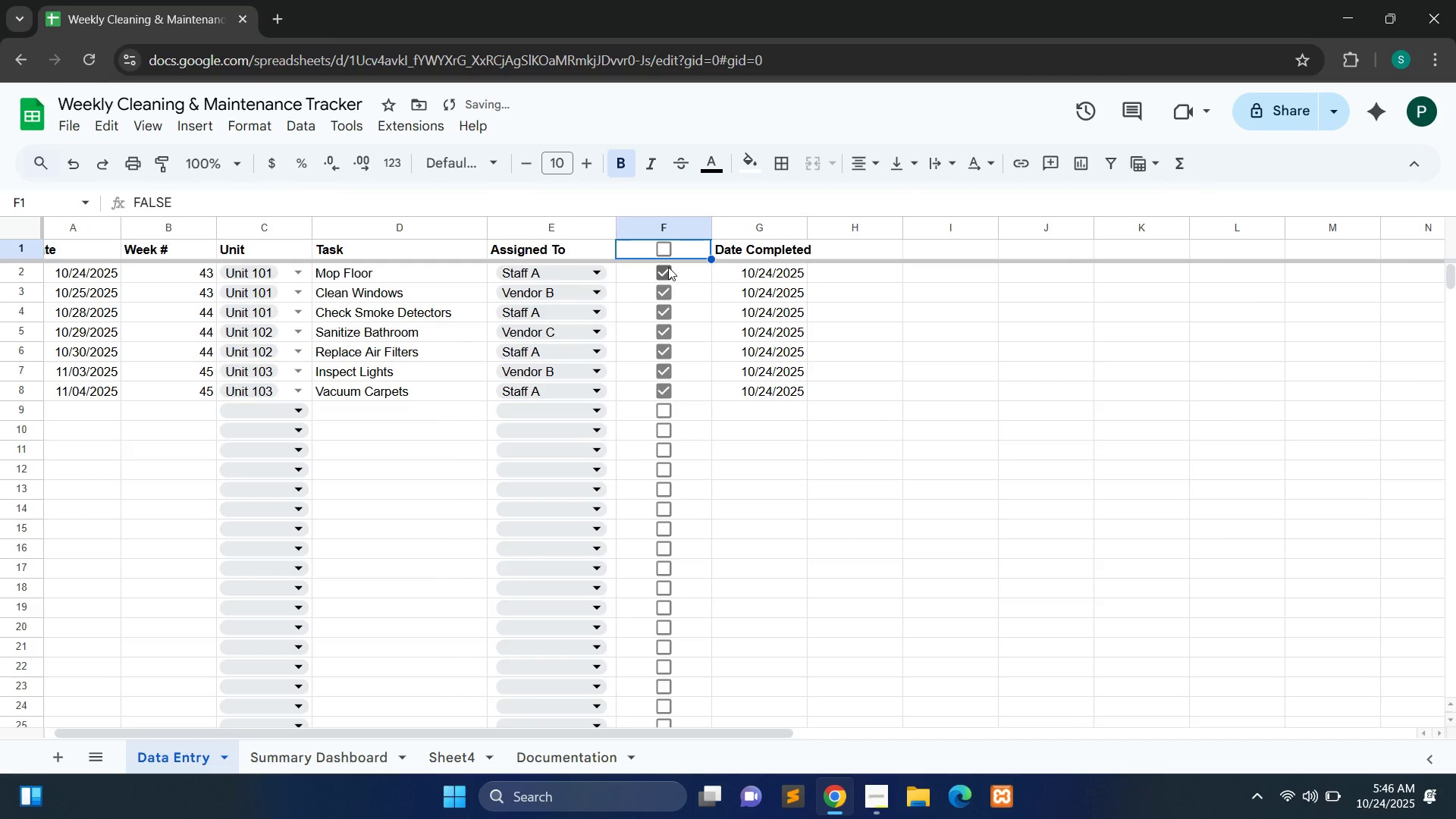 
left_click([668, 267])
 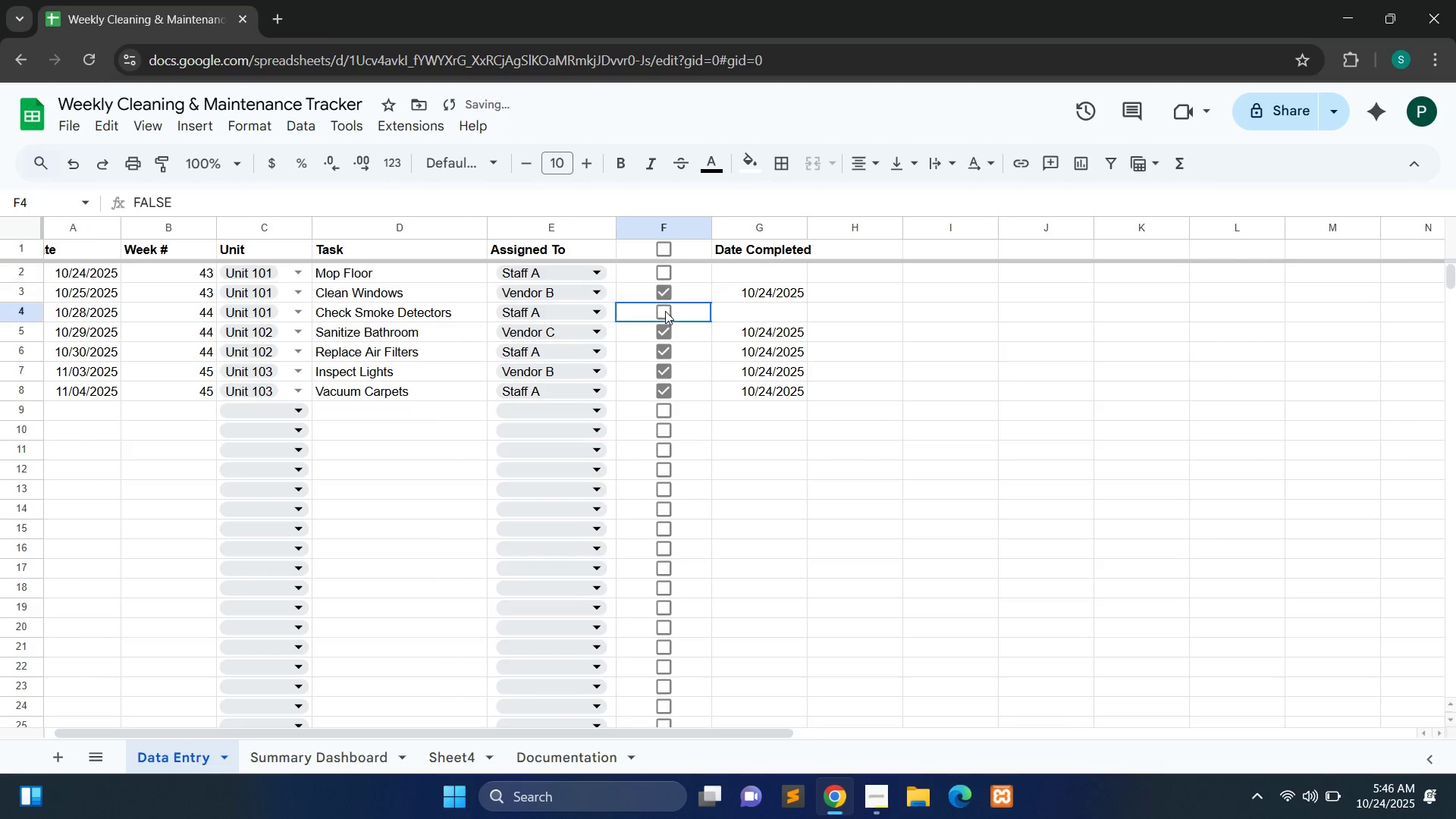 
left_click([665, 311])
 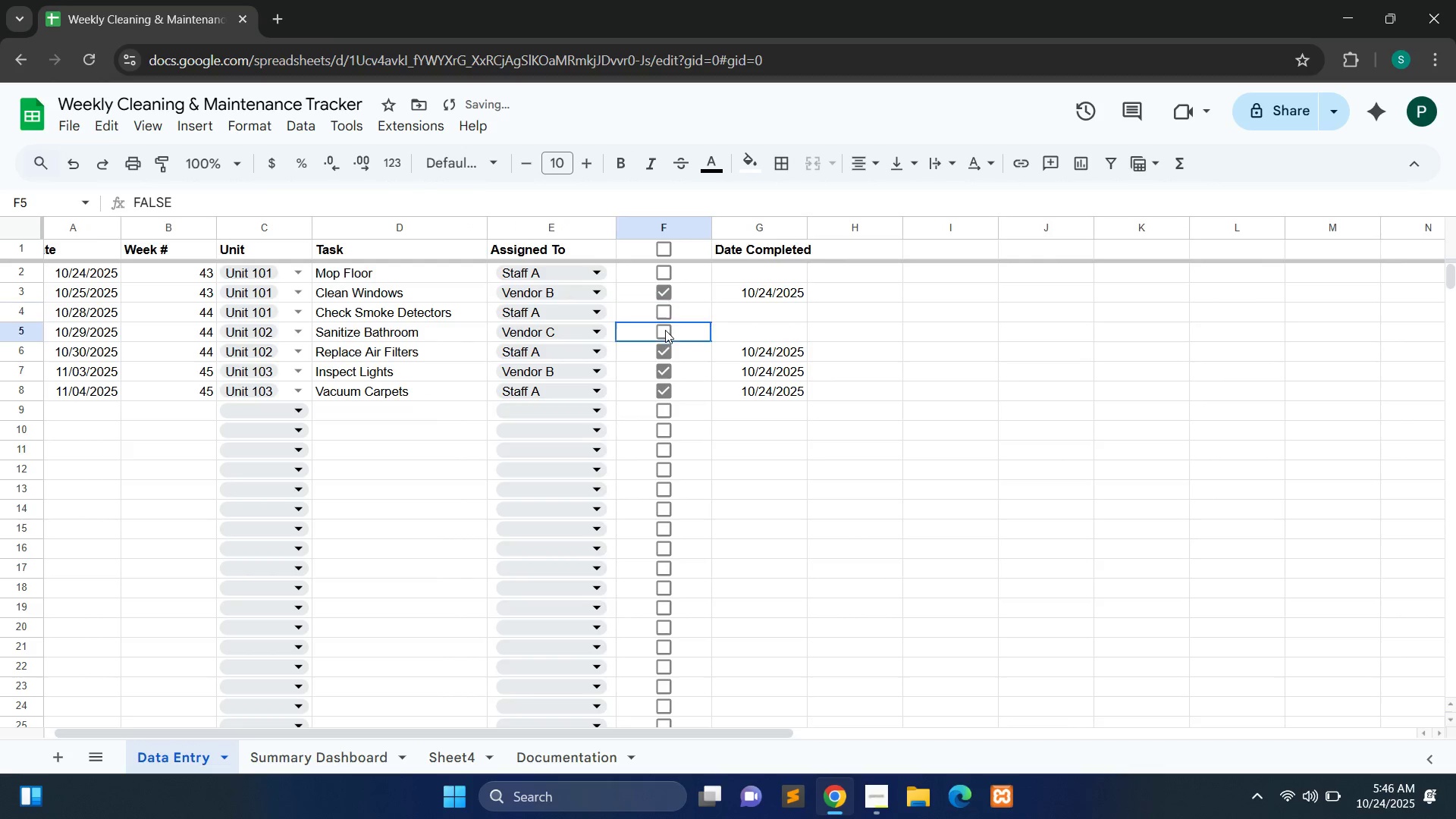 
left_click([665, 330])
 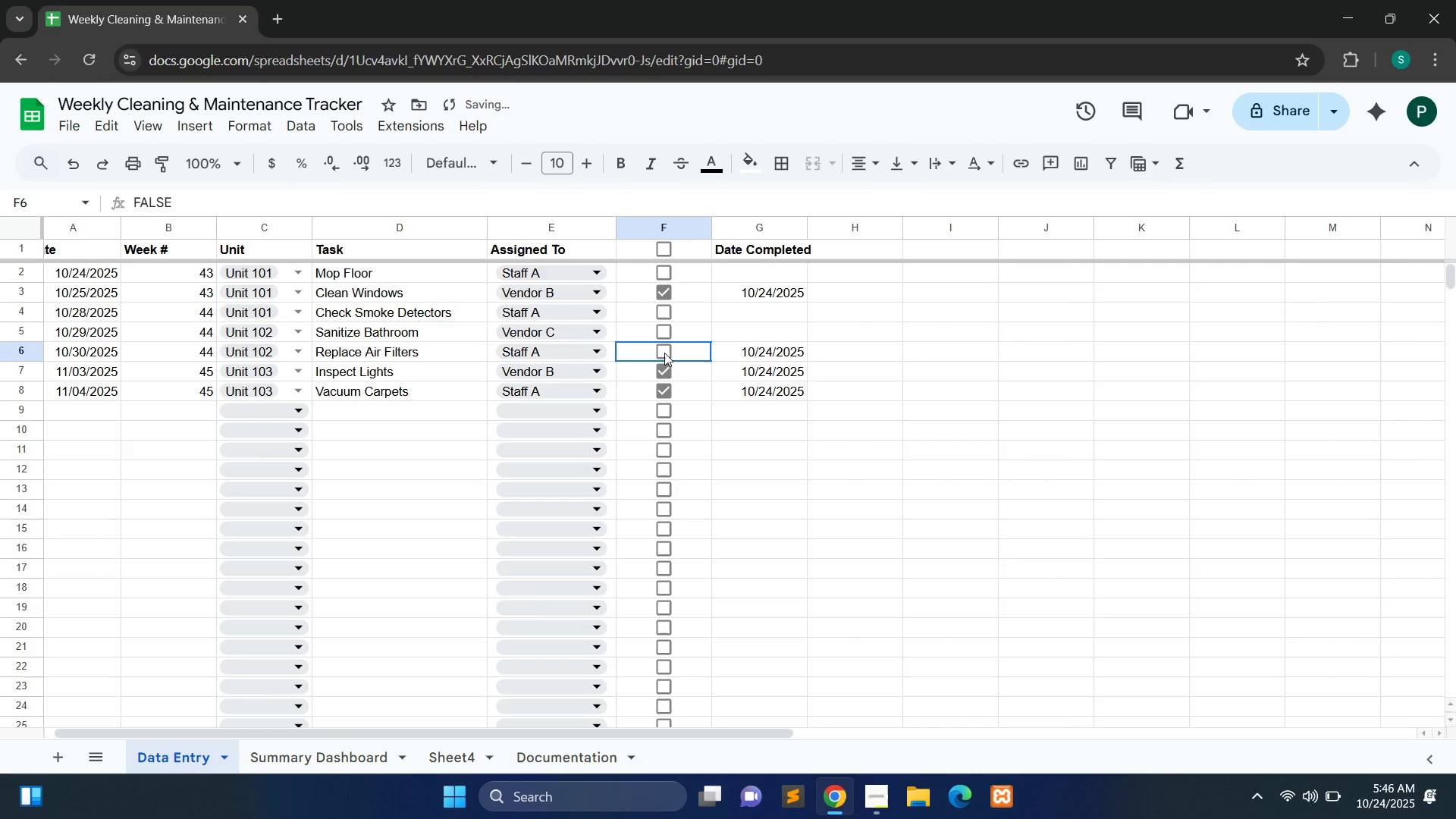 
left_click([664, 353])
 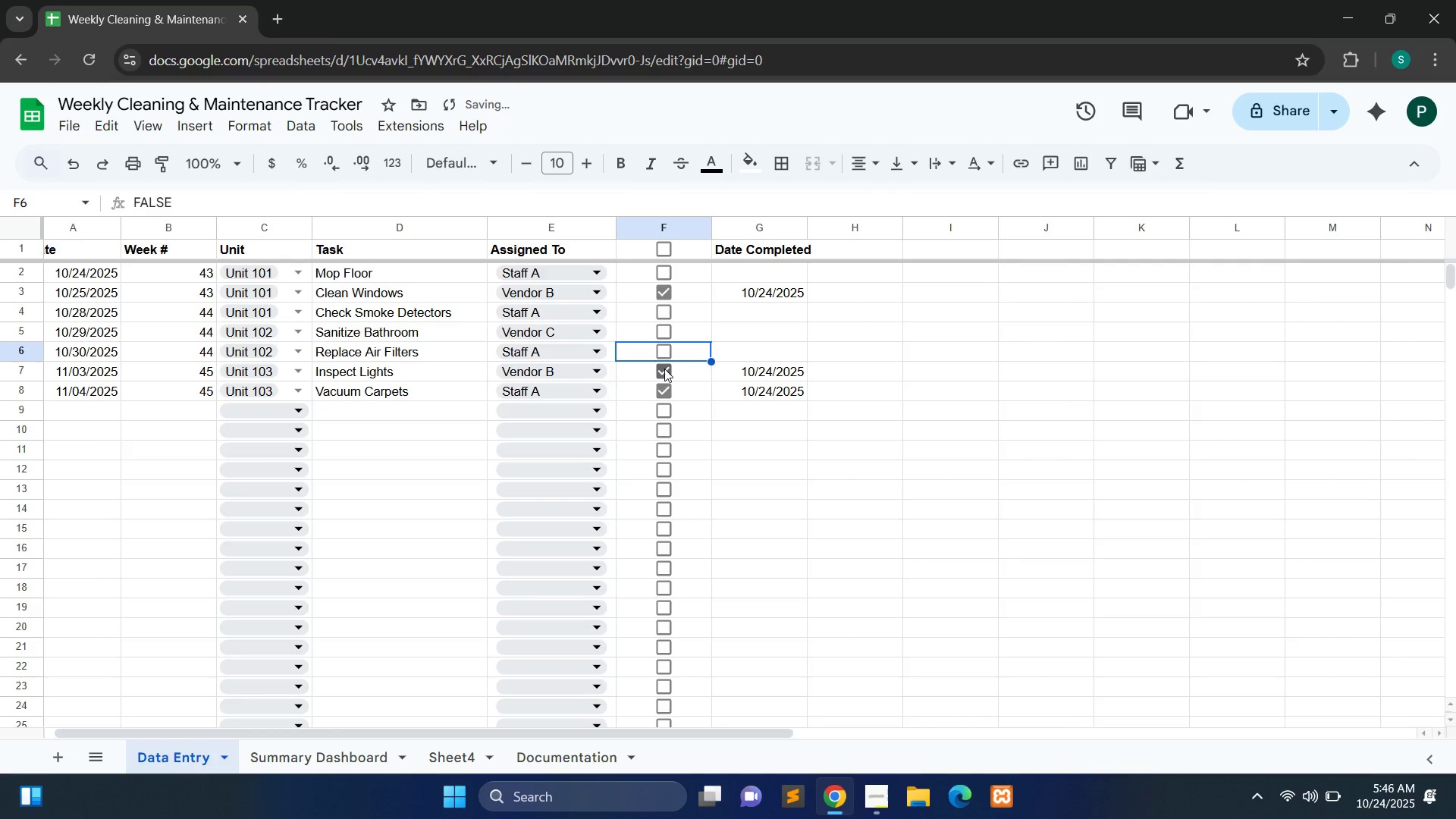 
left_click([664, 369])
 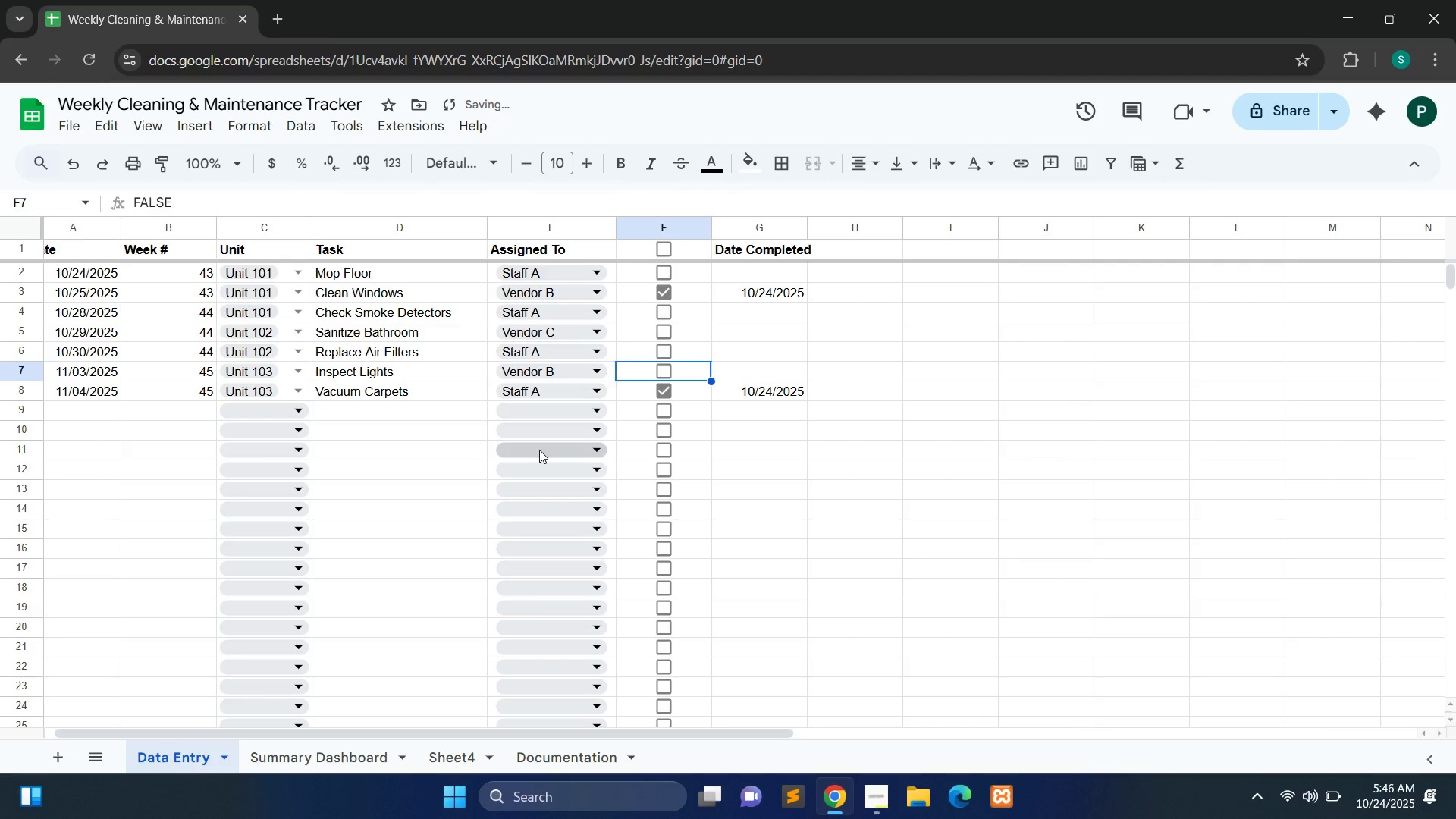 
left_click([539, 450])
 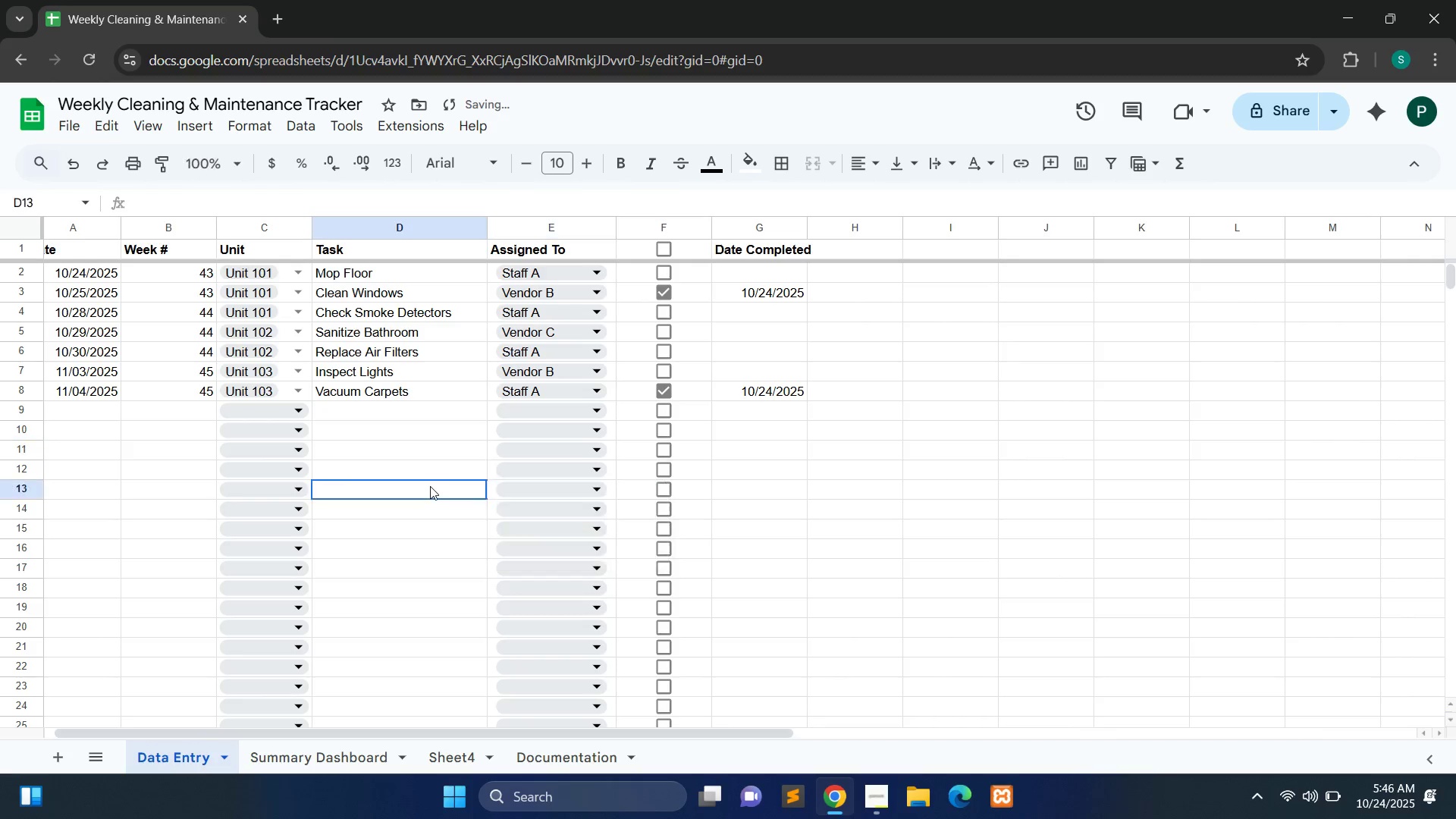 
left_click([430, 486])
 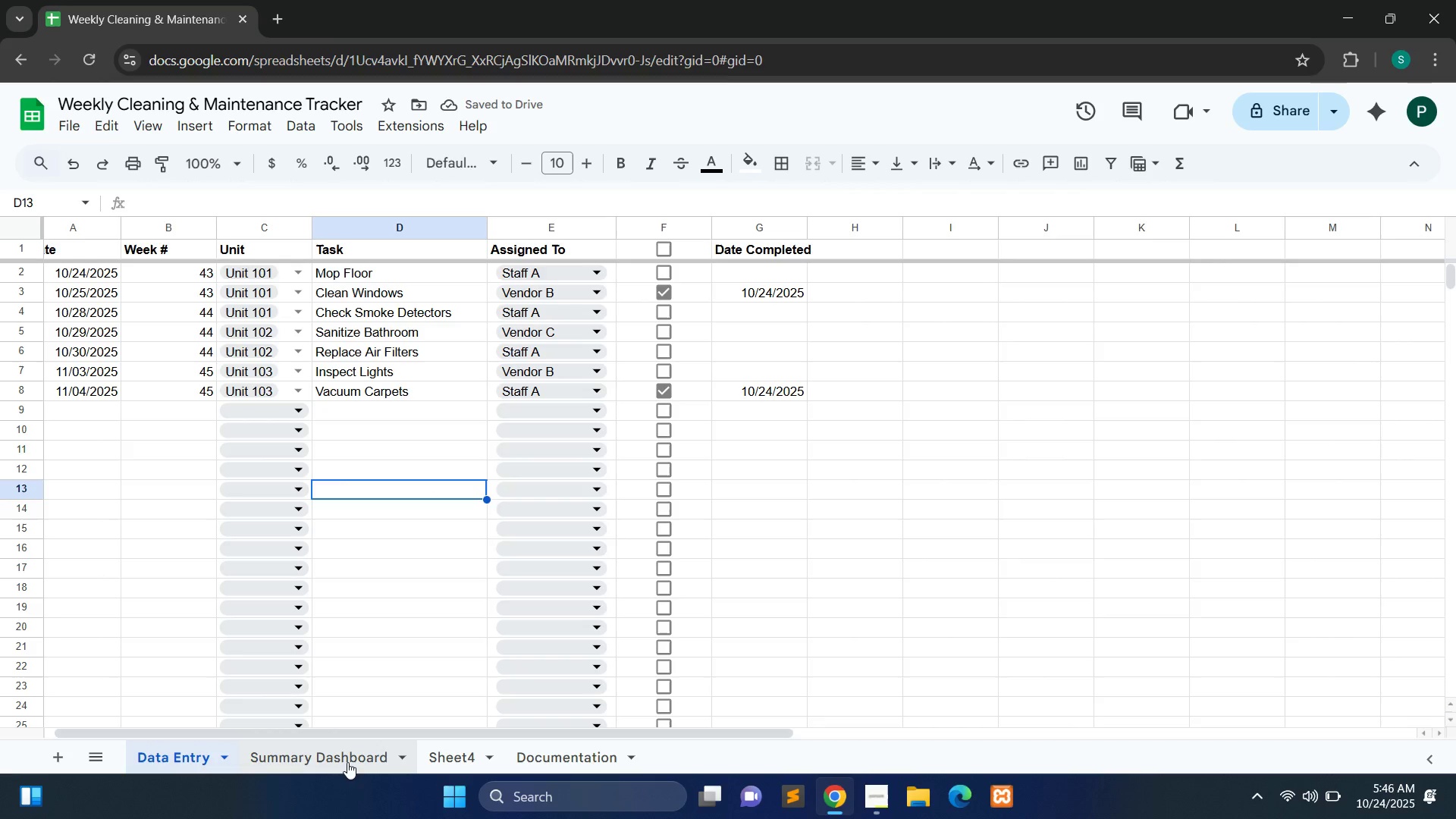 
left_click([347, 762])
 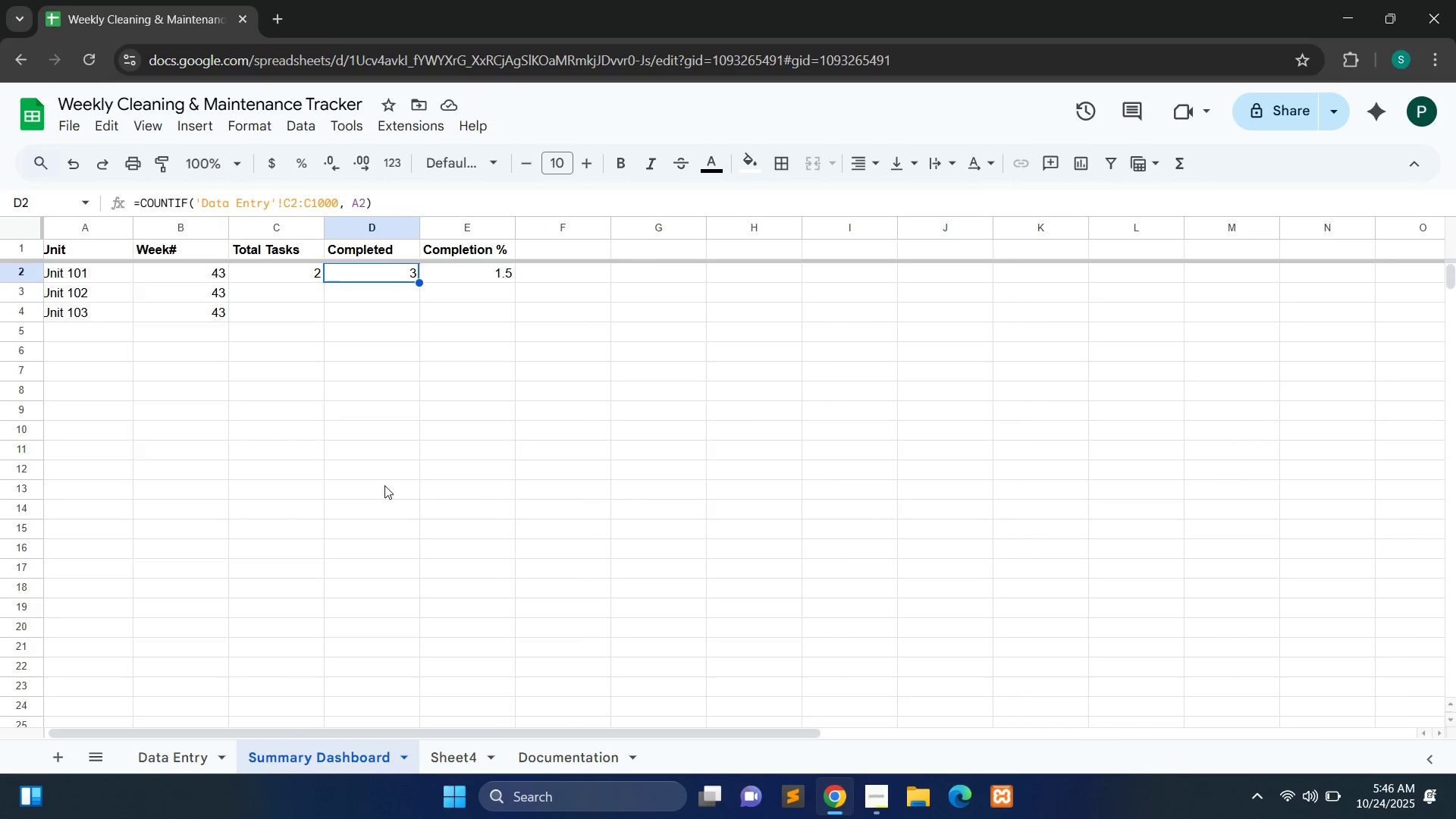 
left_click([384, 485])
 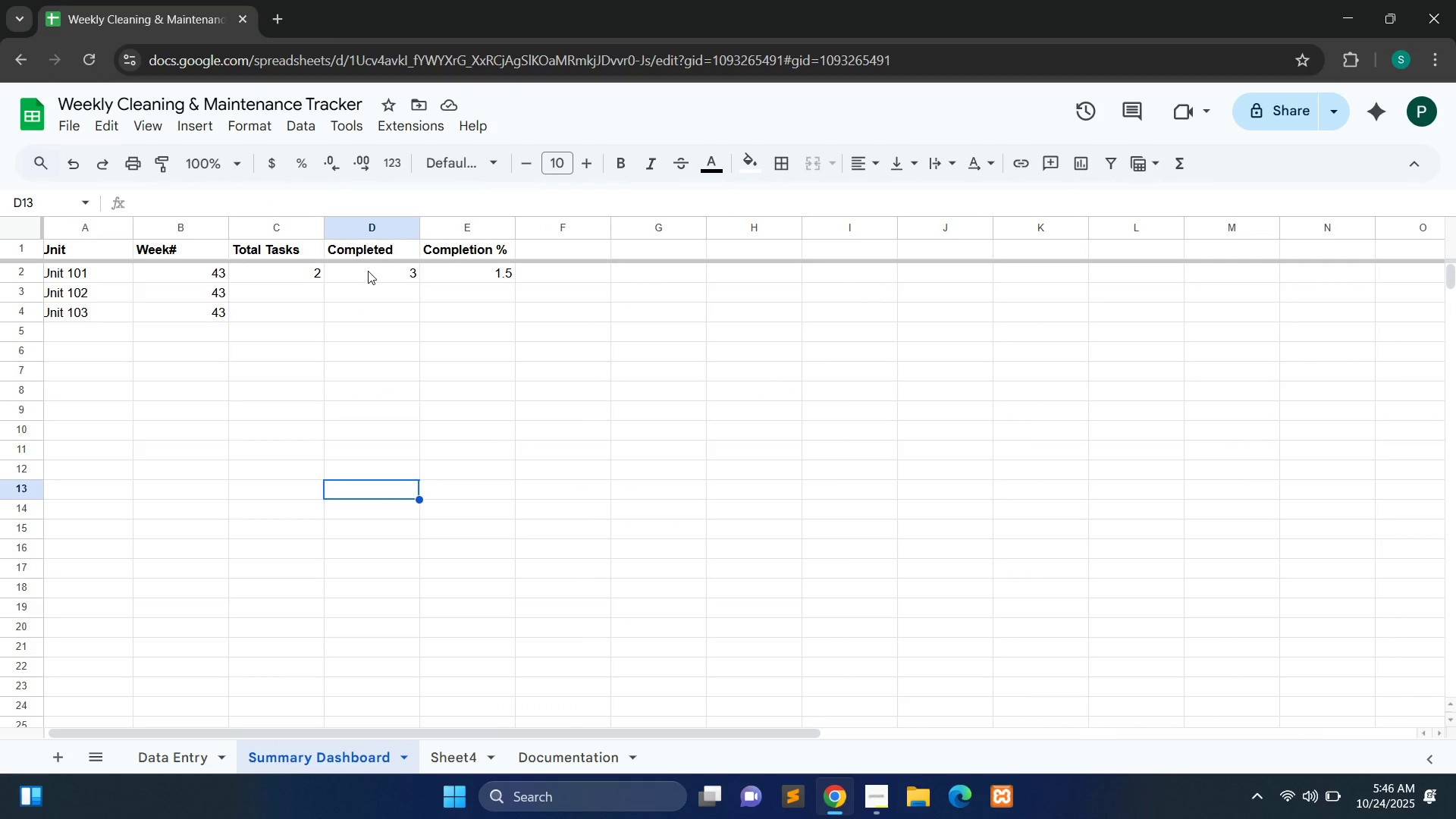 
left_click([368, 271])
 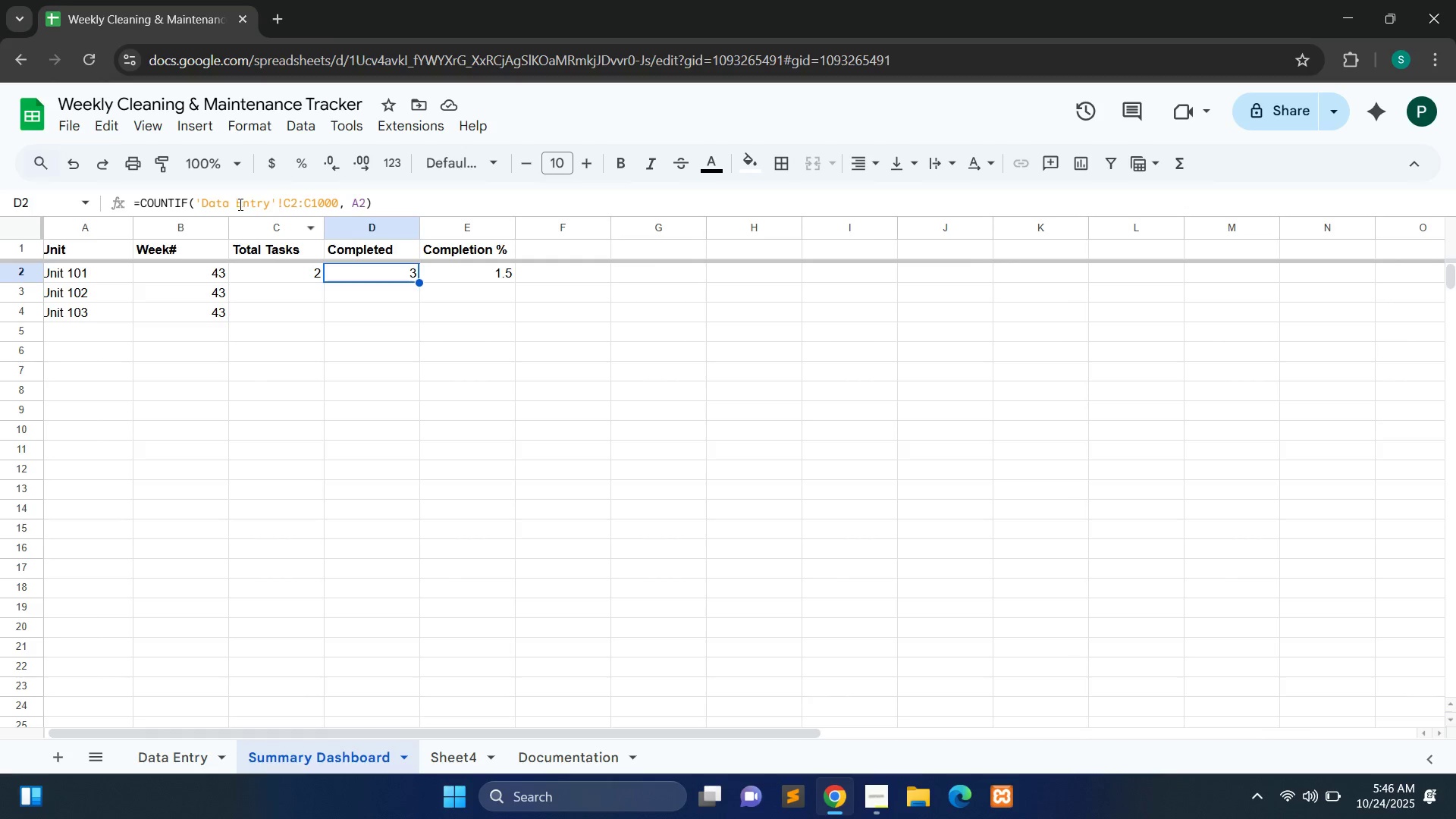 
left_click_drag(start_coordinate=[133, 205], to_coordinate=[370, 215])
 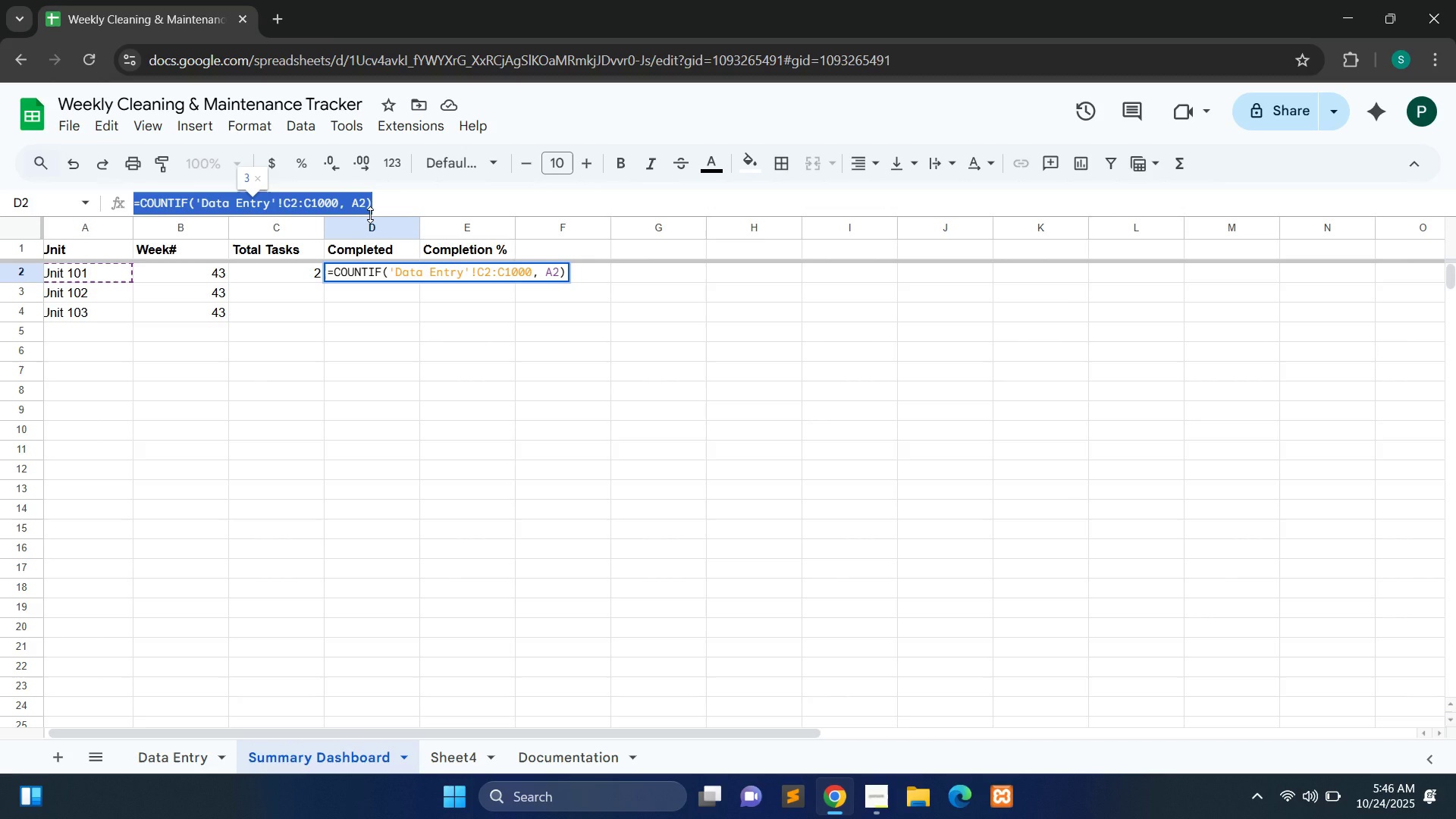 
key(Control+C)
 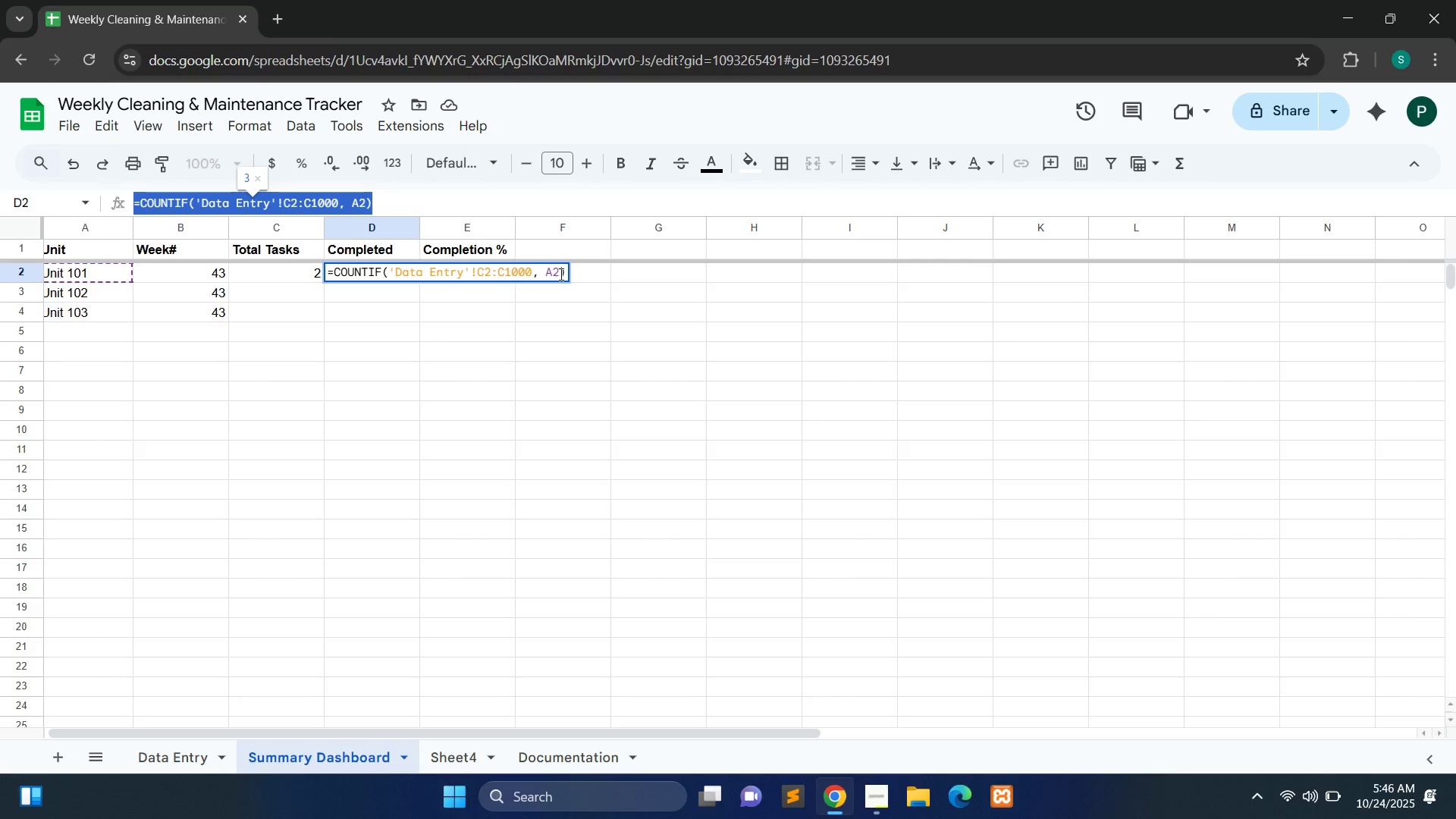 
left_click([560, 274])
 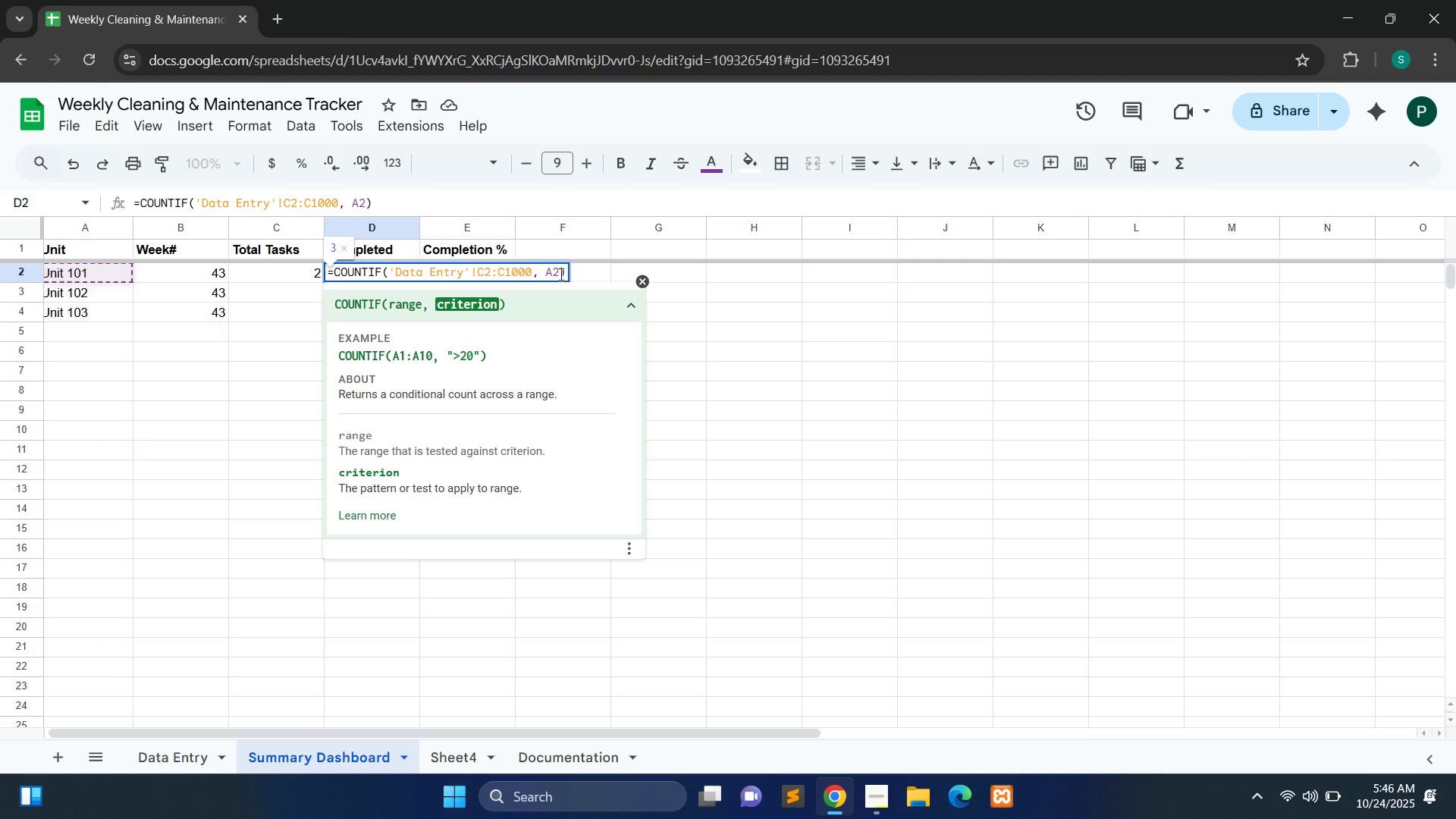 
key(ArrowRight)
 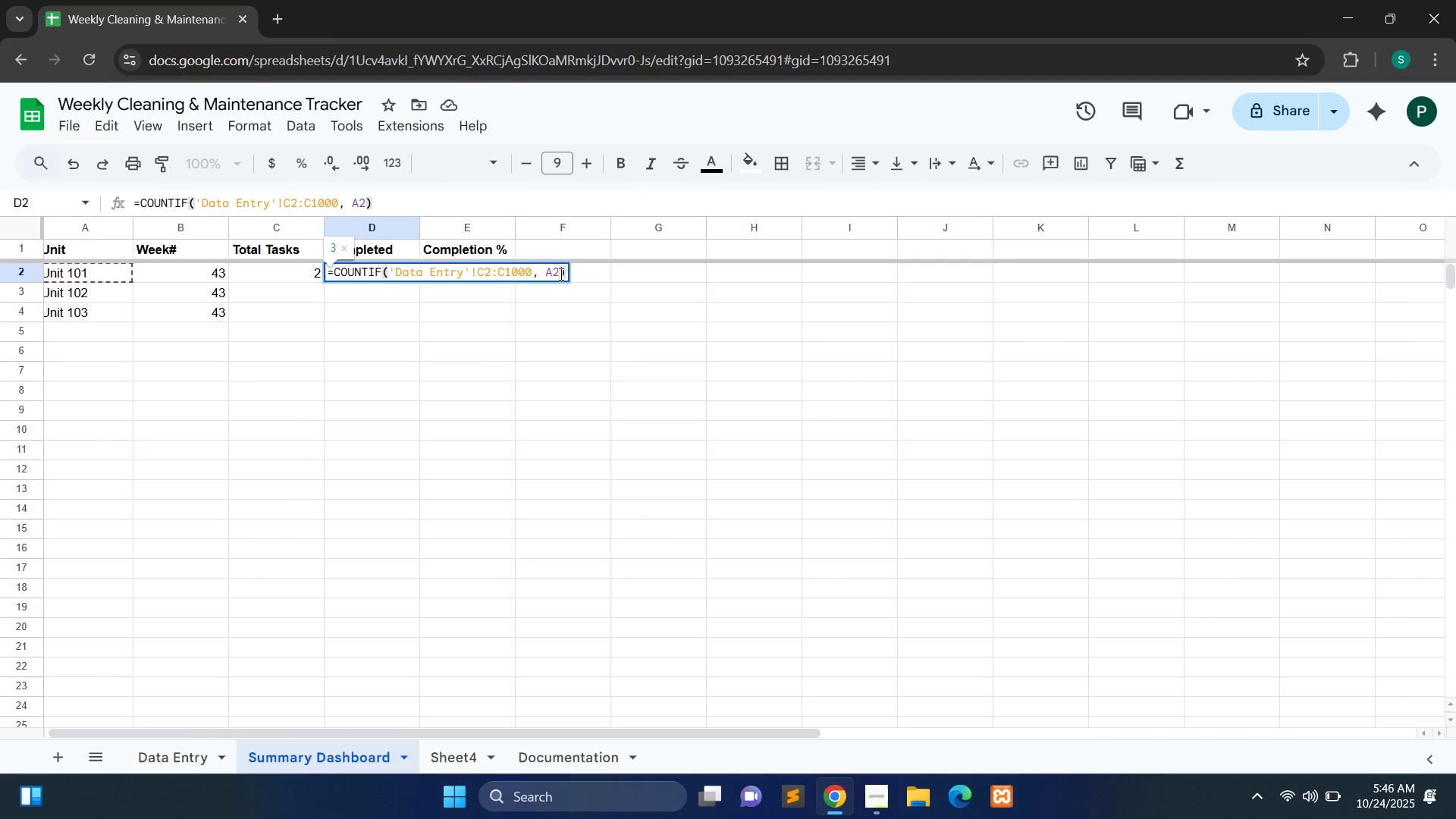 
key(Shift+Enter)
 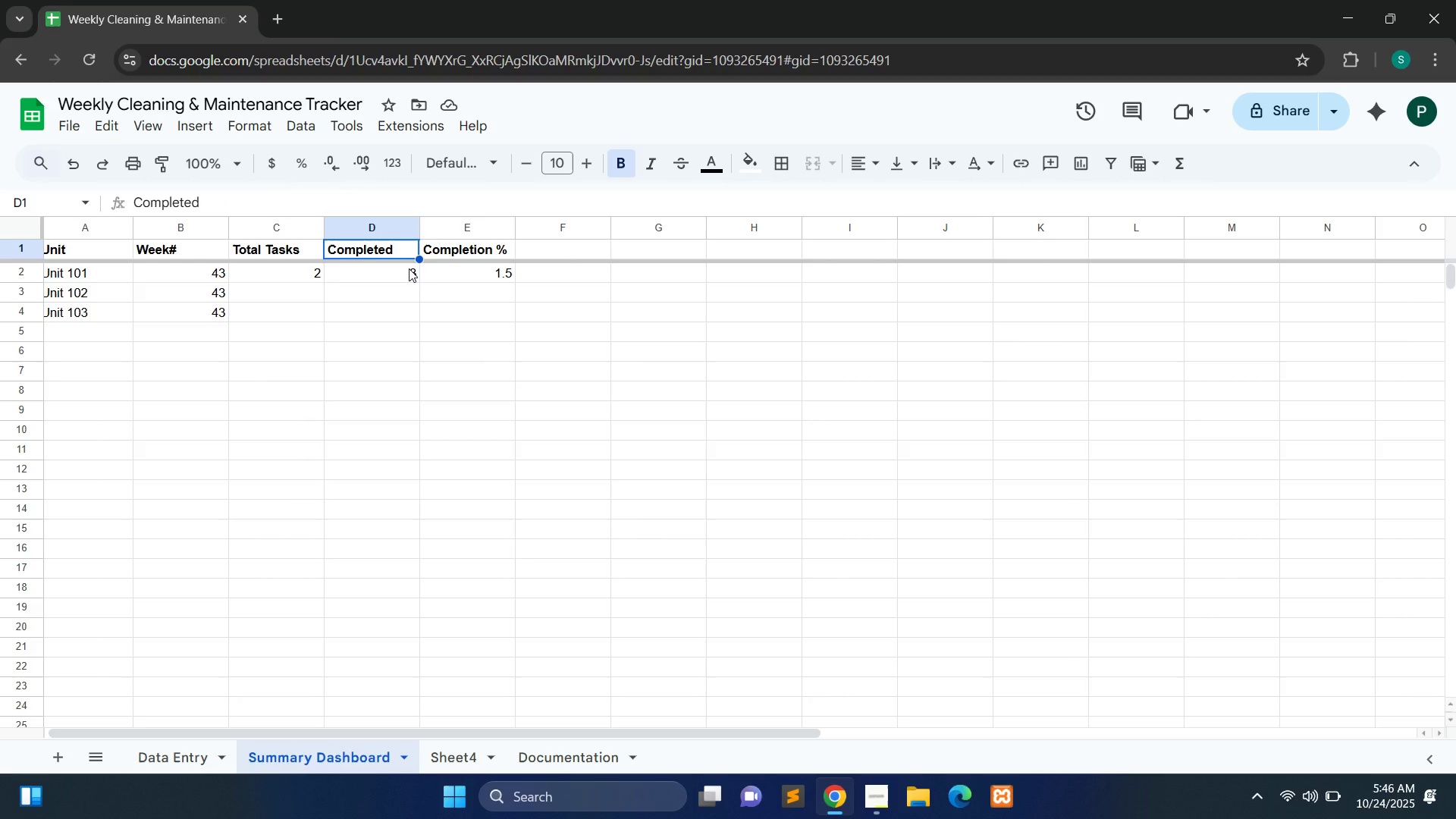 
double_click([409, 268])
 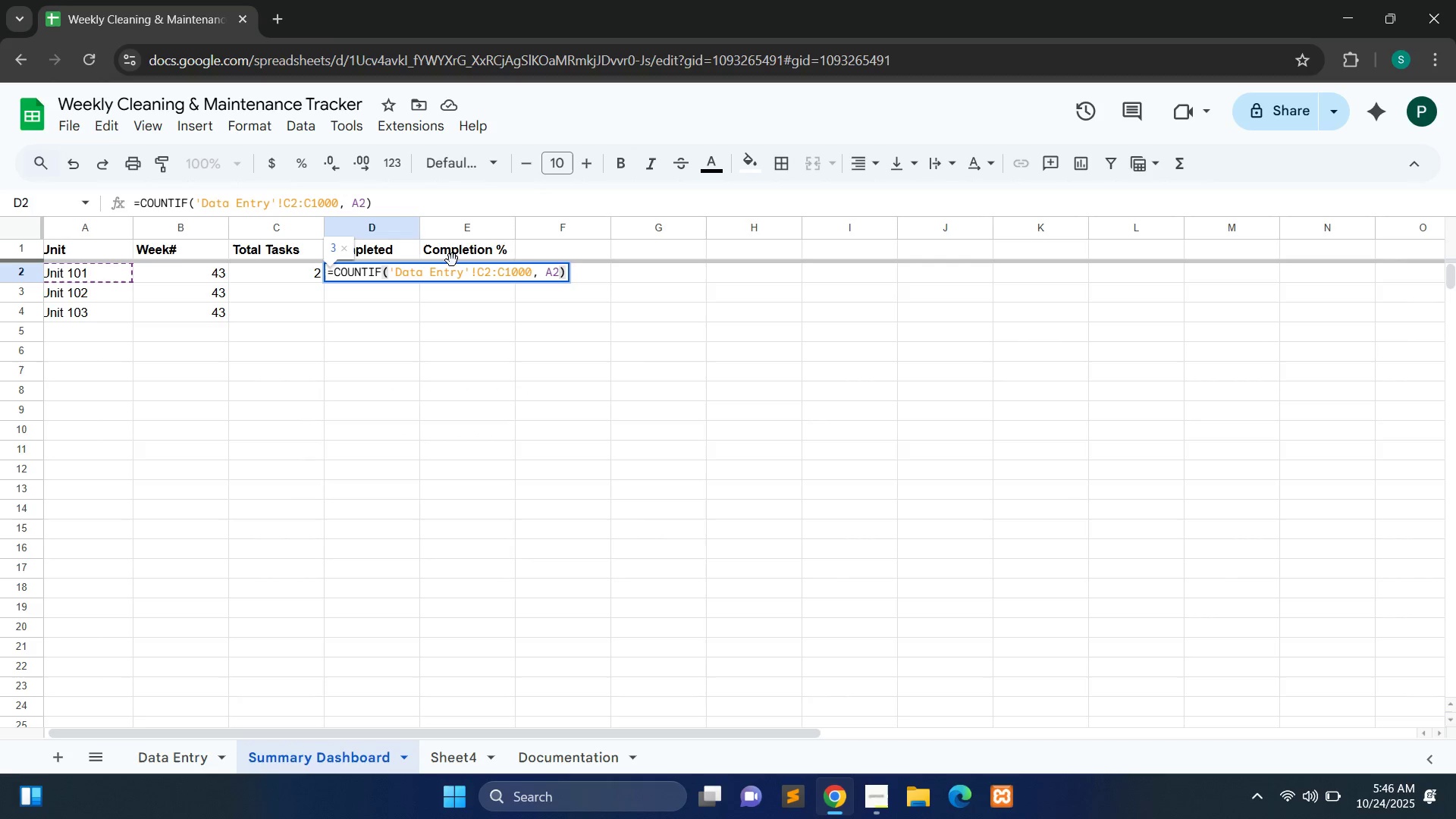 
key(Space)
 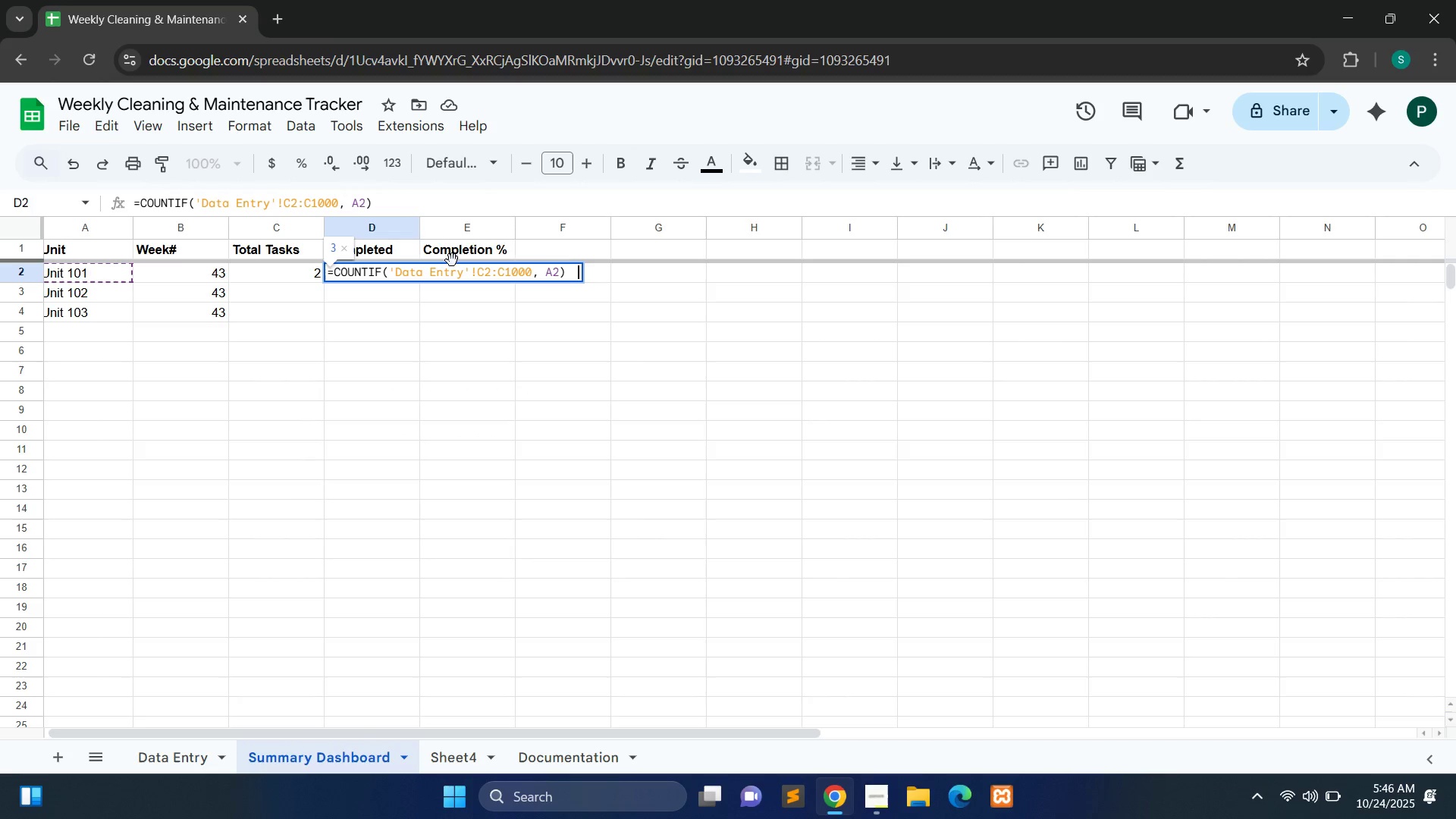 
key(Space)
 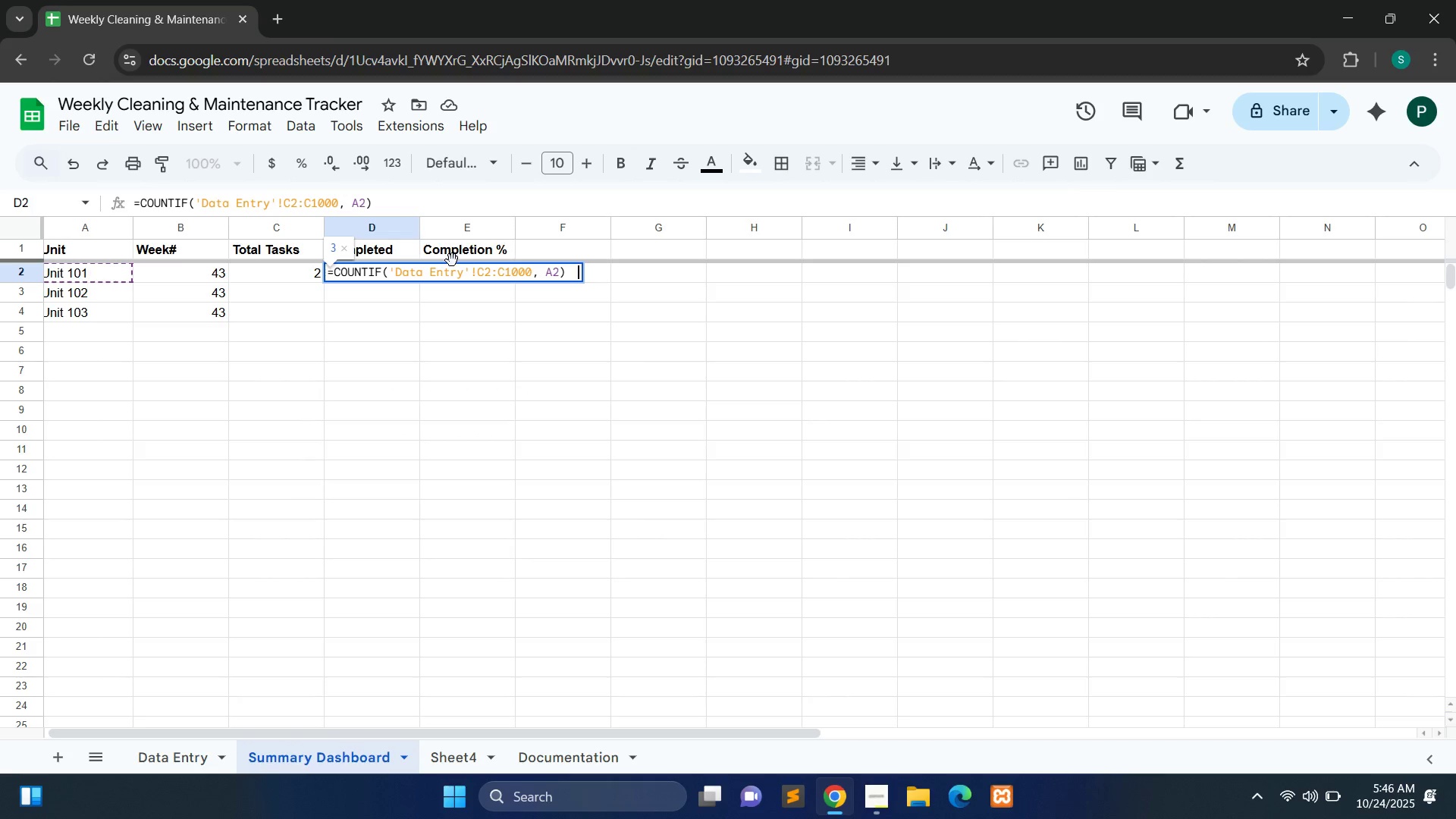 
key(Control+V)
 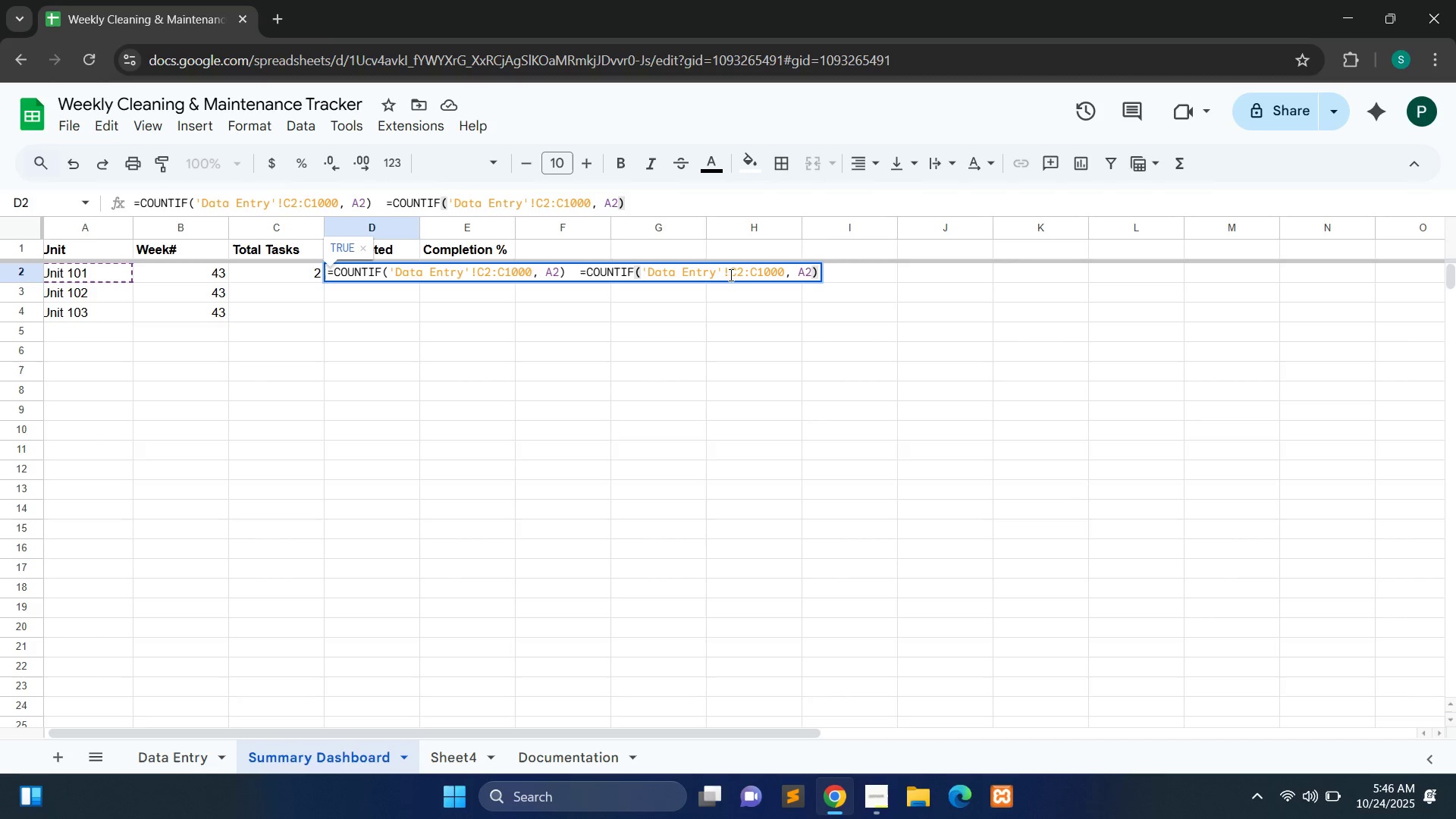 
wait(7.98)
 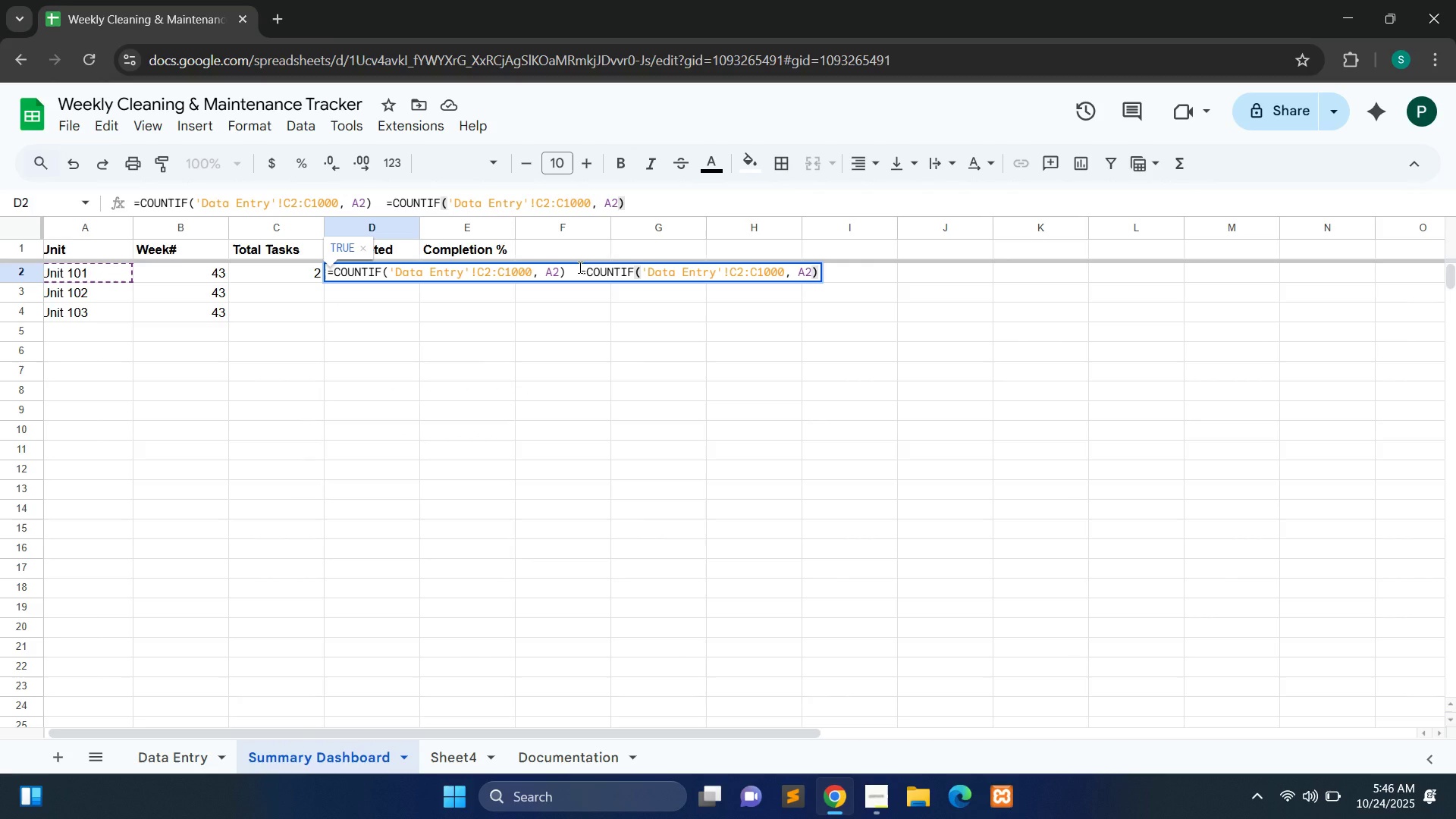 
left_click([735, 271])
 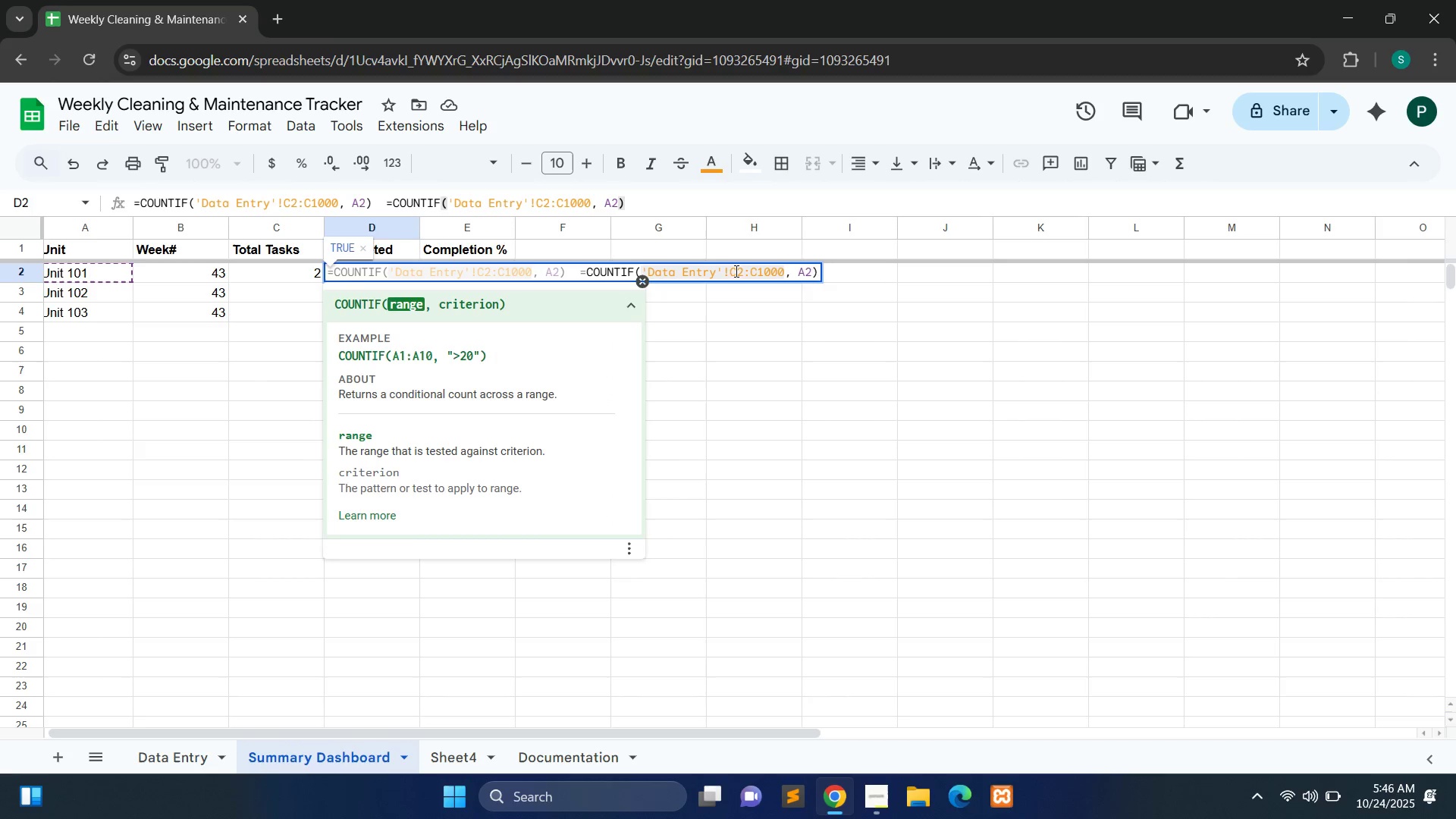 
key(Backspace)
 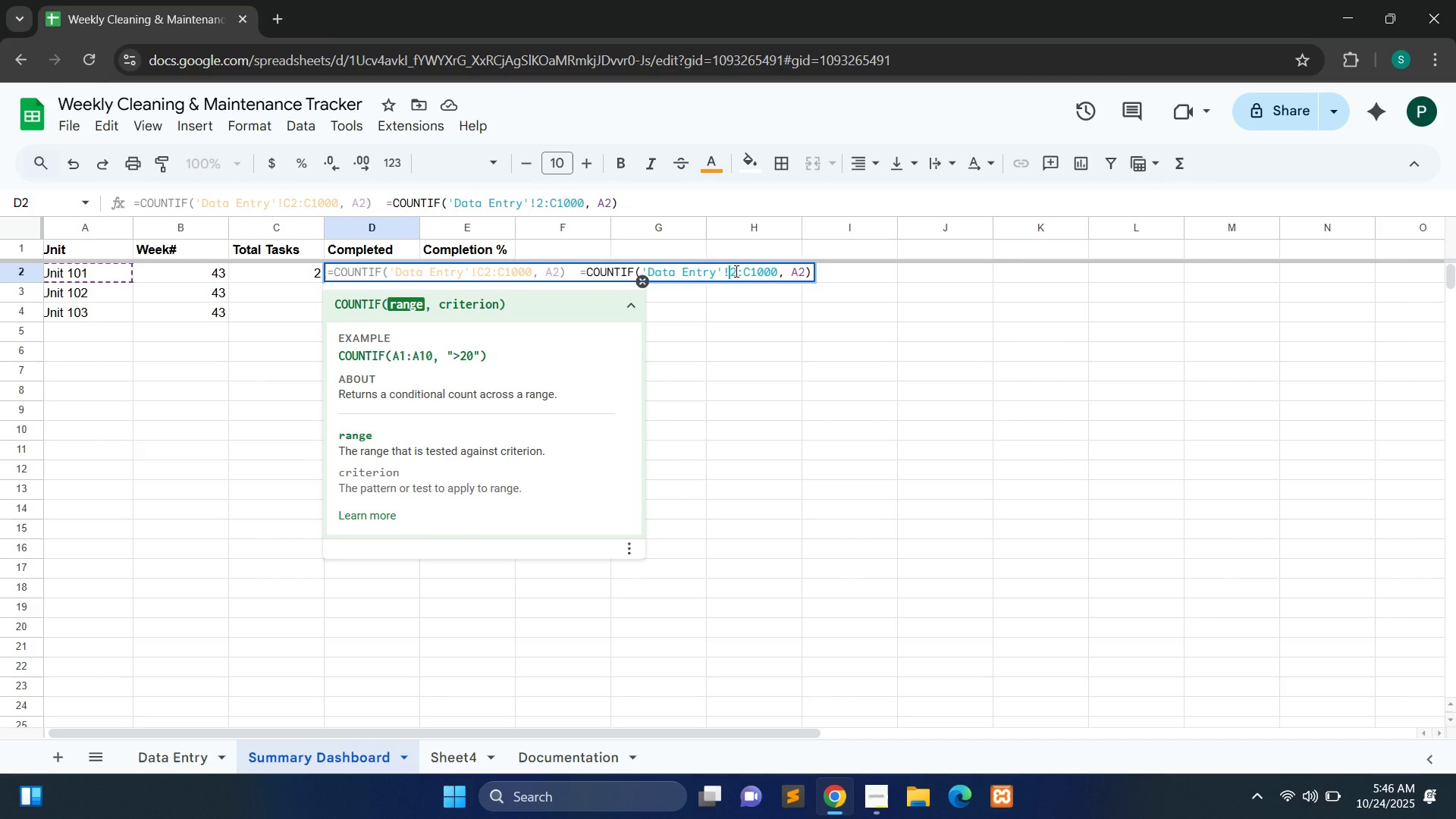 
key(Shift+B)
 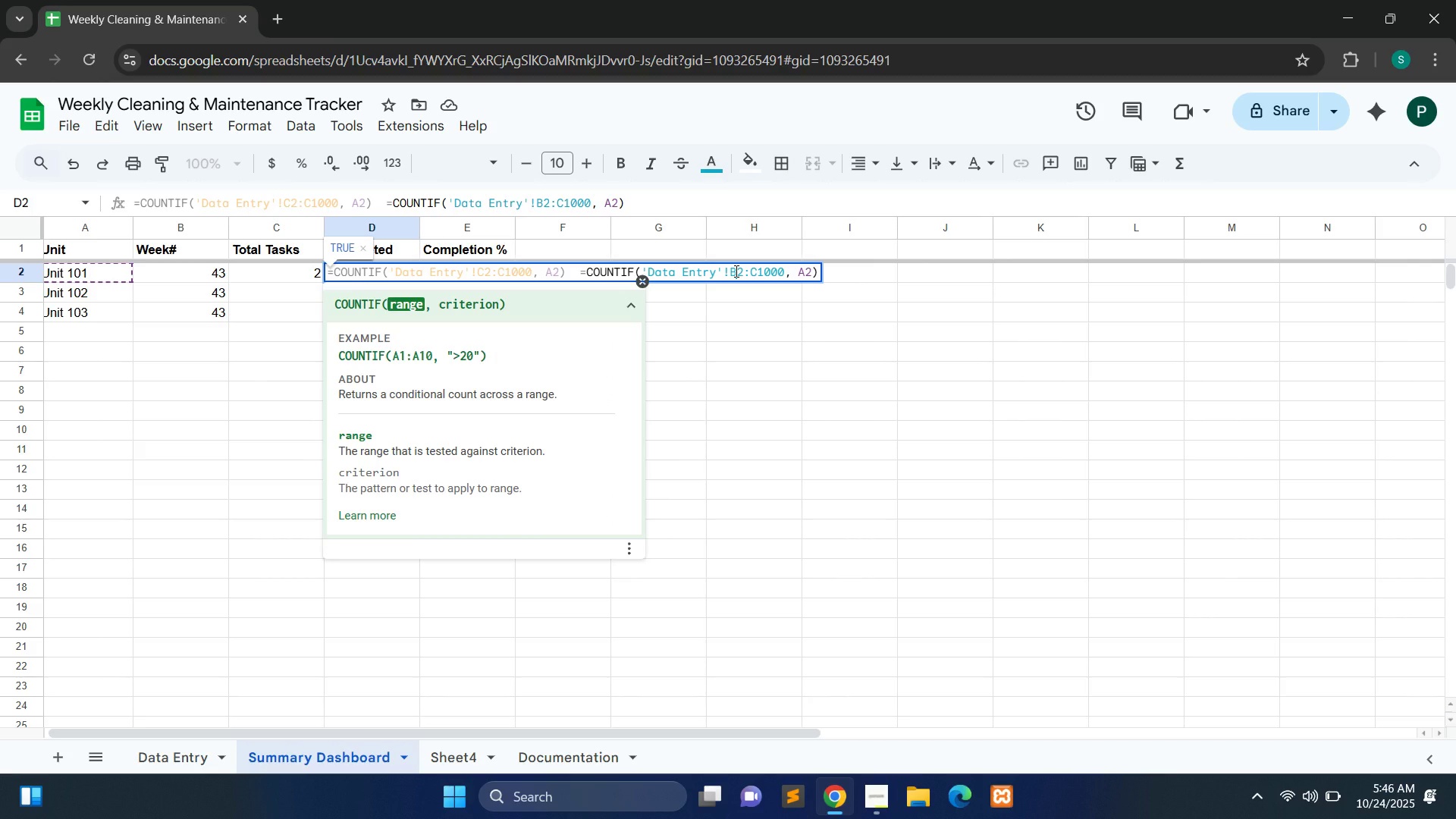 
key(ArrowRight)
 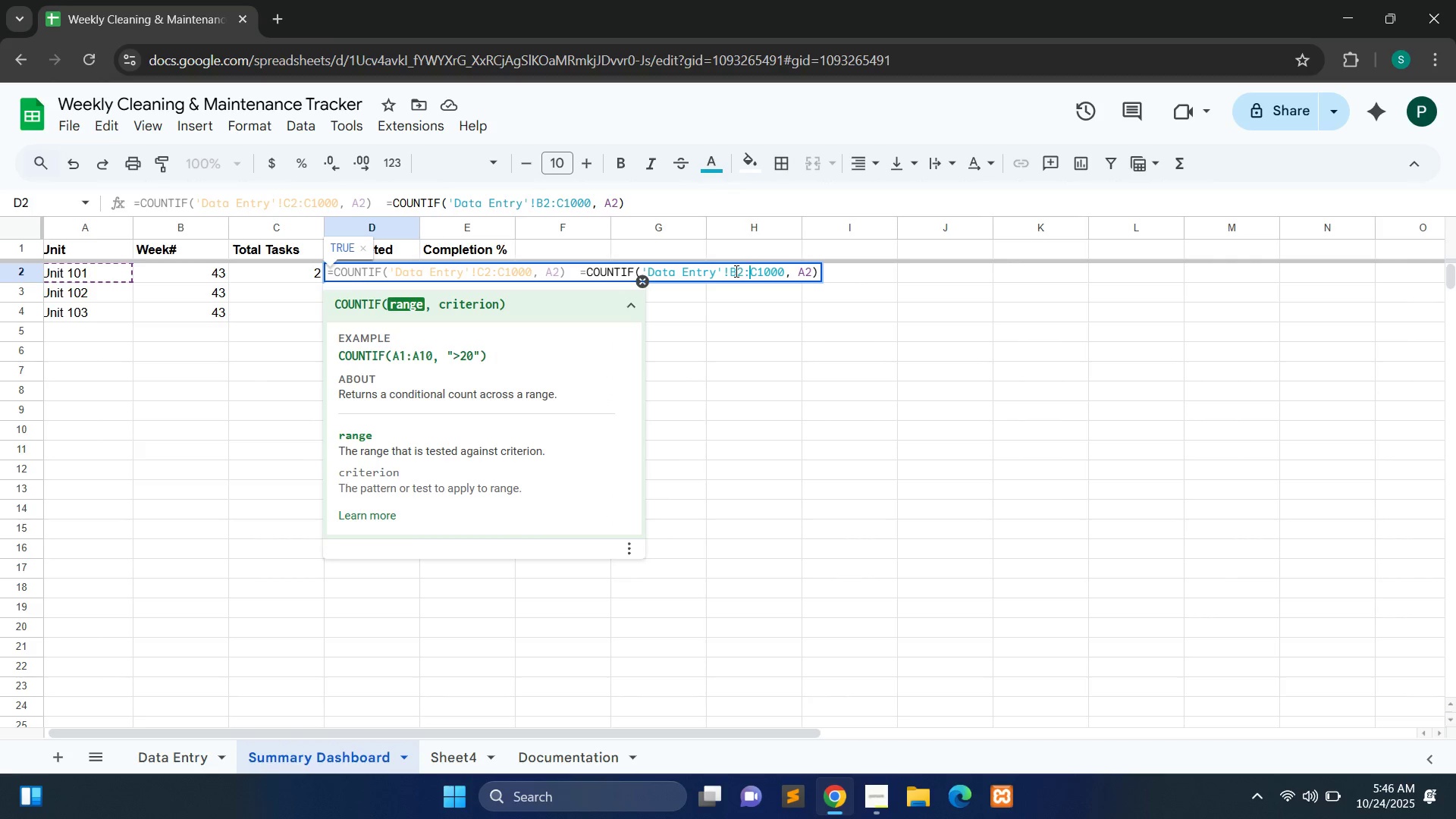 
key(ArrowRight)
 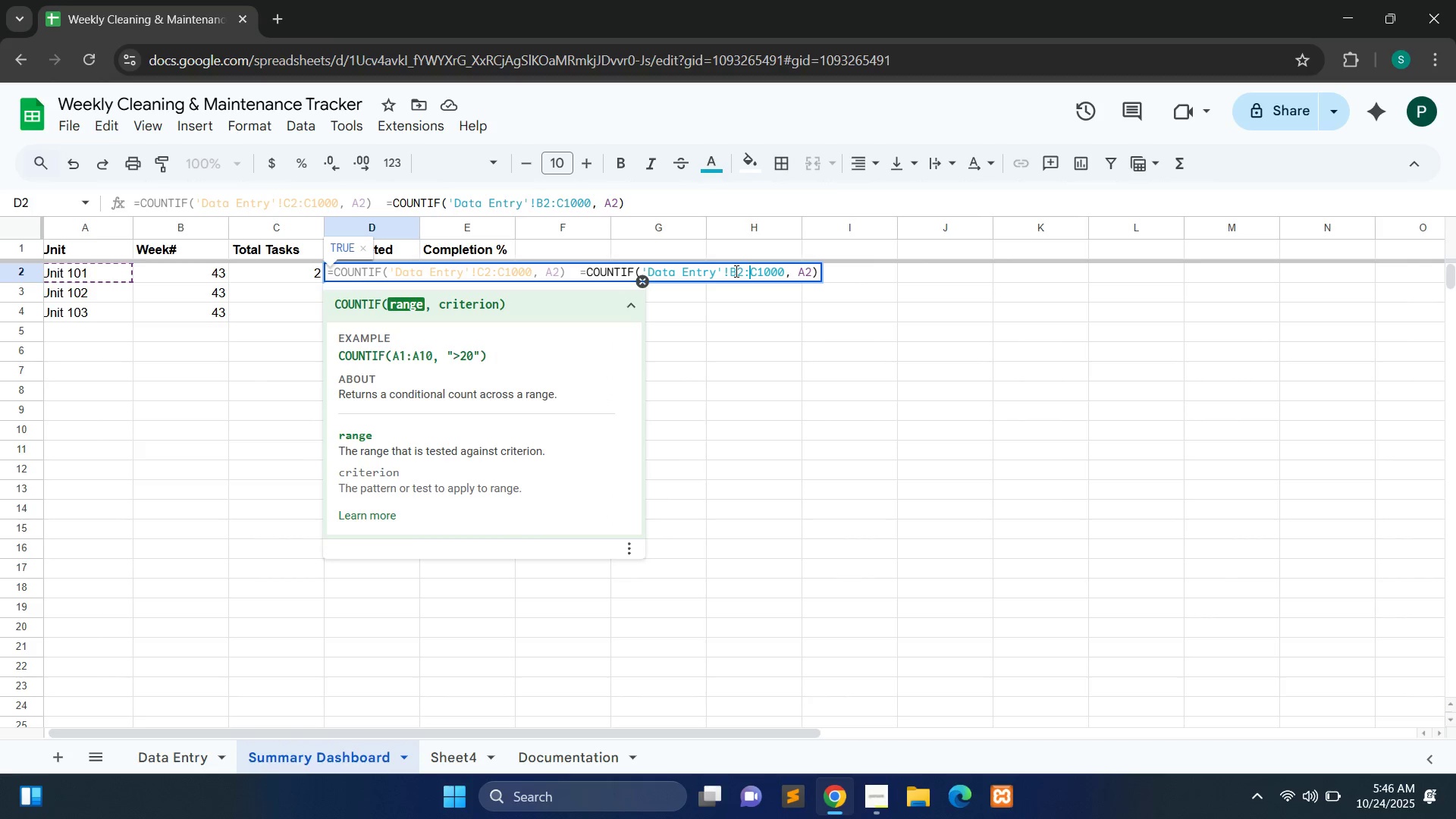 
key(ArrowRight)
 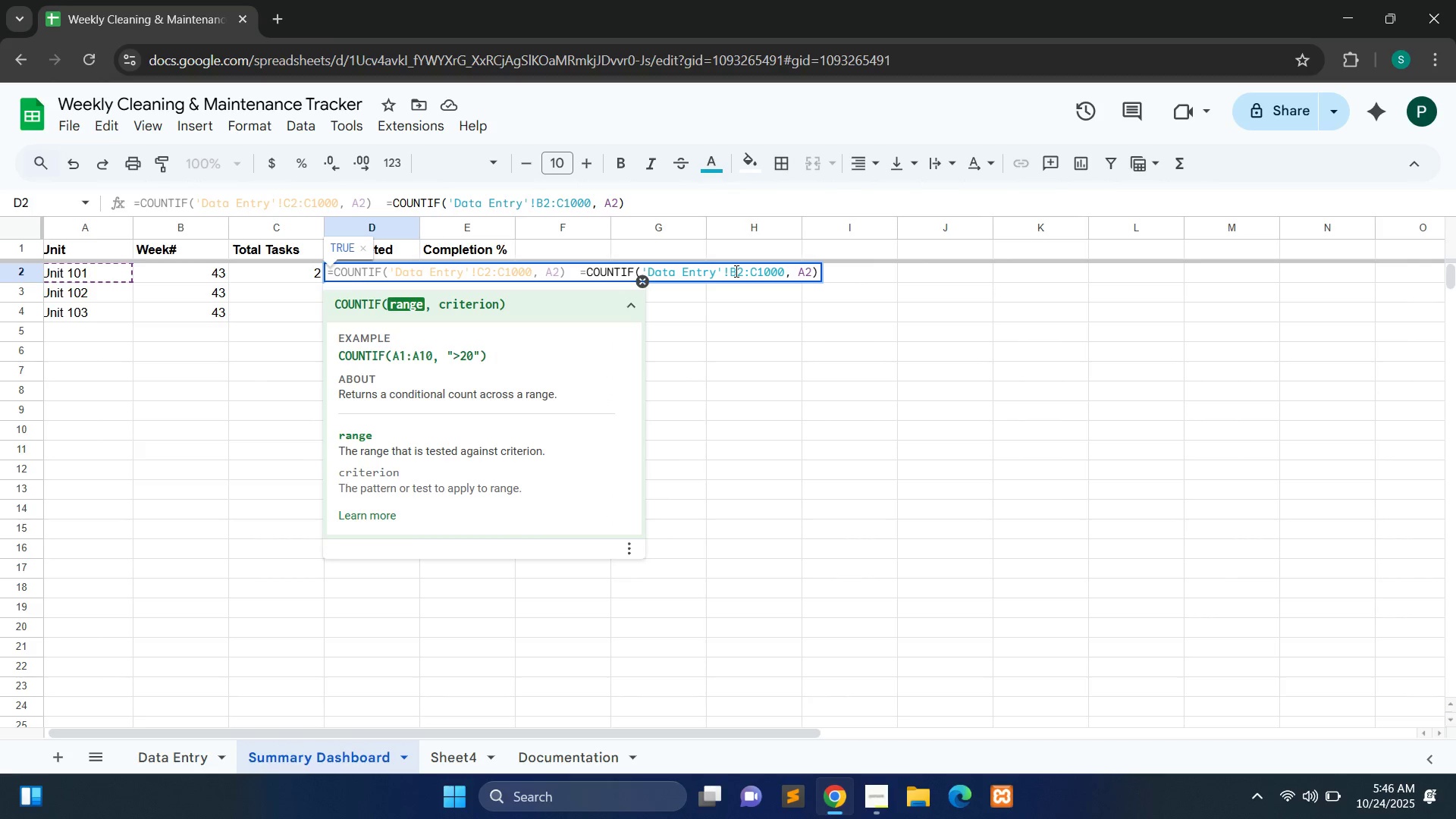 
key(Backspace)
 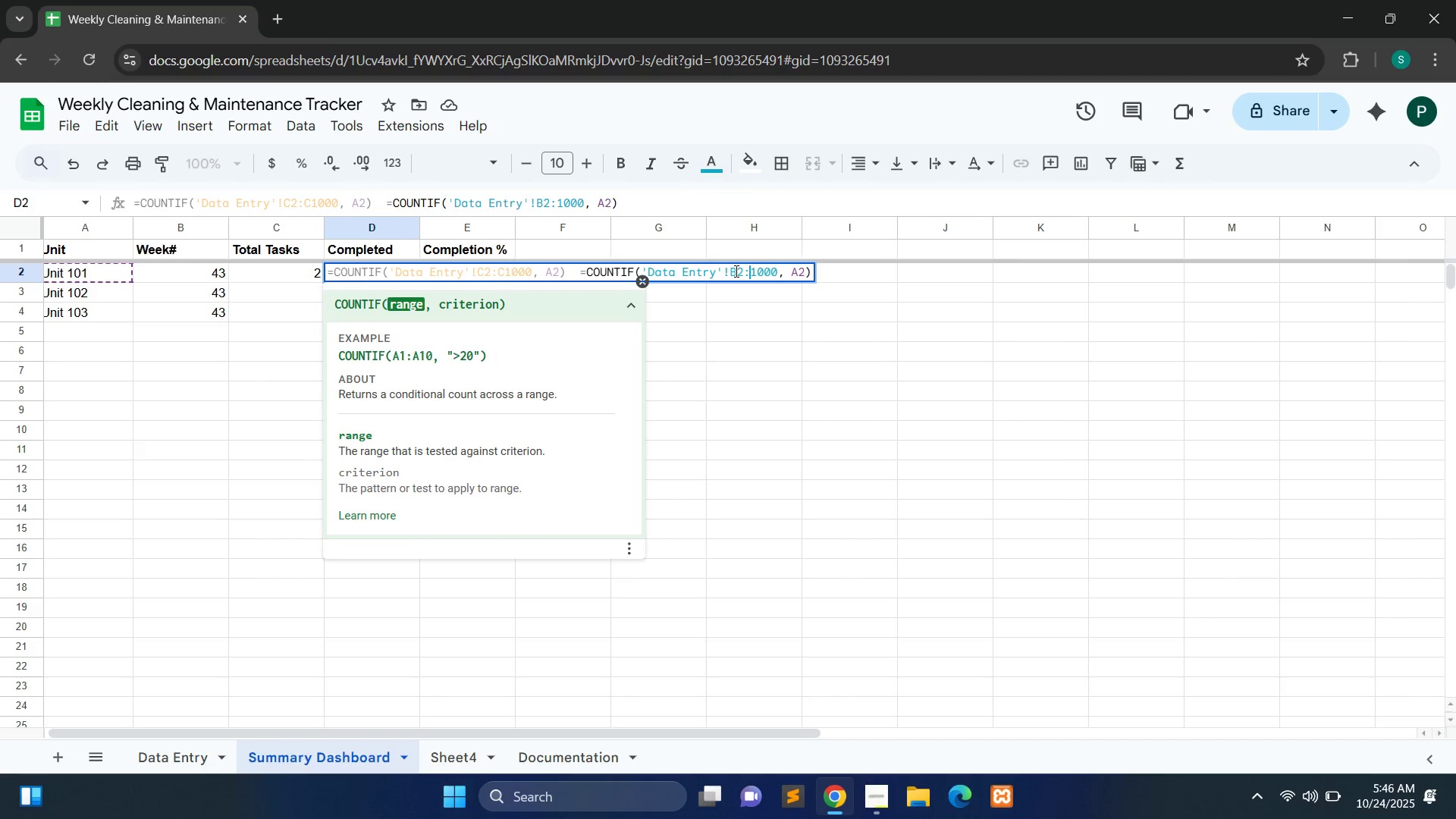 
key(Shift+B)
 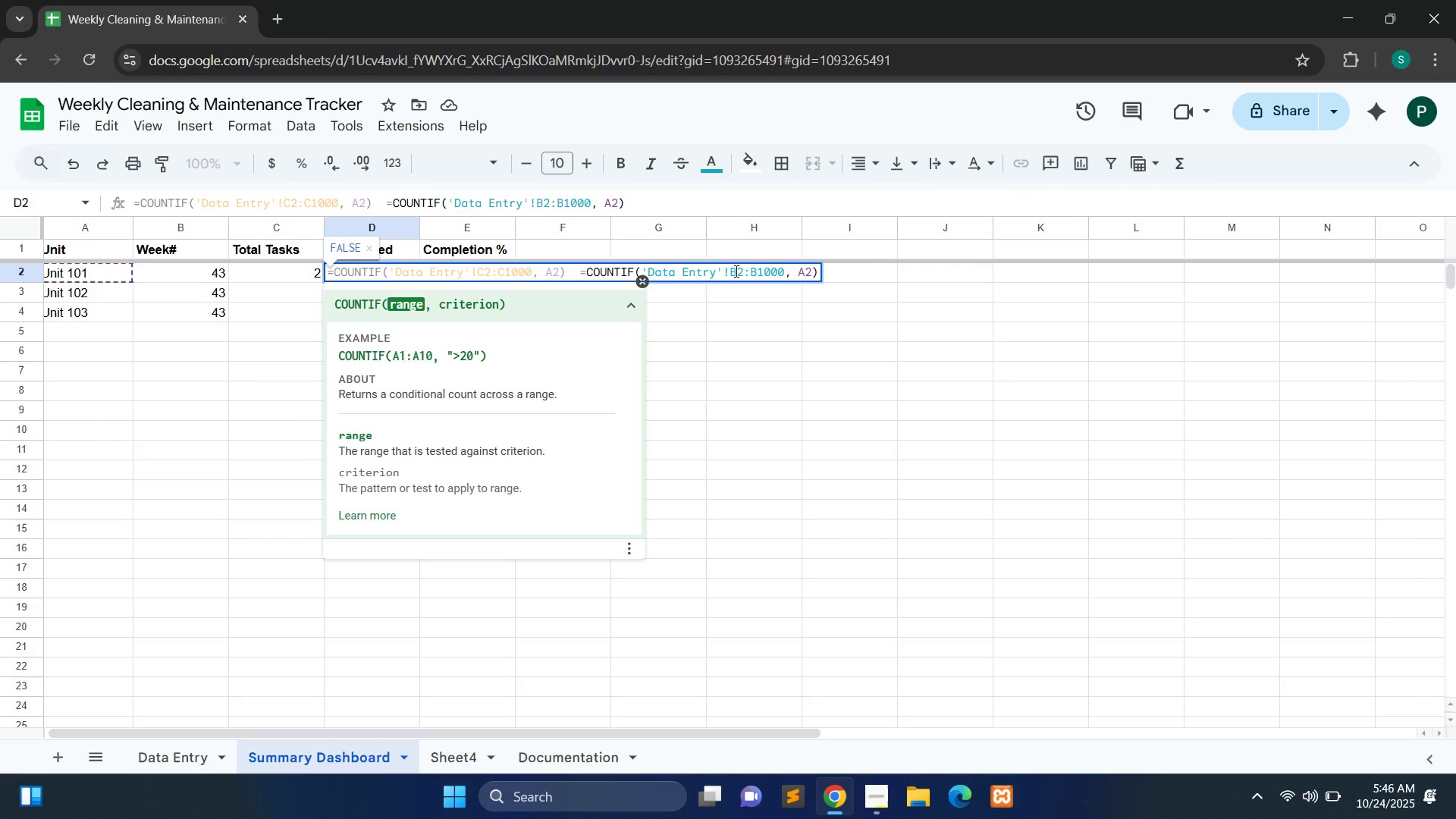 
key(ArrowRight)
 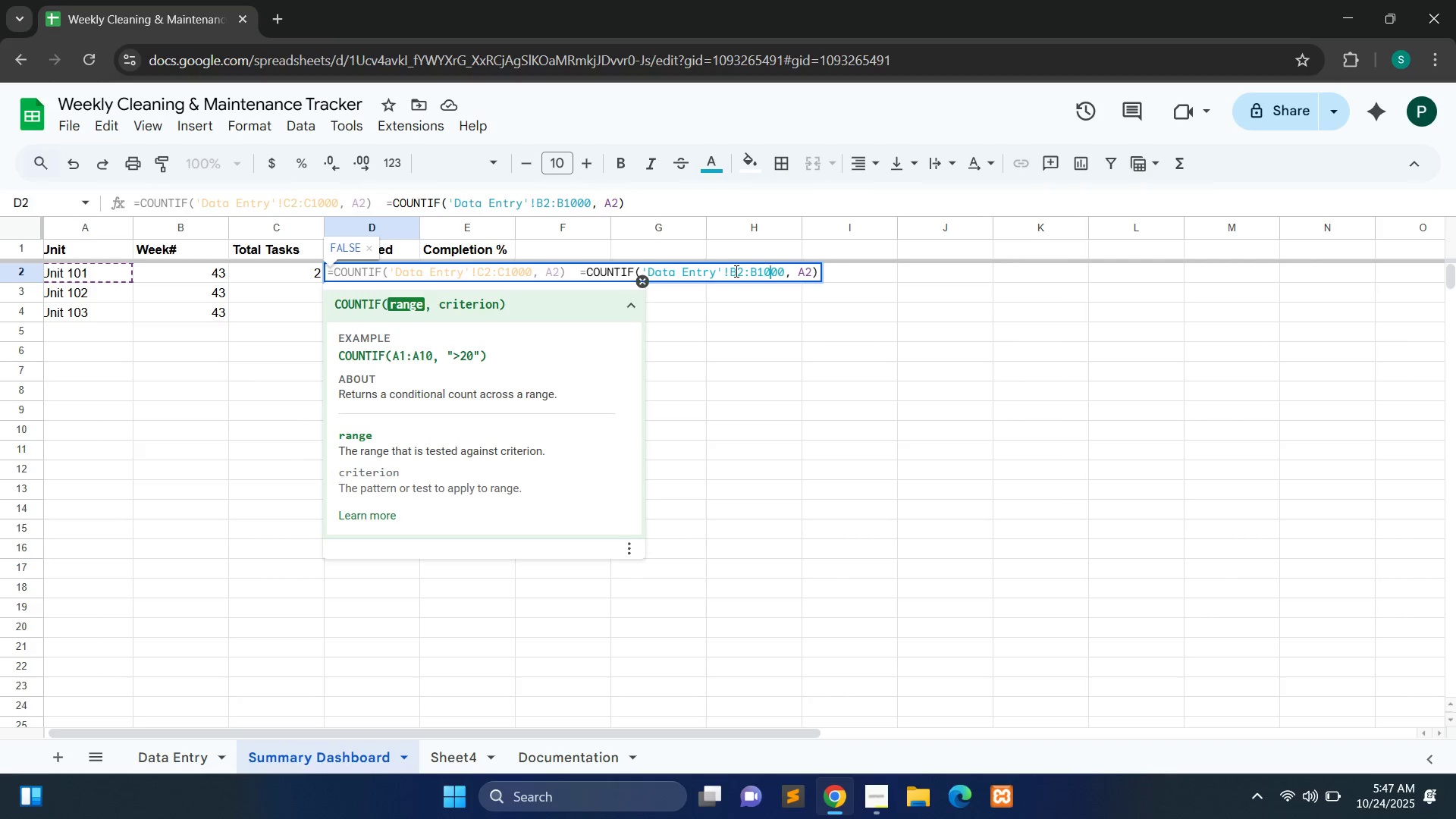 
key(ArrowRight)
 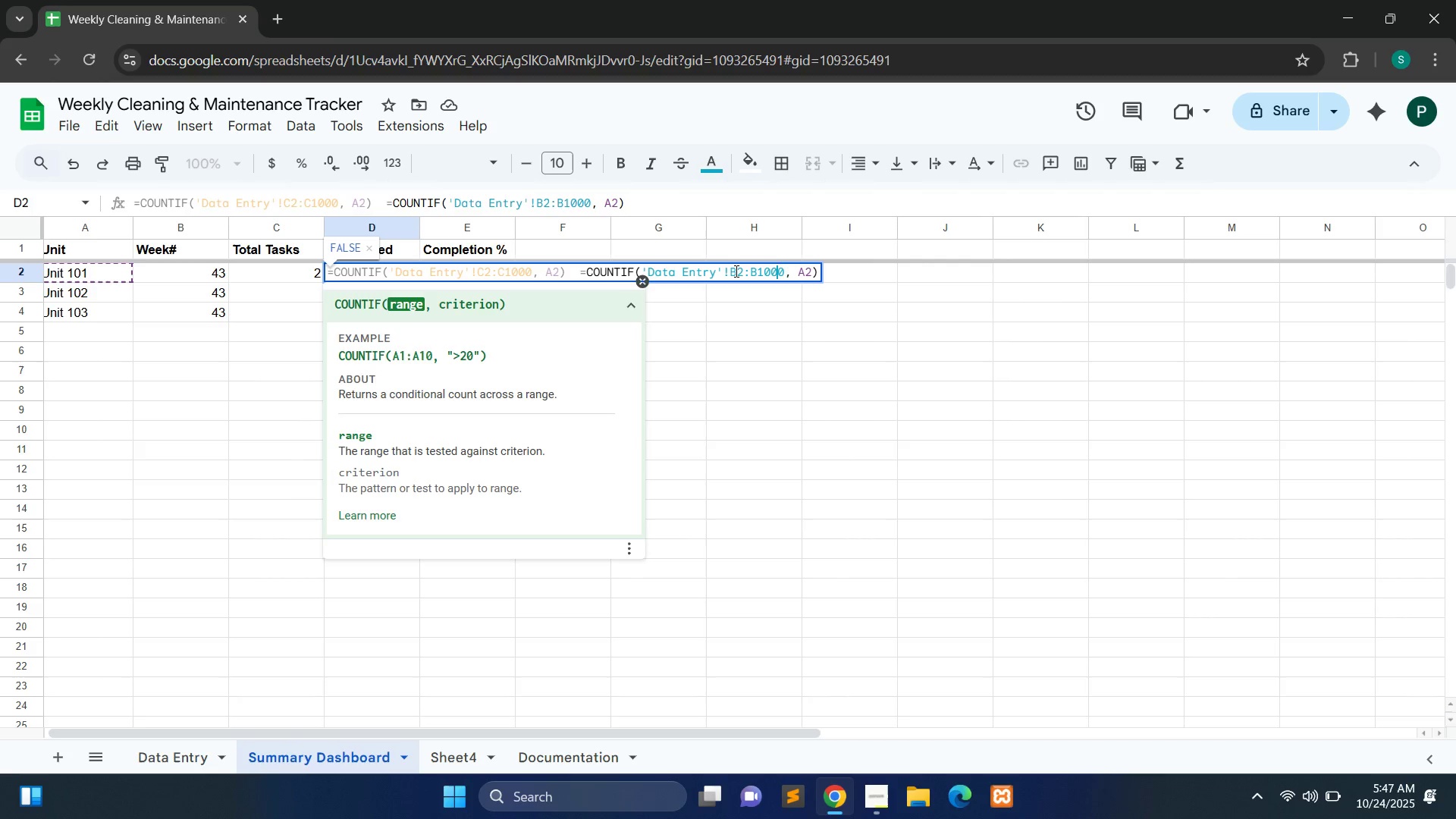 
key(ArrowRight)
 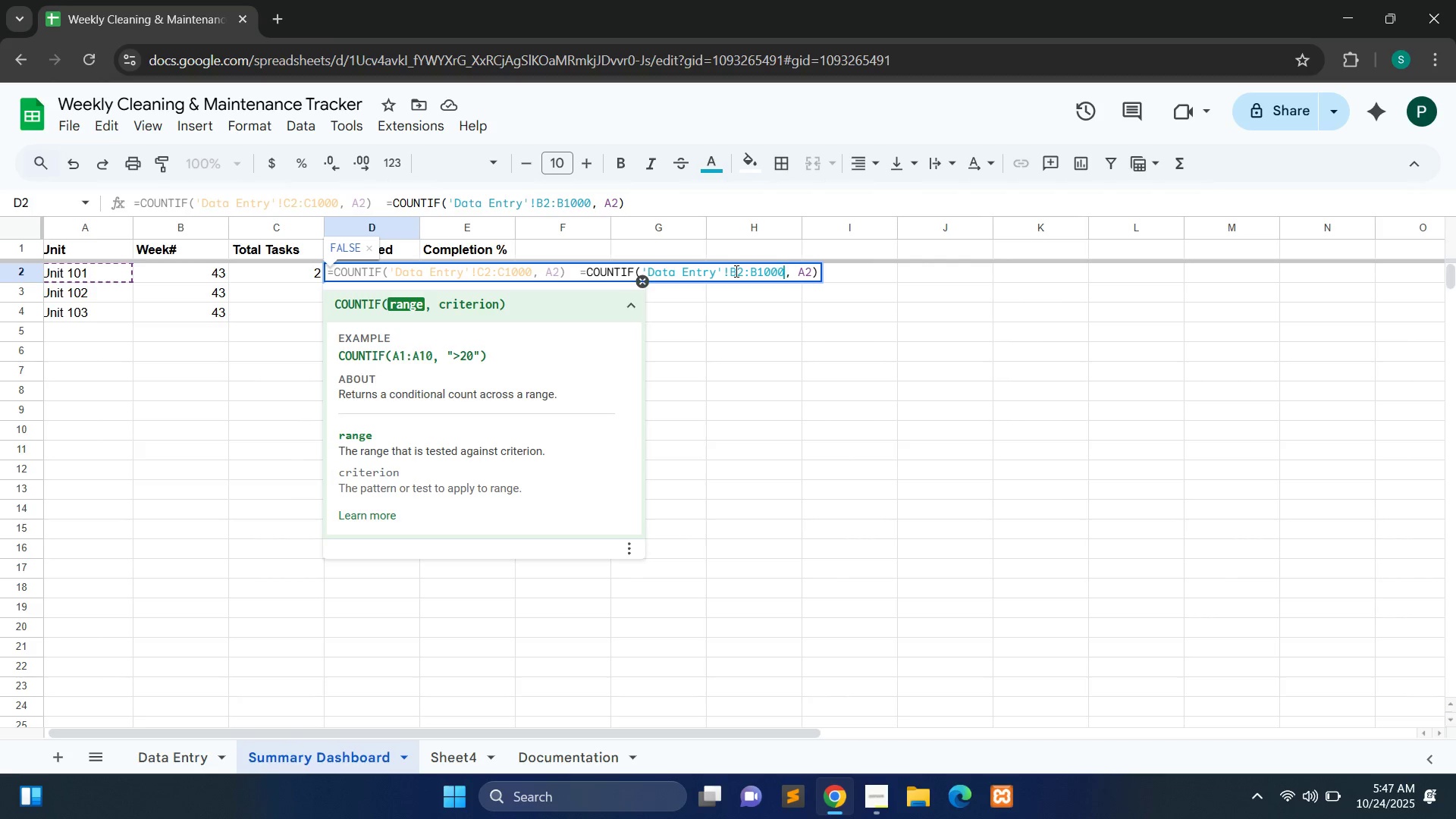 
key(ArrowRight)
 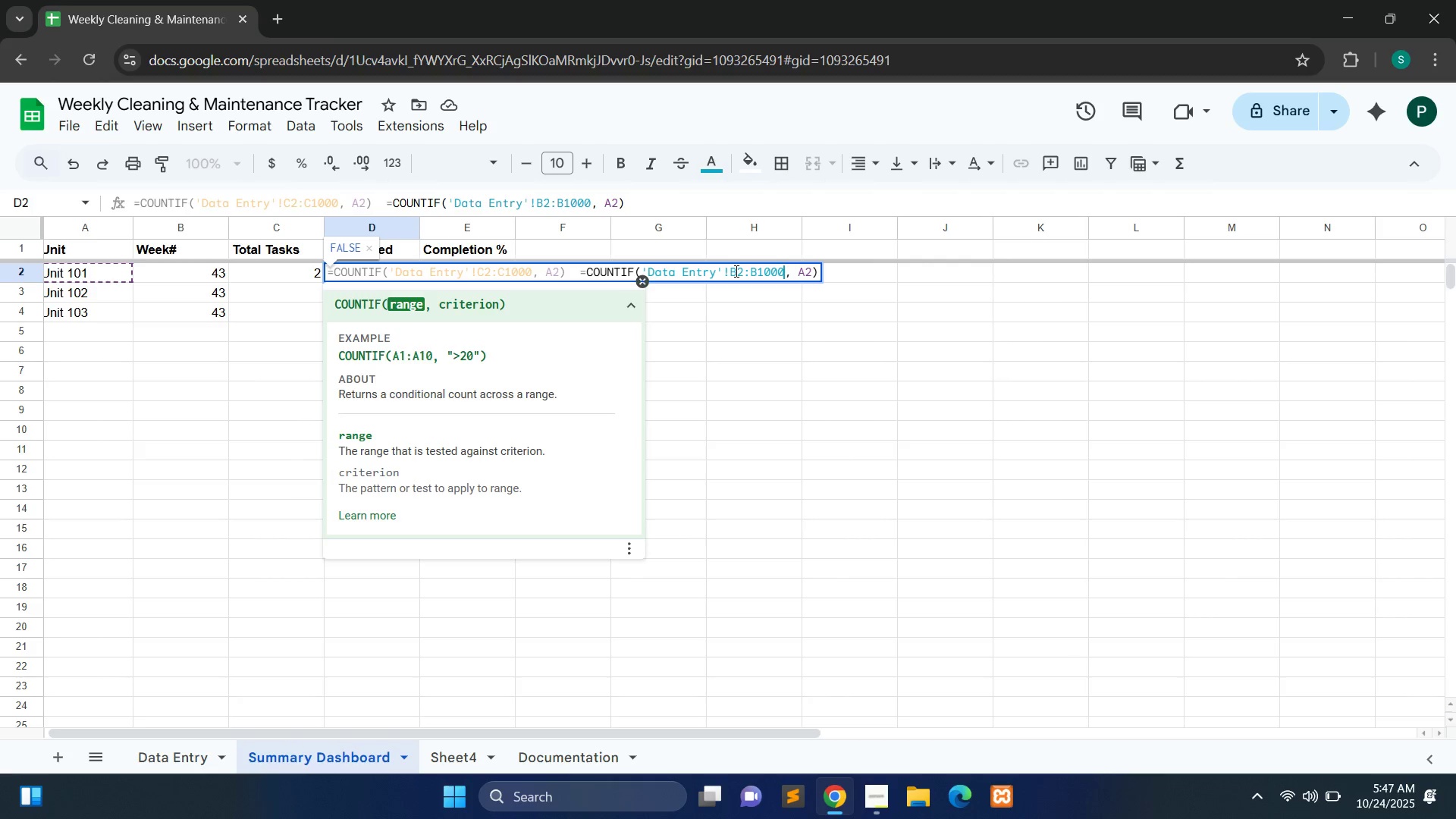 
key(ArrowRight)
 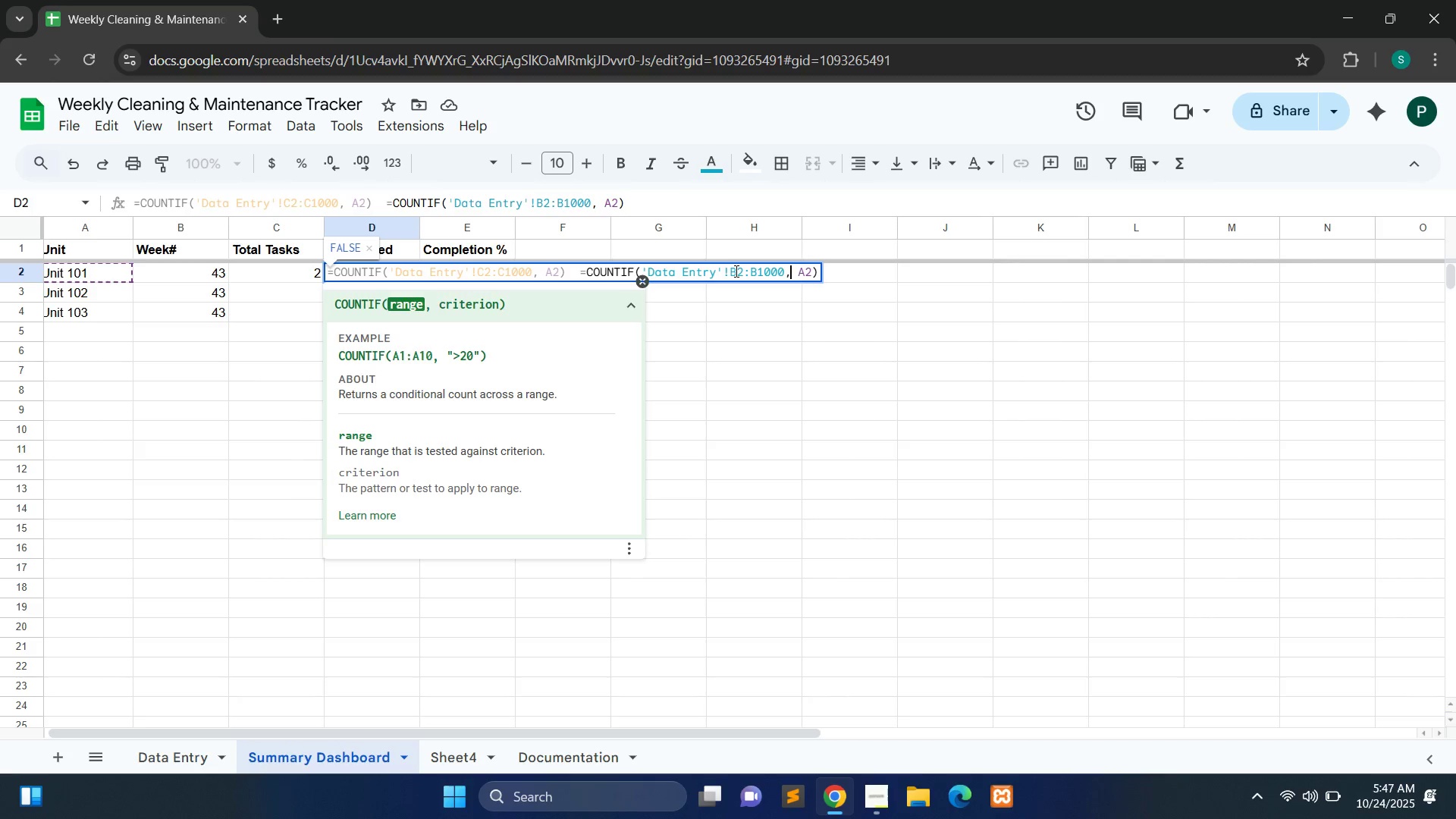 
key(ArrowRight)
 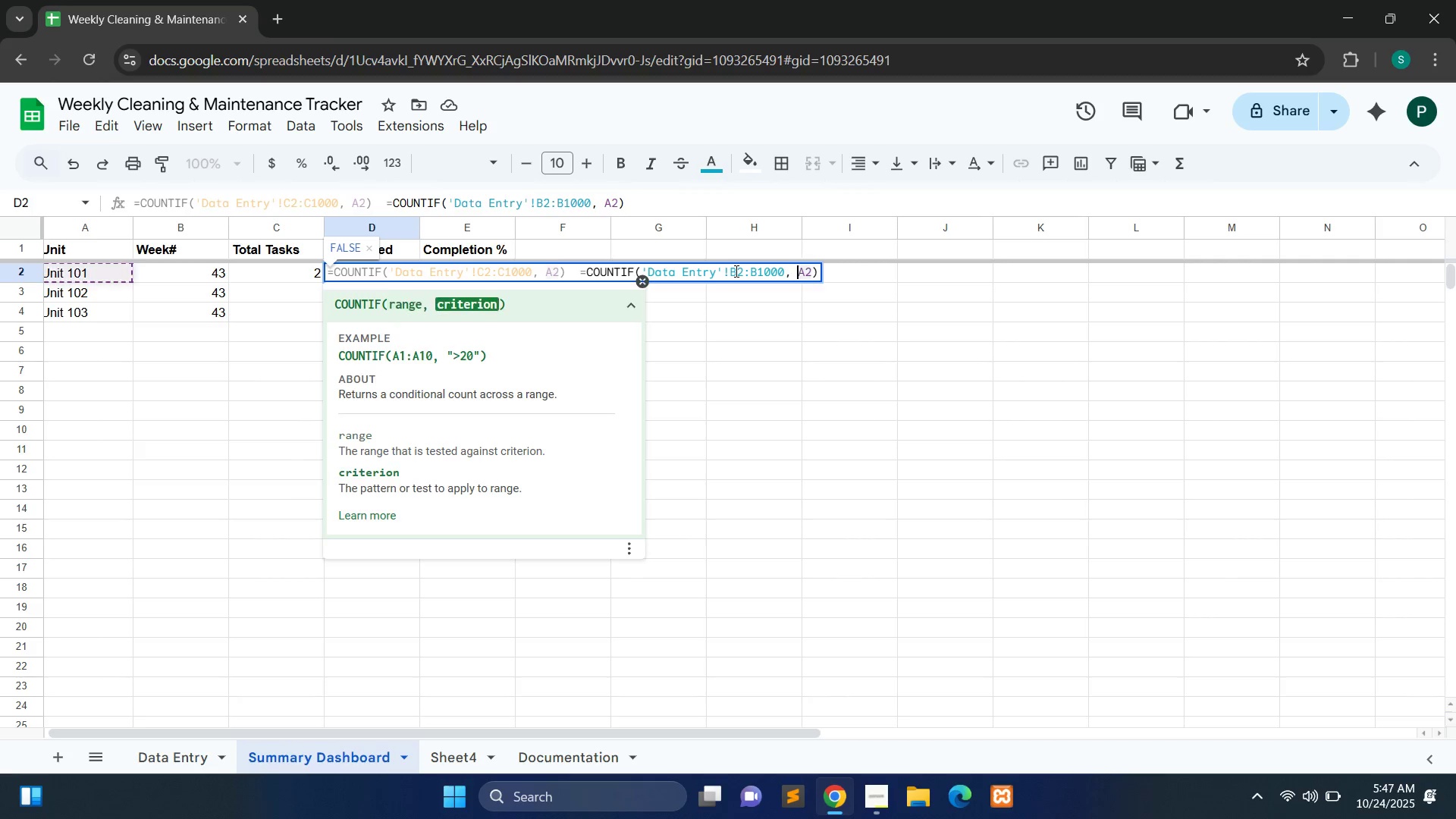 
key(ArrowRight)
 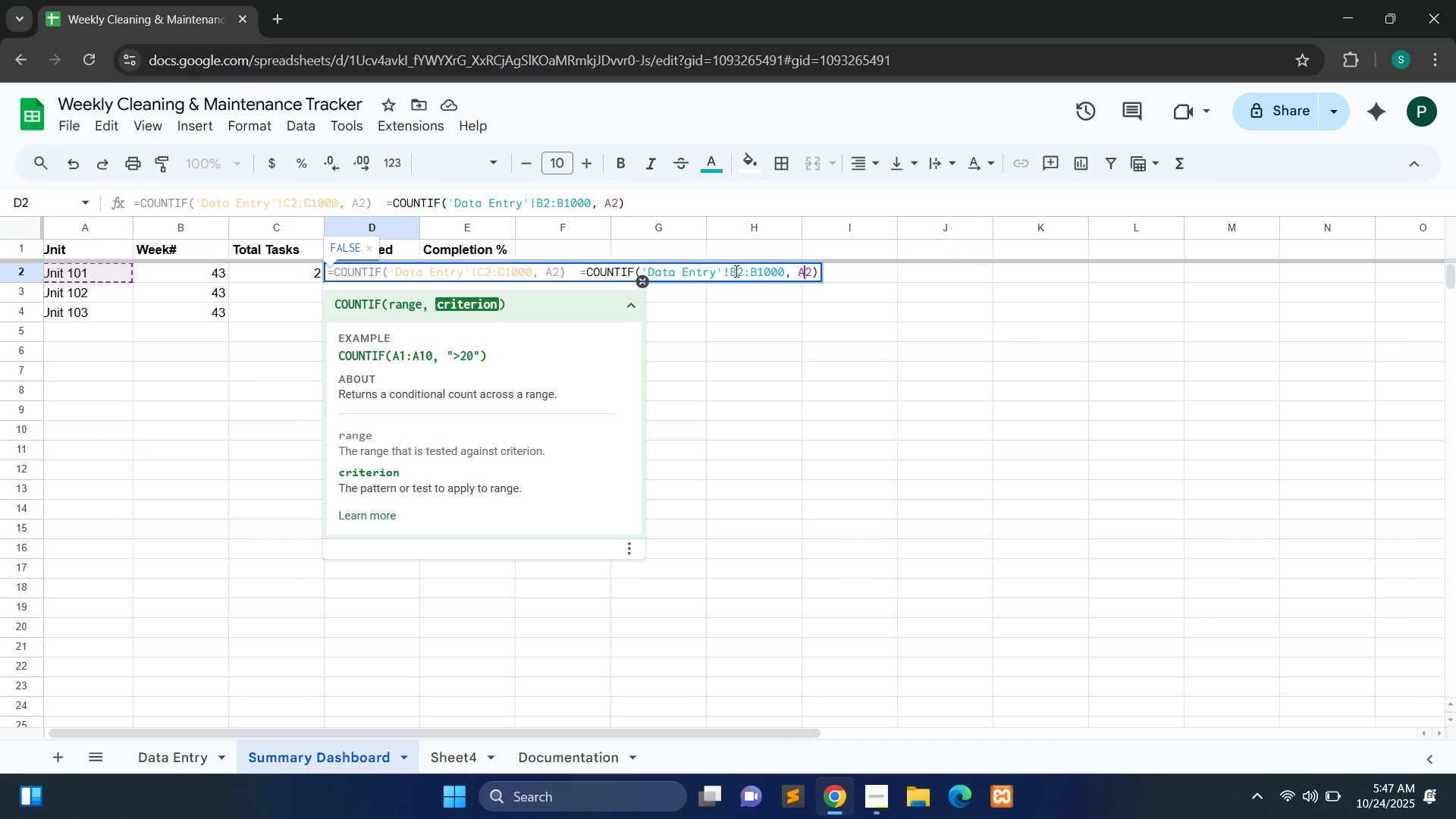 
key(Shift+Backspace)
 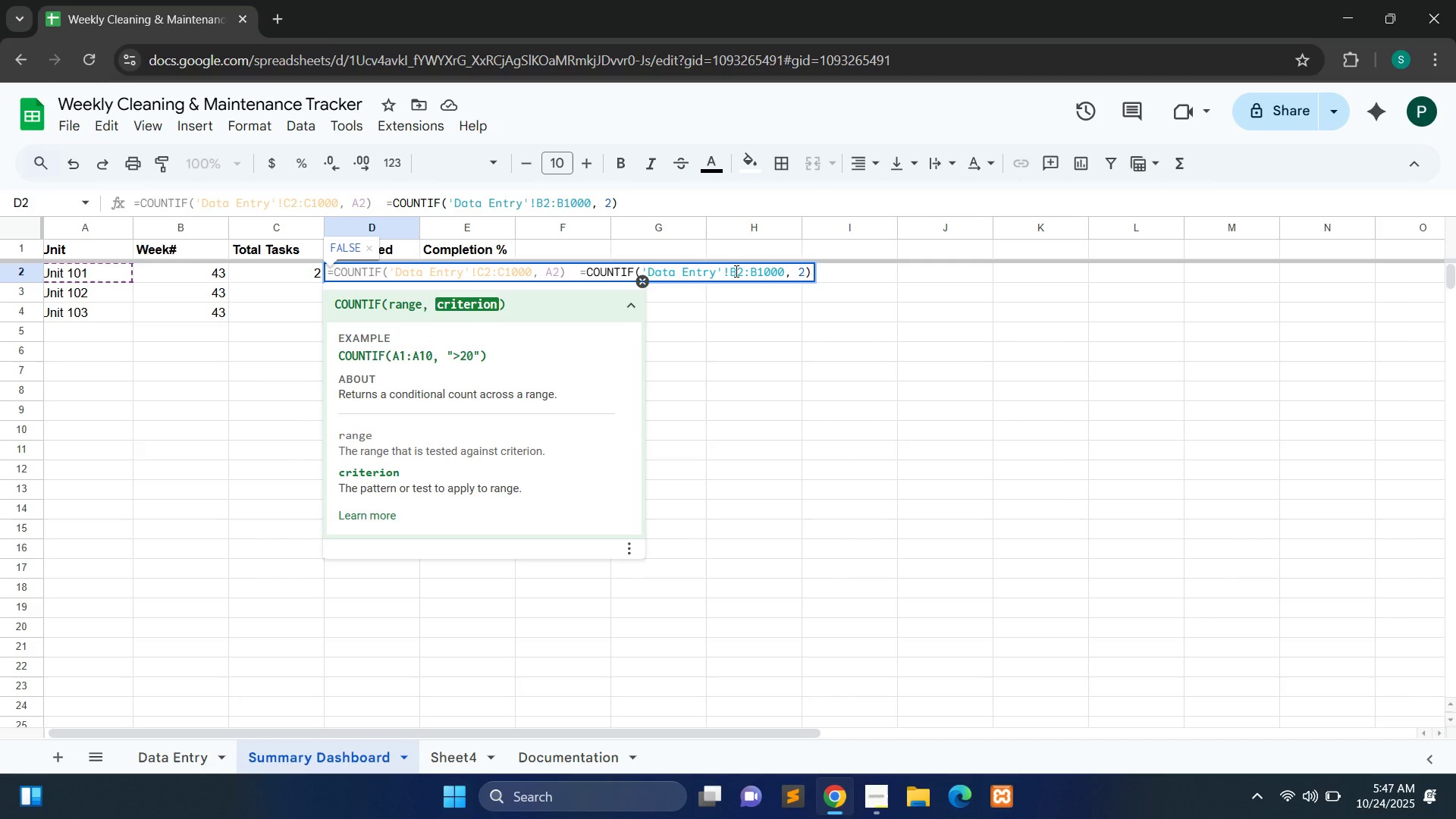 
key(Shift+B)
 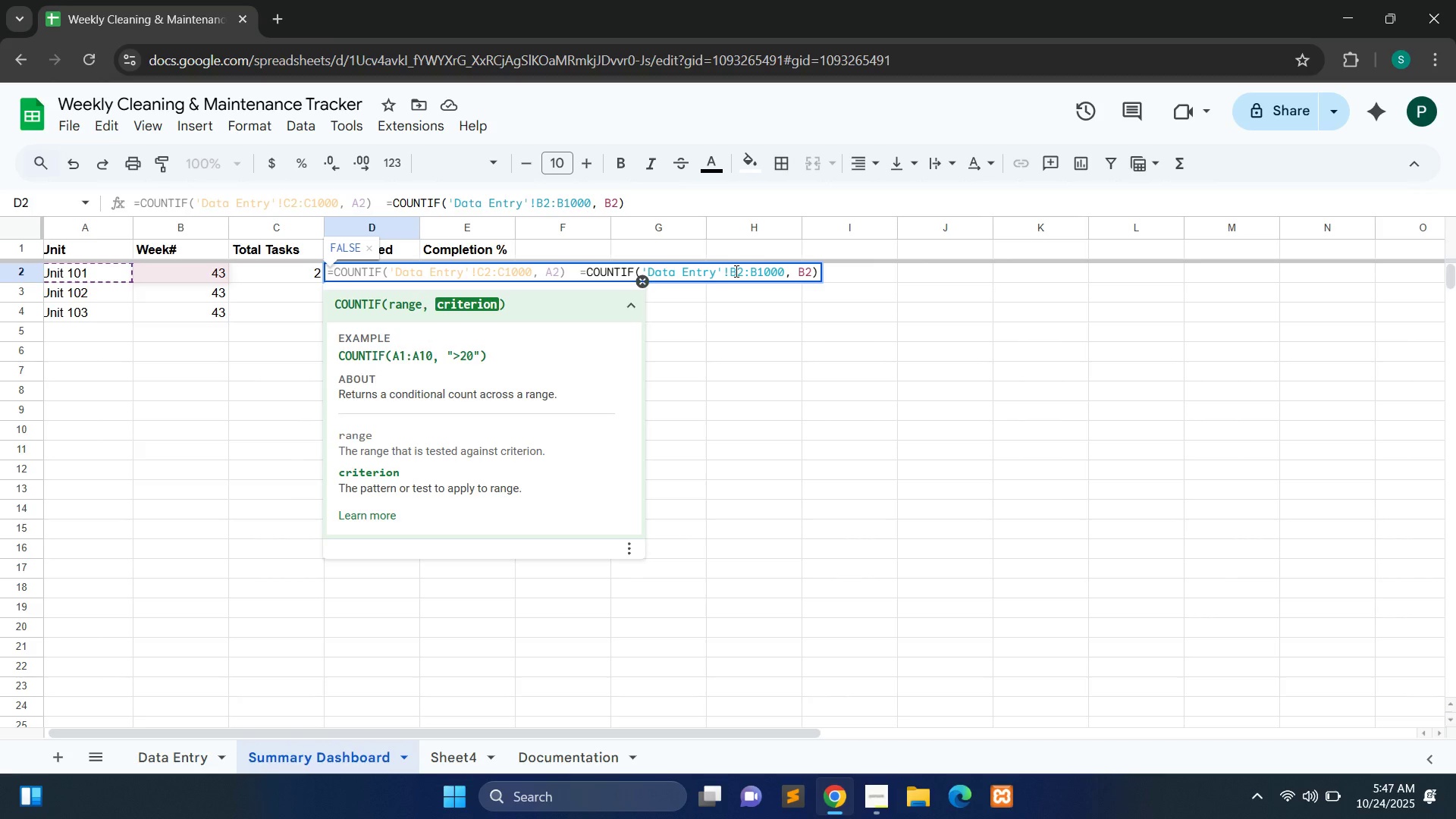 
wait(5.61)
 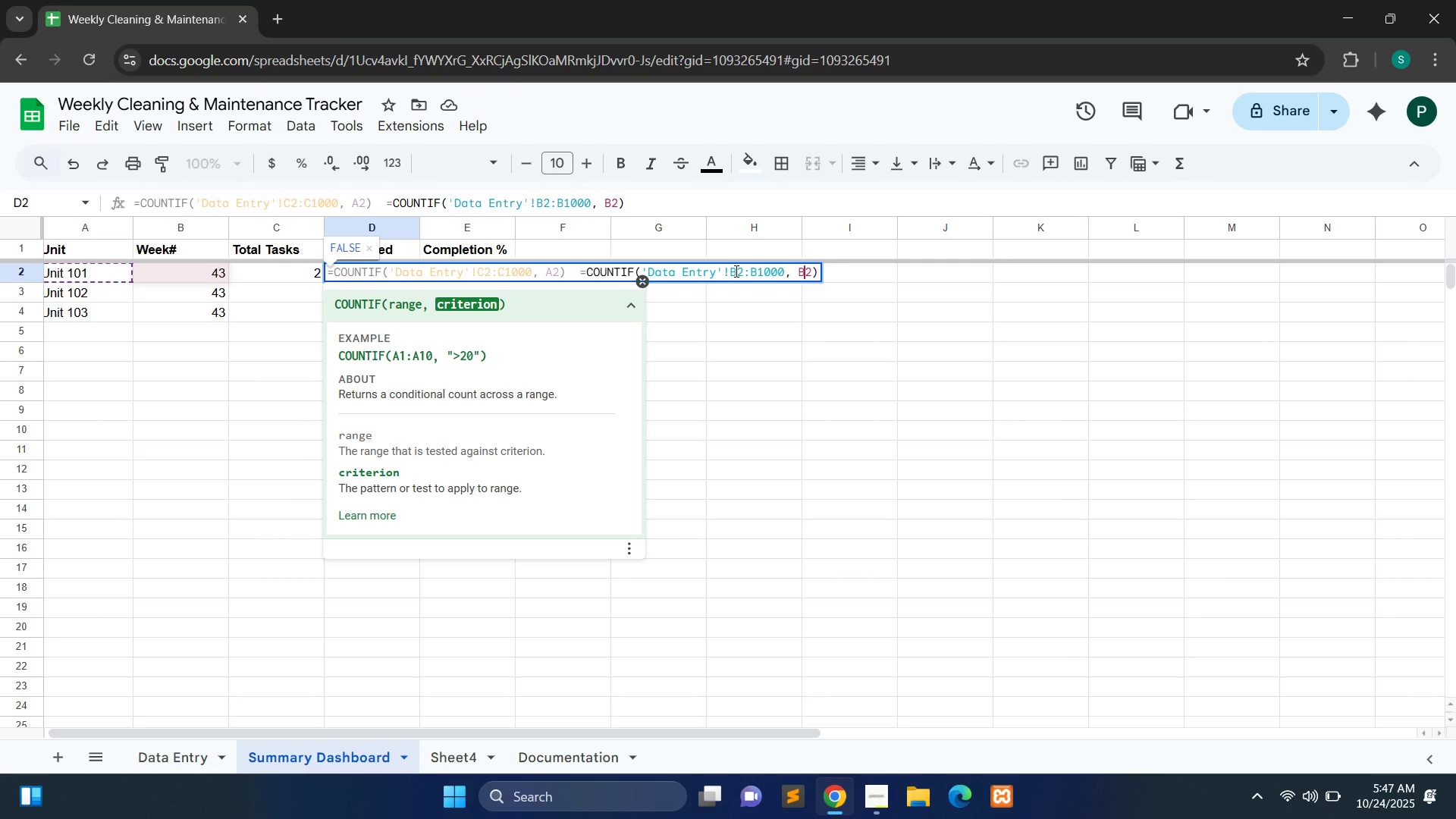 
key(Enter)
 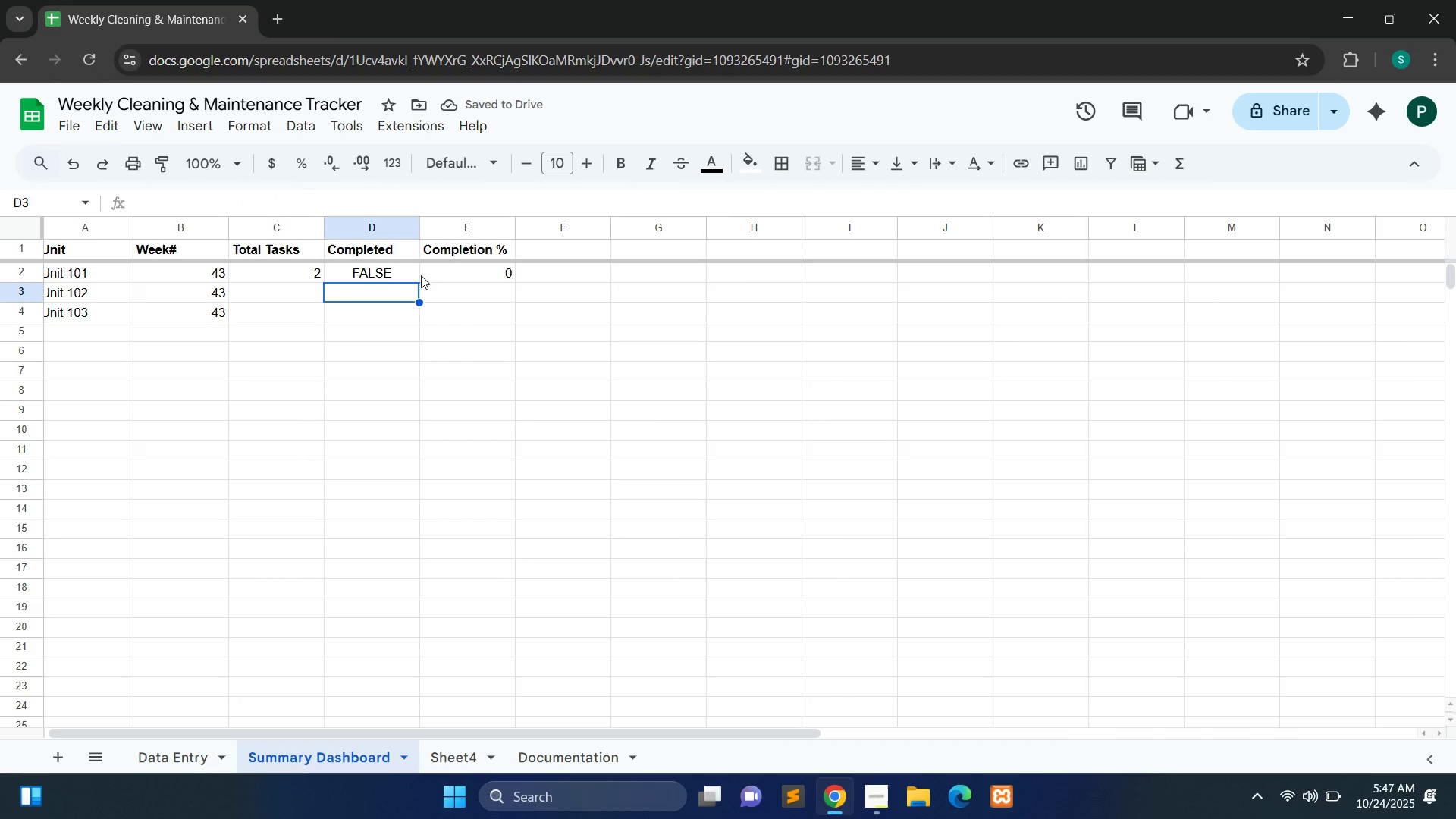 
left_click([411, 271])
 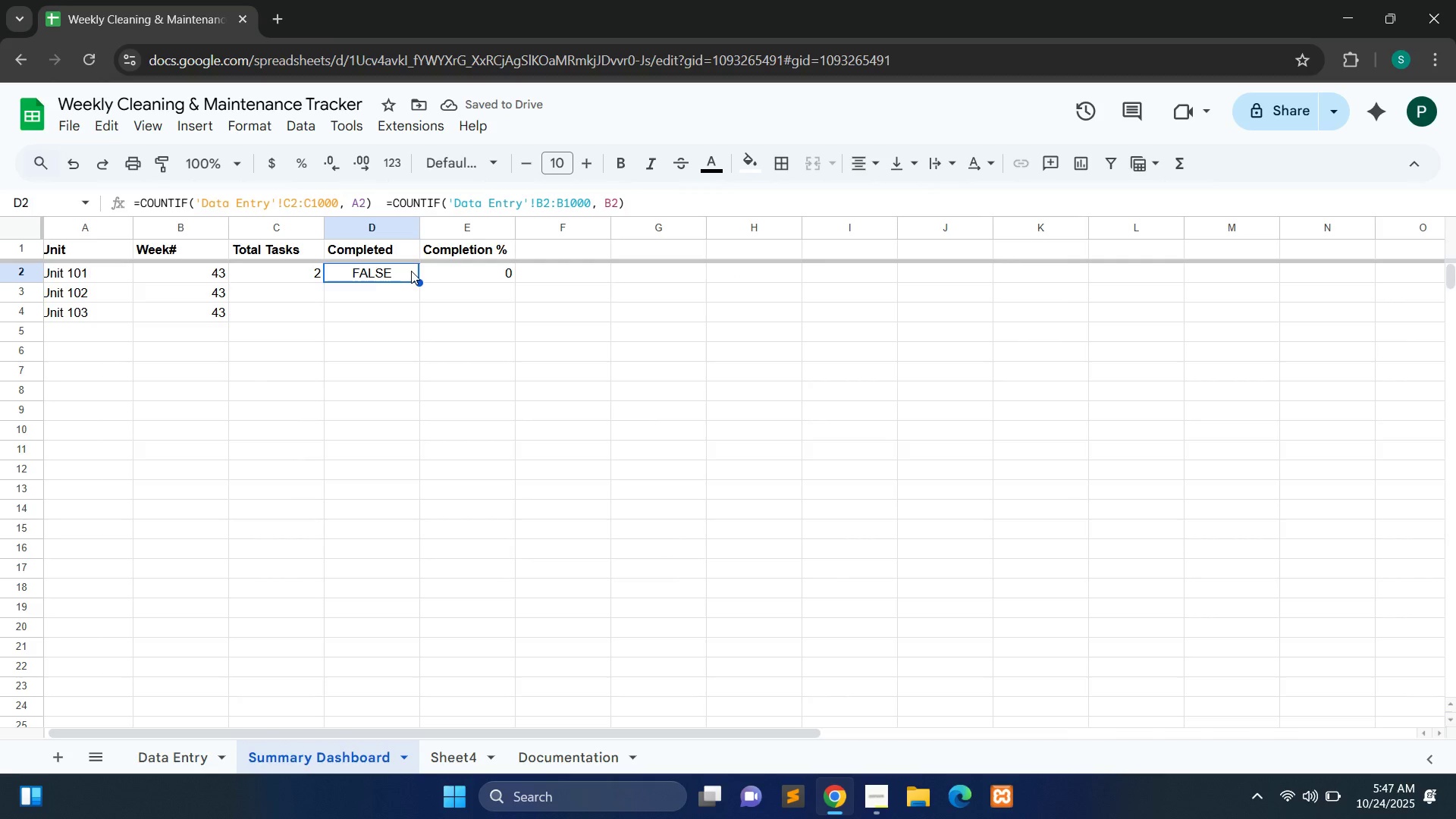 
left_click([411, 271])
 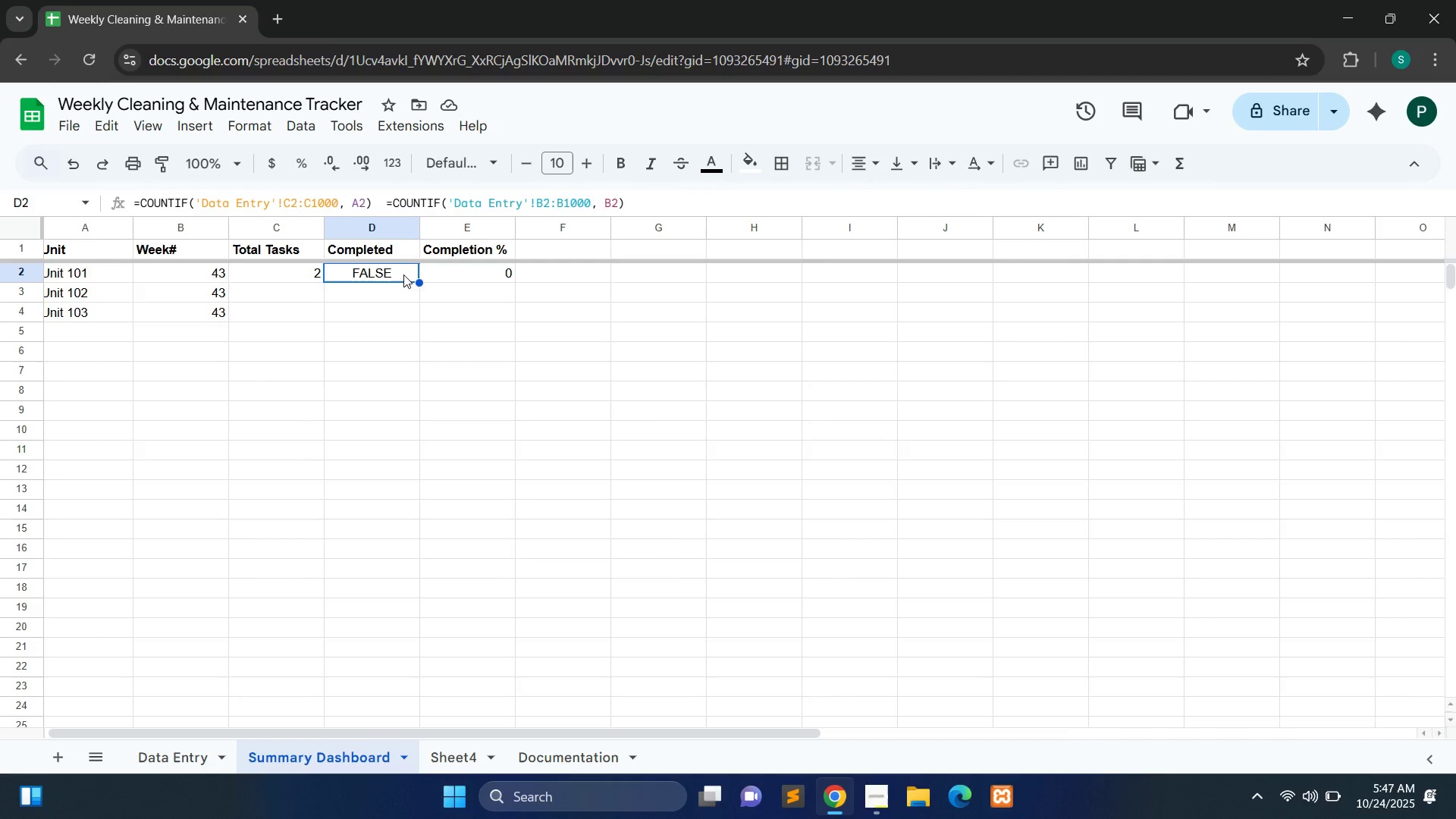 
left_click([407, 275])
 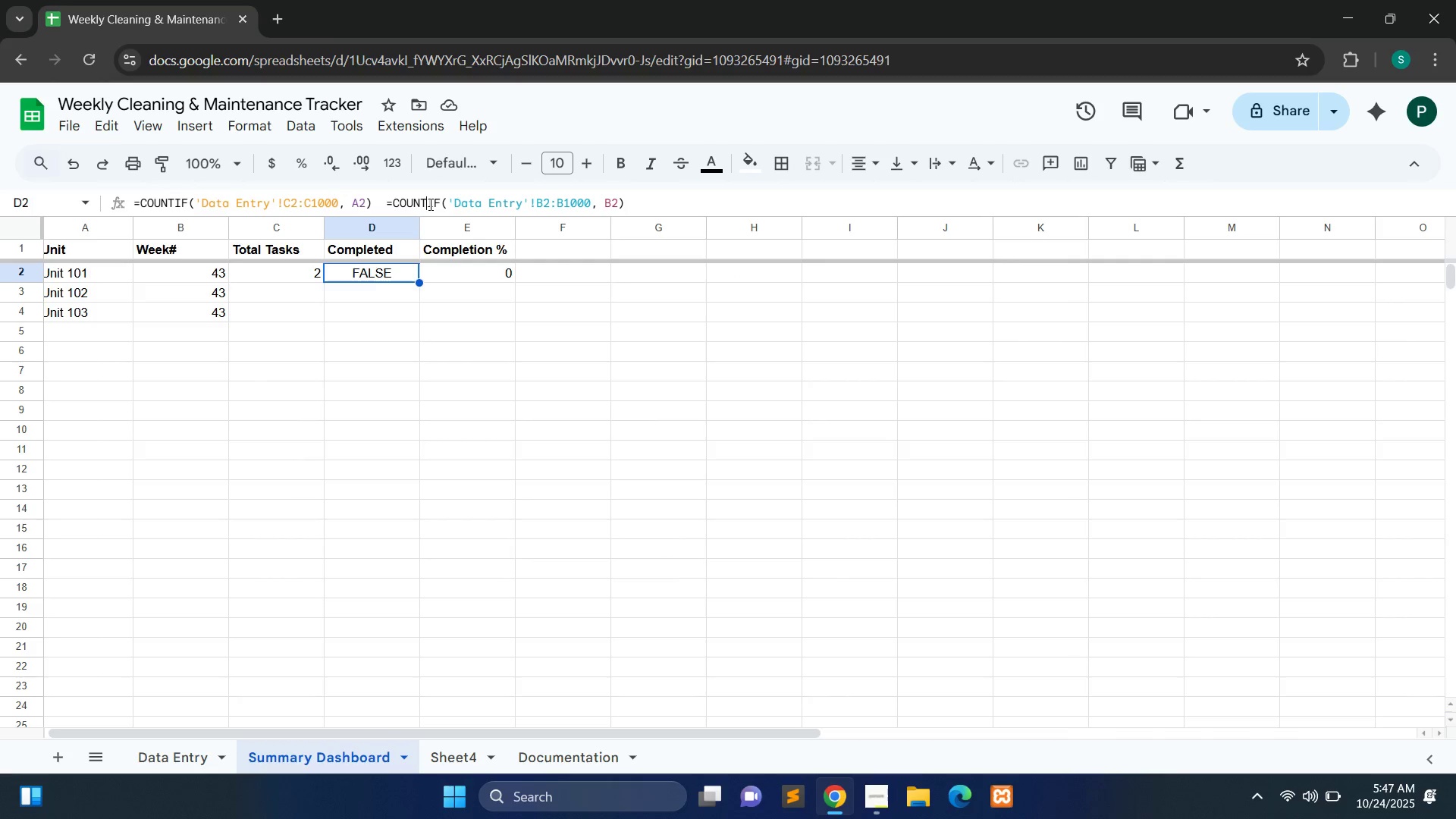 
left_click([429, 204])
 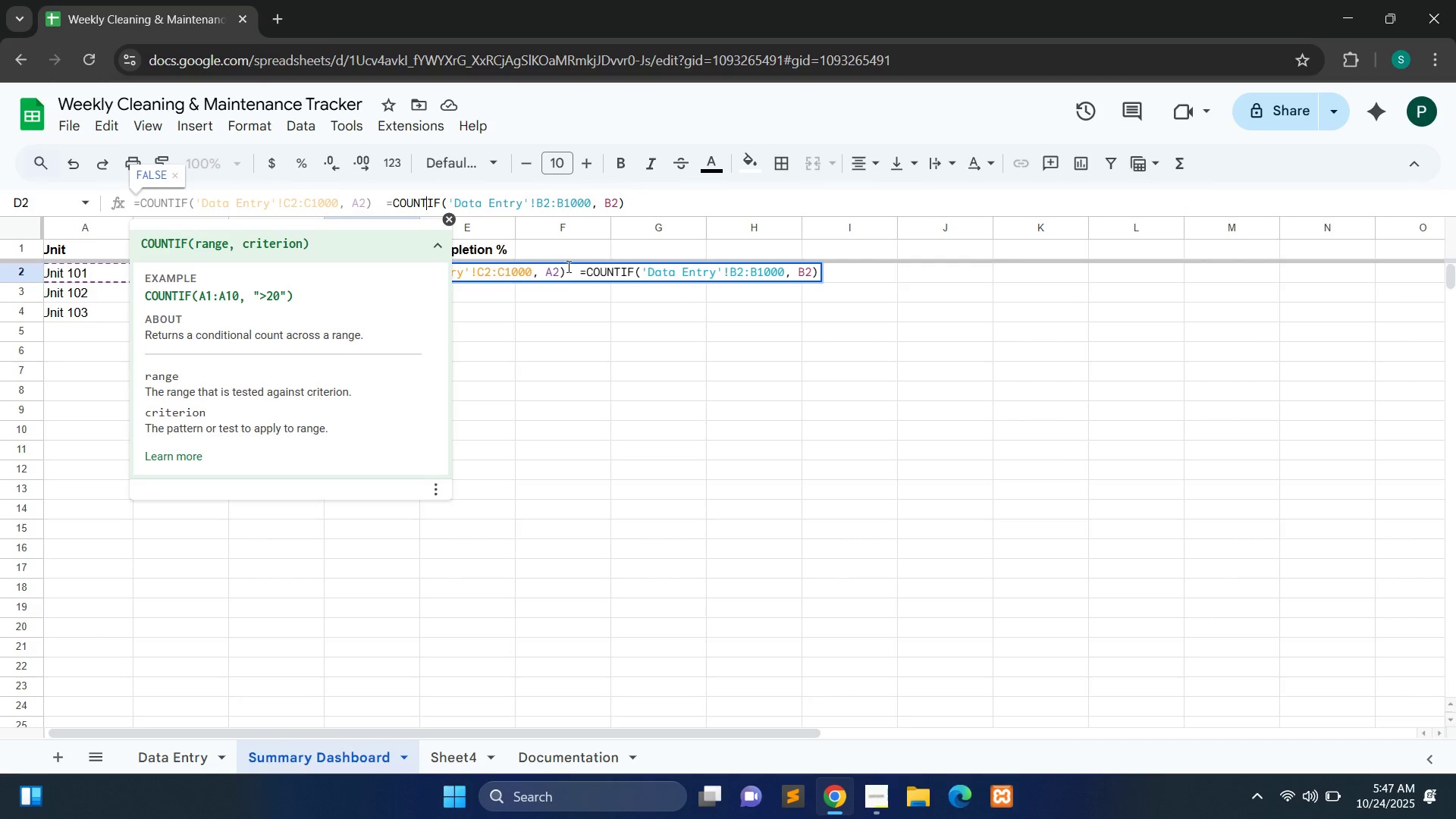 
left_click([572, 278])
 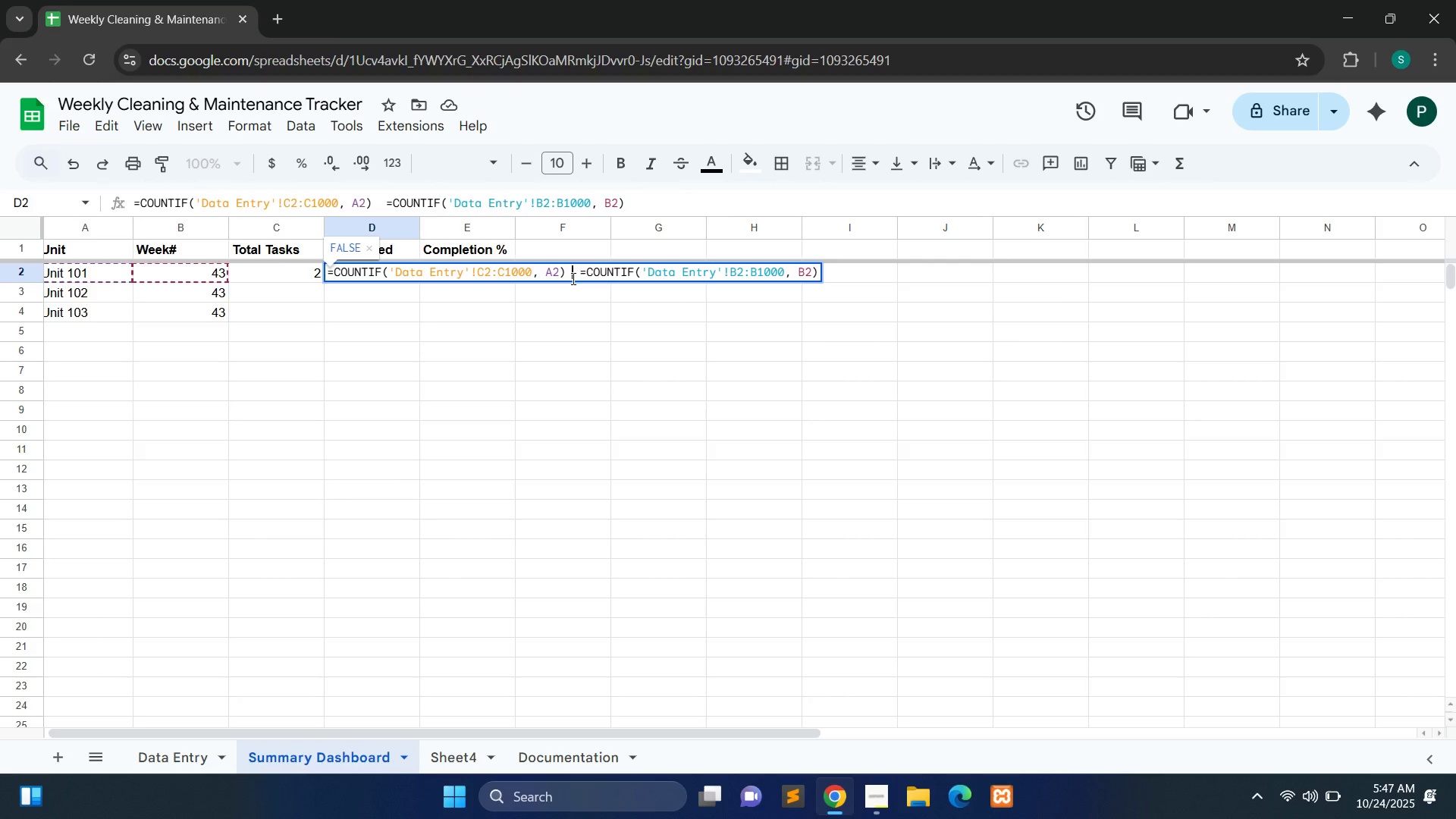 
key(ArrowLeft)
 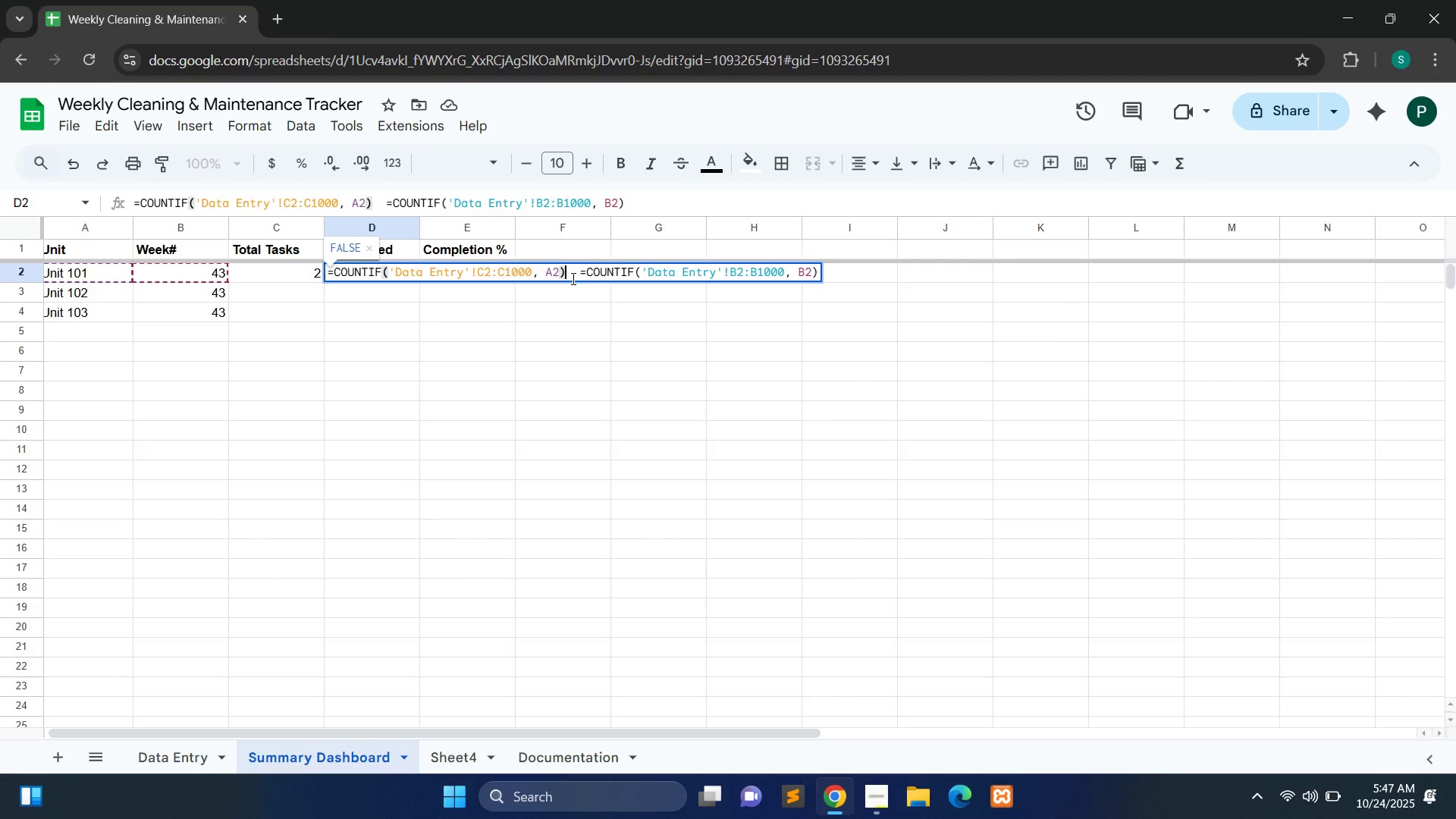 
key(Comma)
 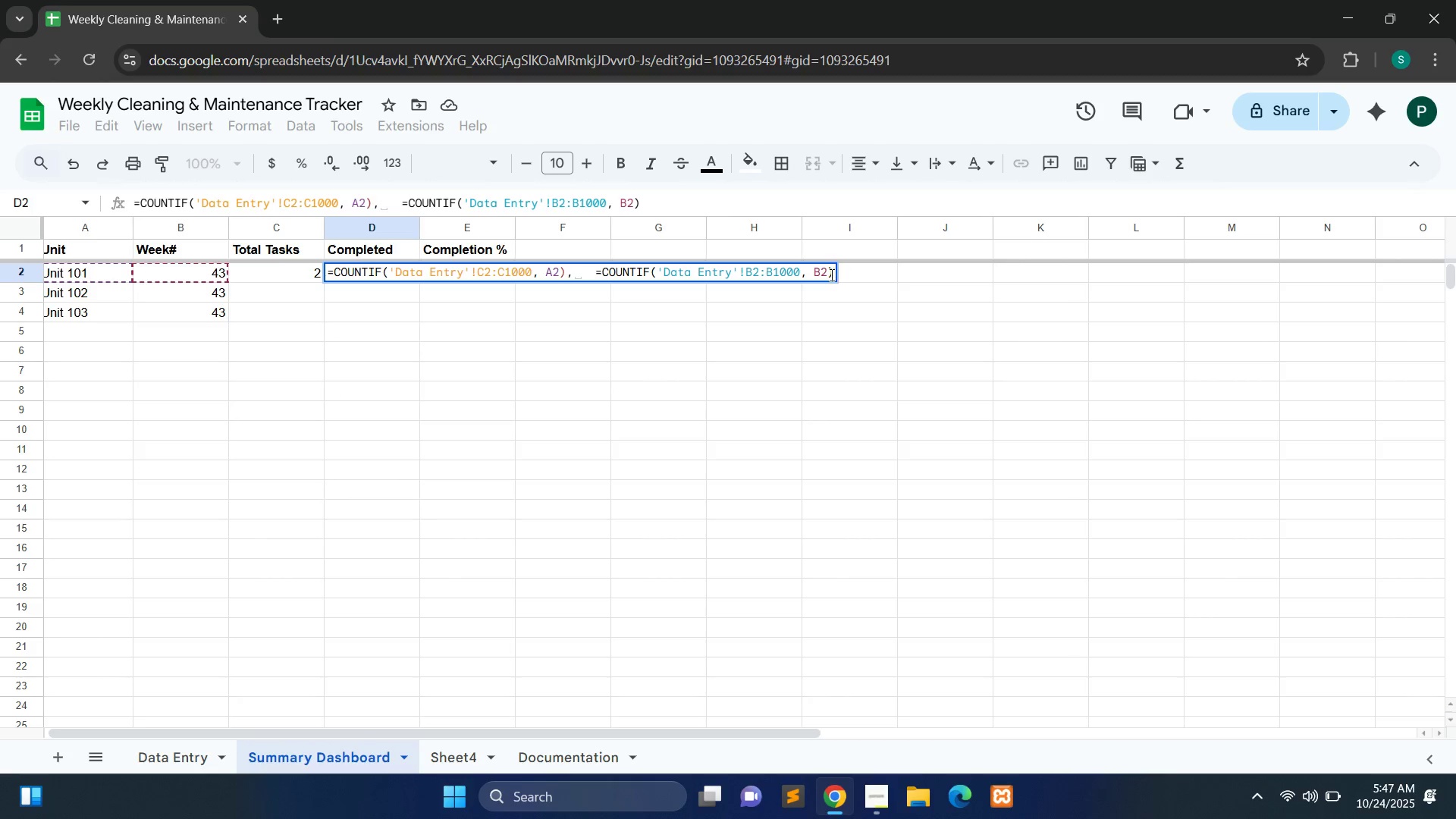 
left_click([830, 275])
 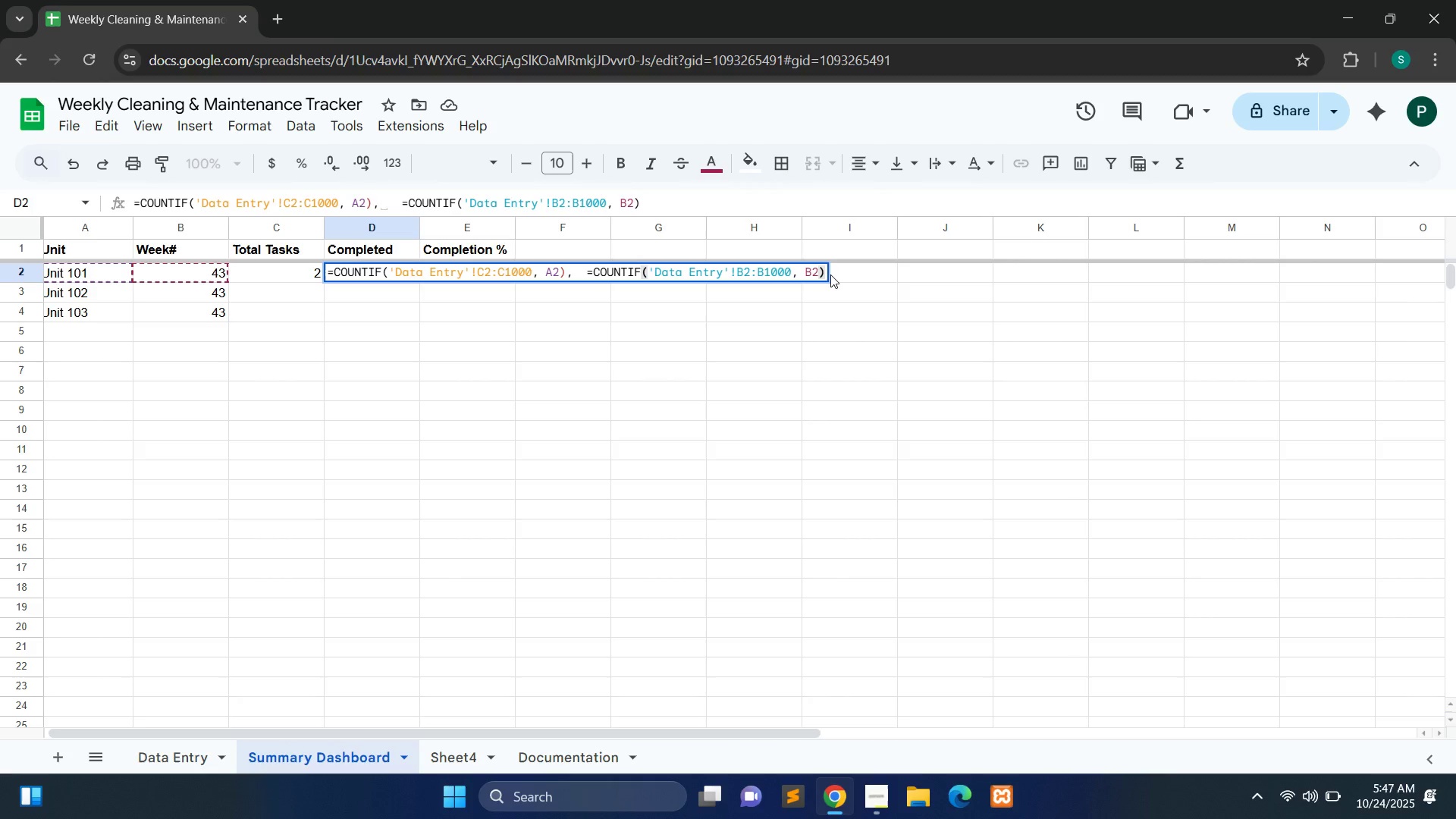 
key(ArrowRight)
 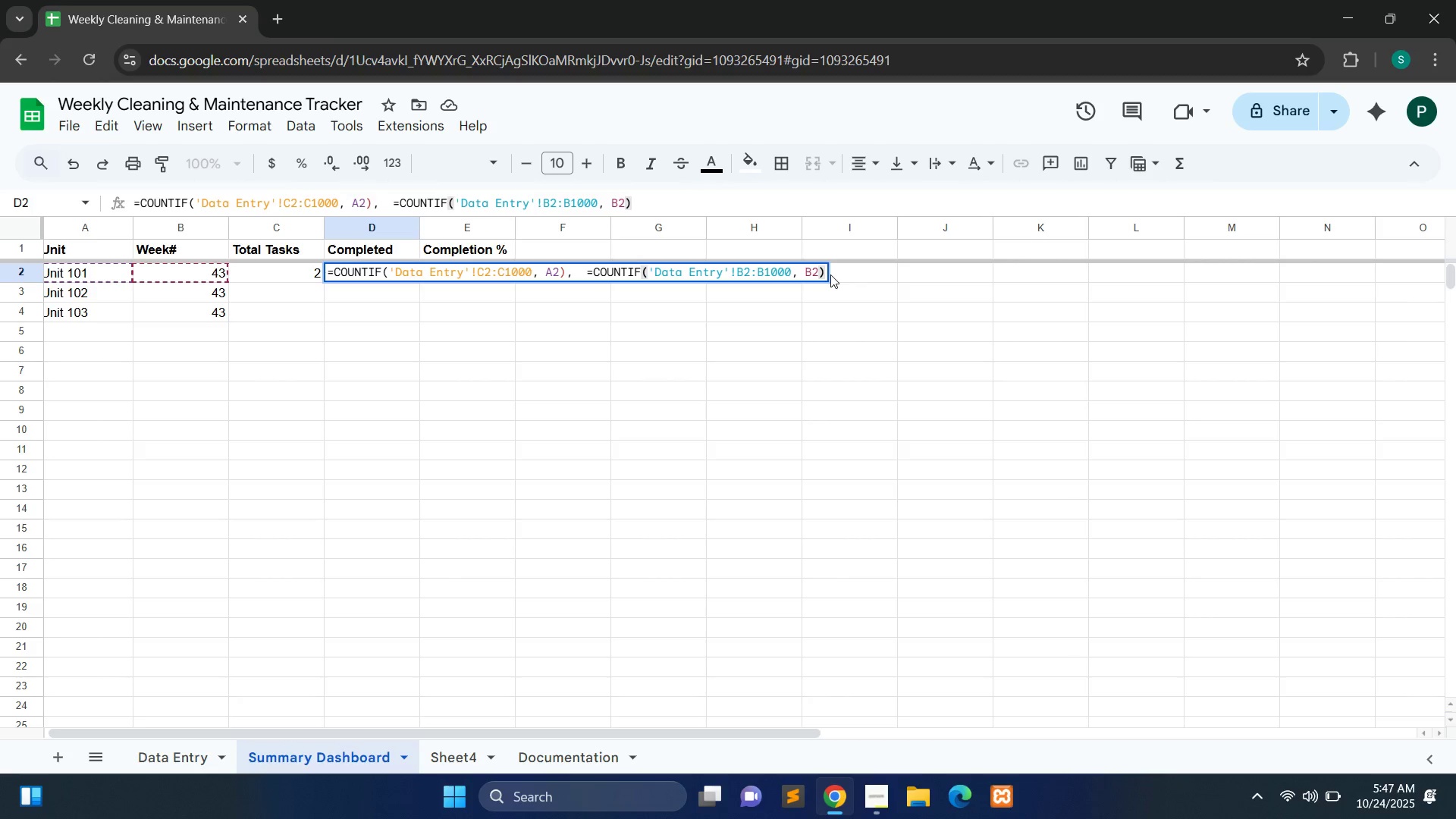 
key(Comma)
 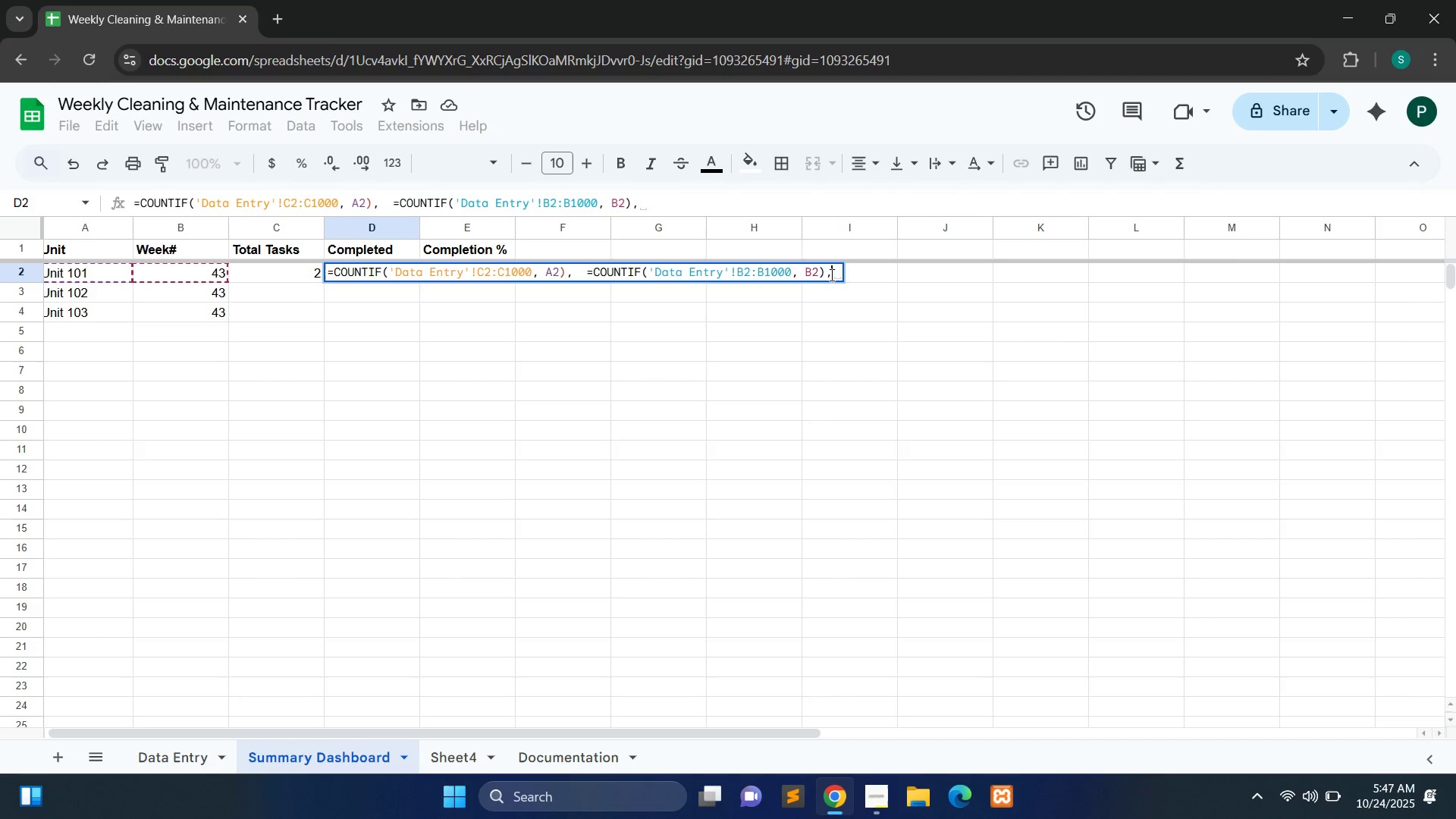 
key(Space)
 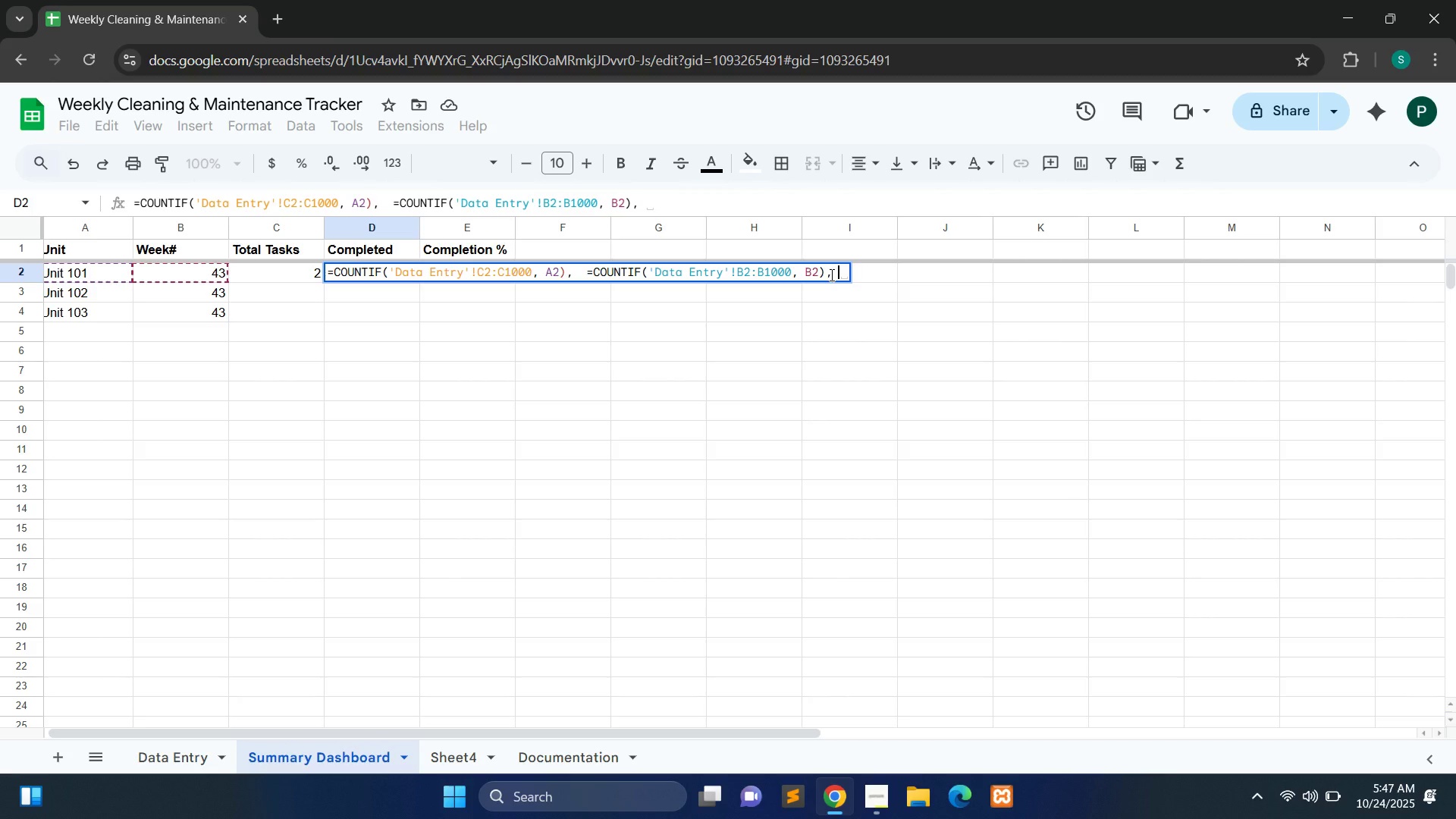 
key(Control+V)
 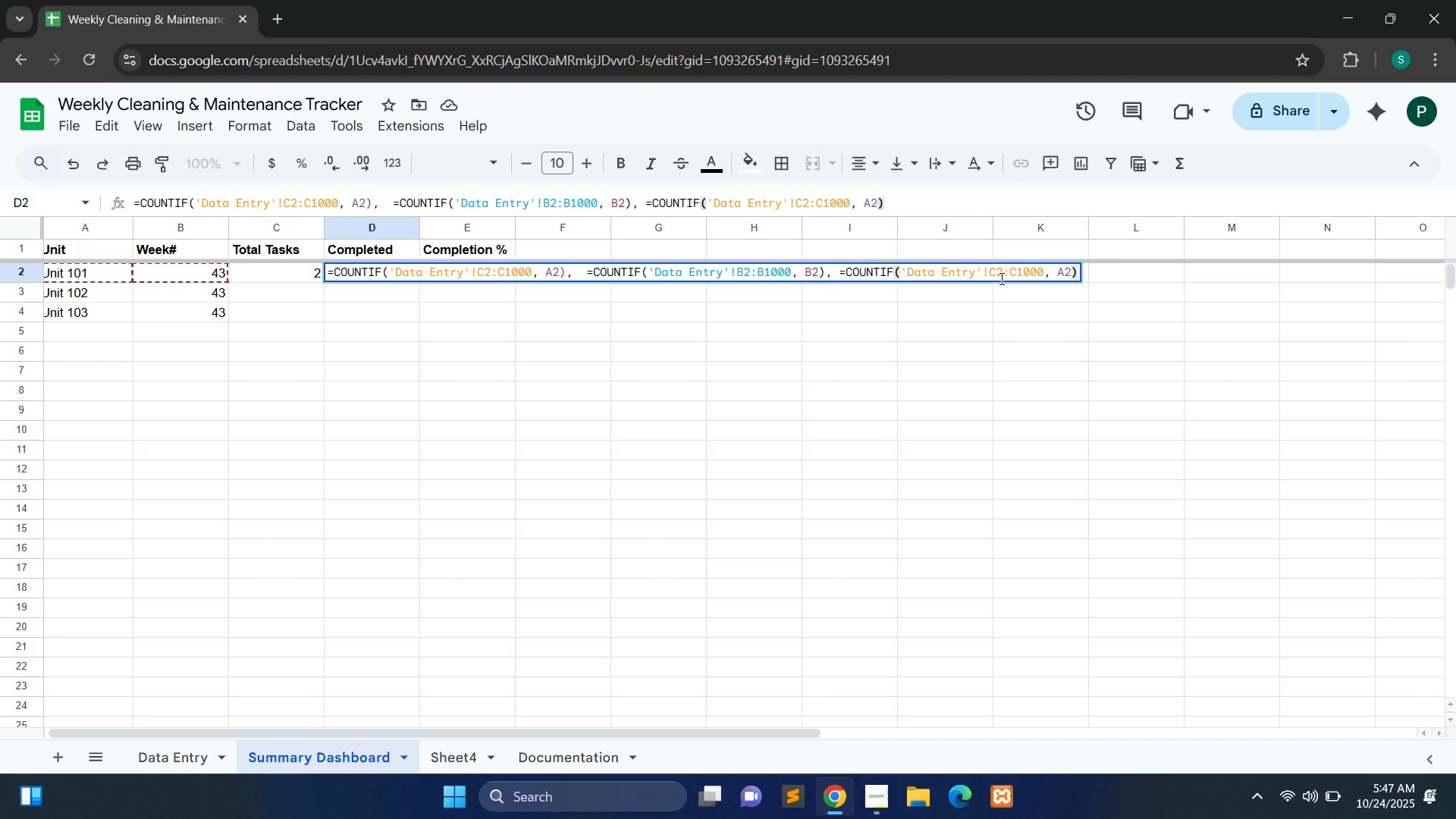 
wait(8.05)
 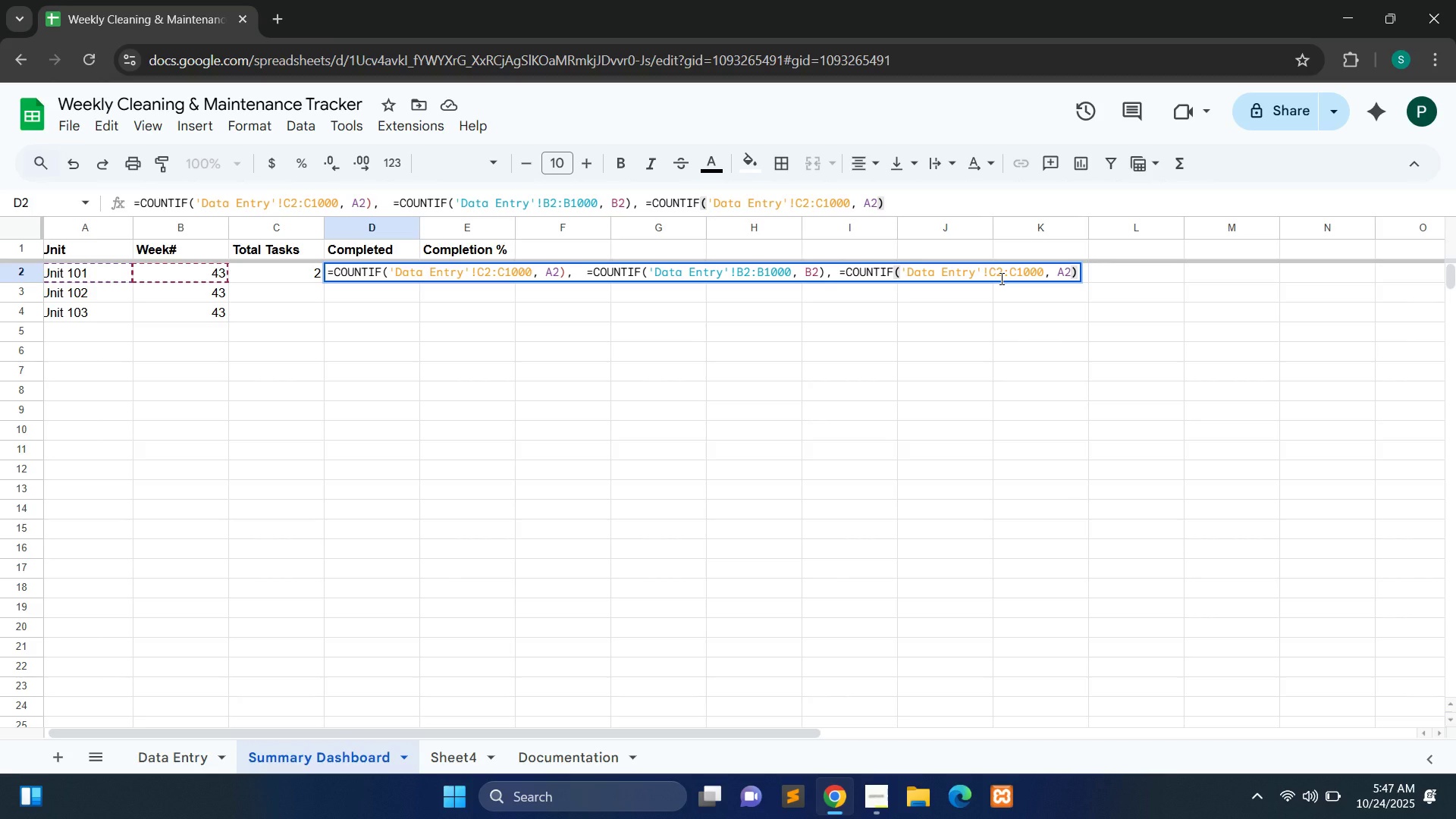 
left_click([1003, 273])
 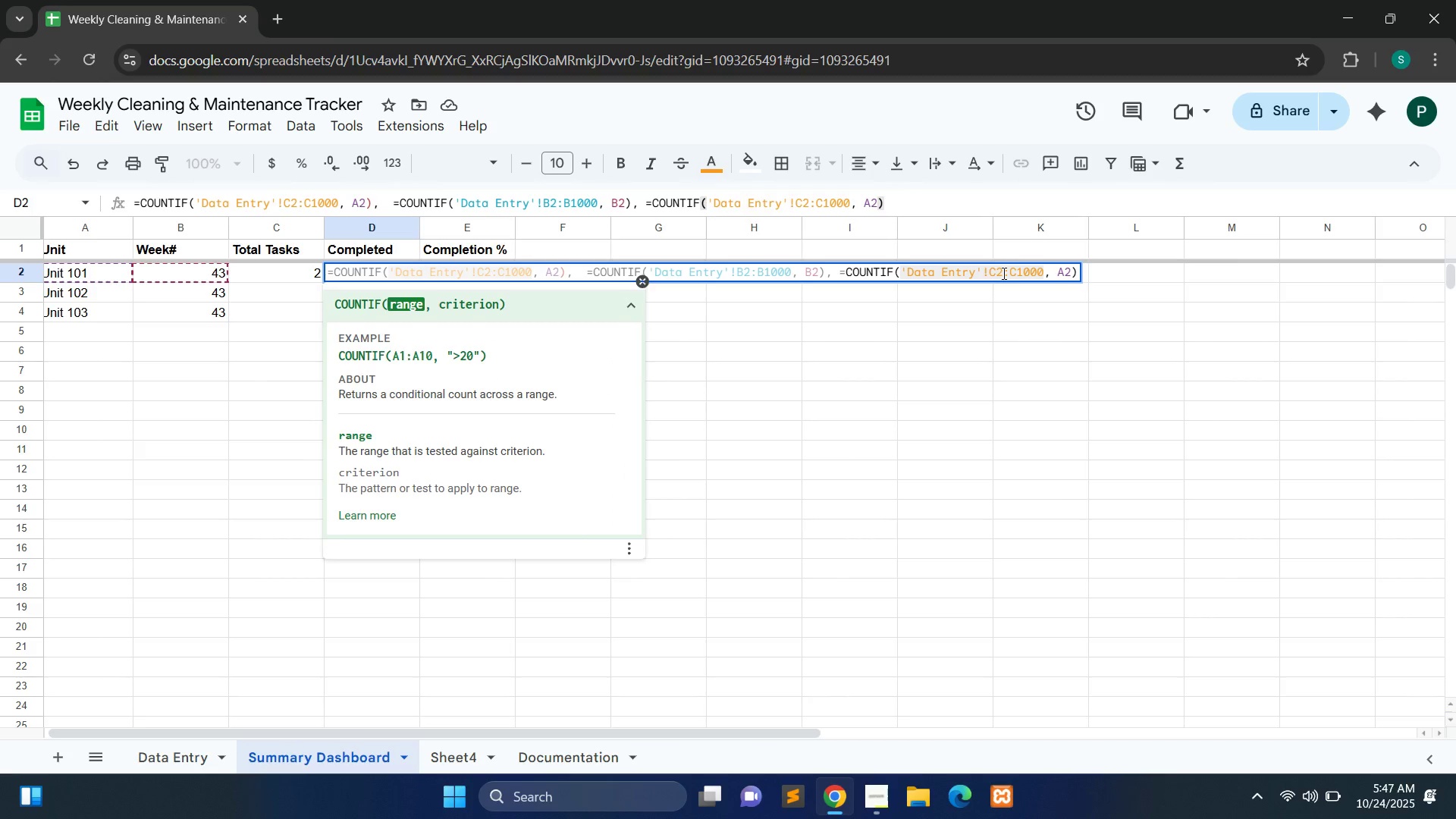 
key(Backspace)
key(Backspace)
type(F2)
 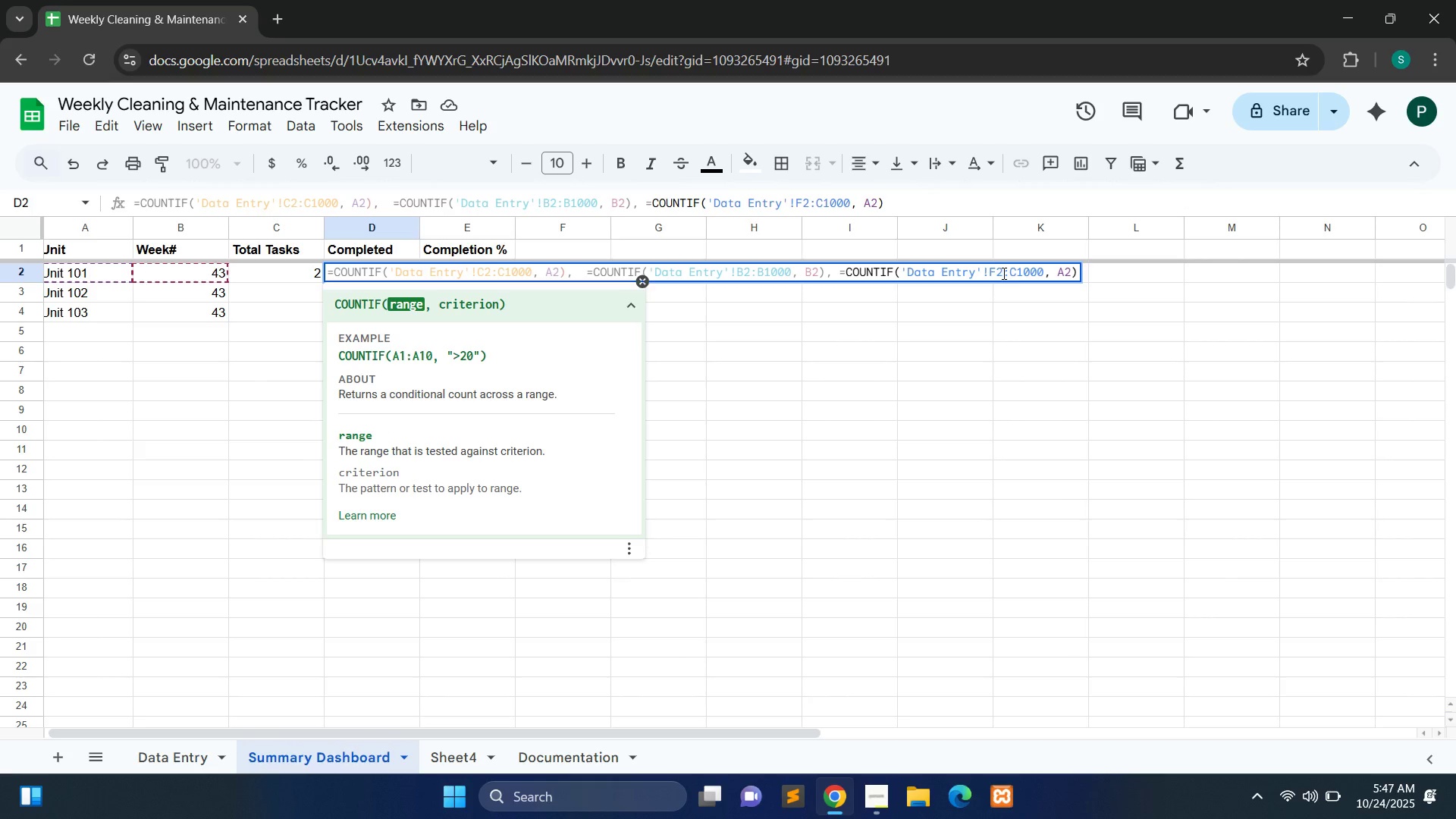 
key(ArrowRight)
 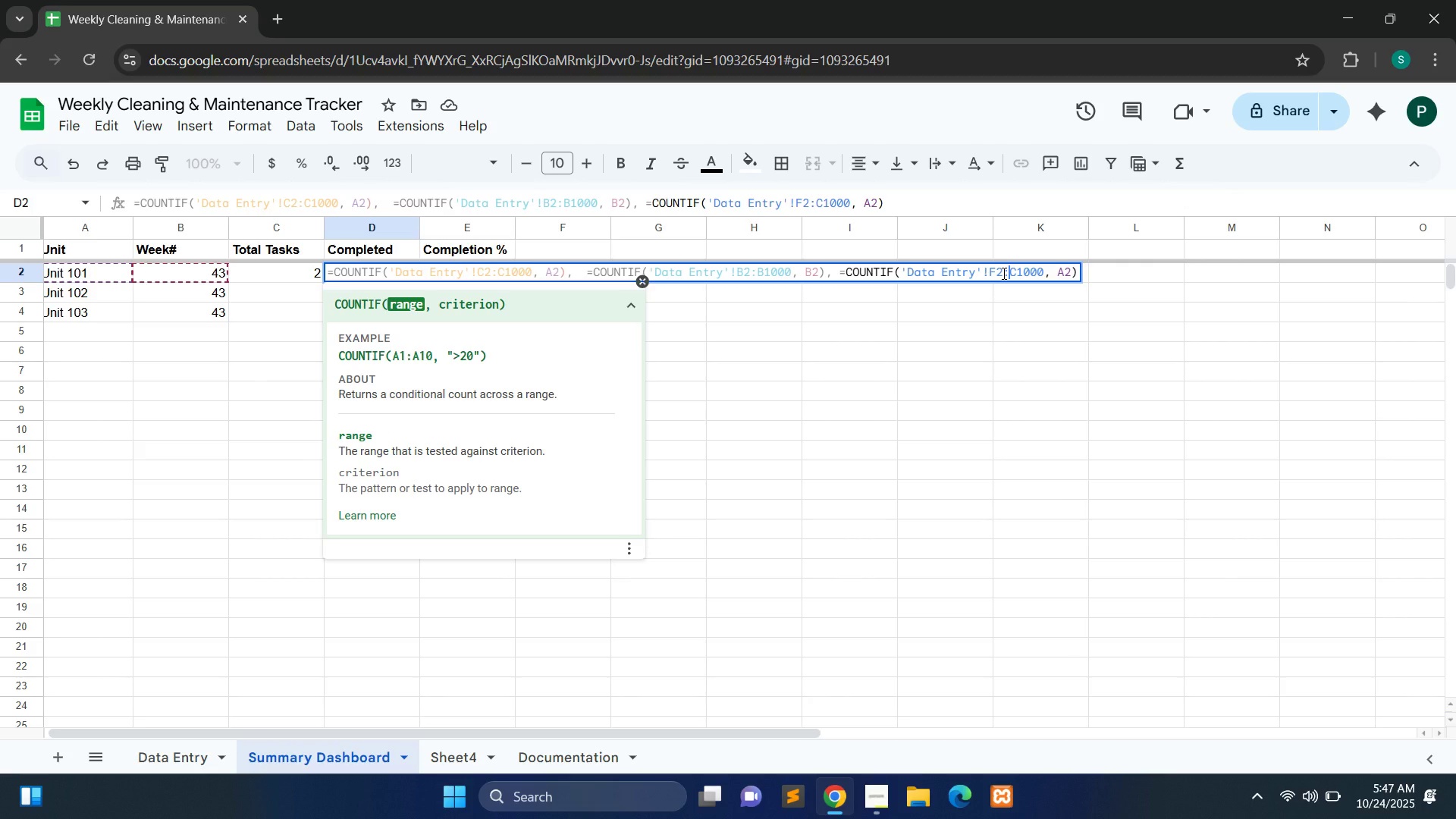 
key(ArrowRight)
 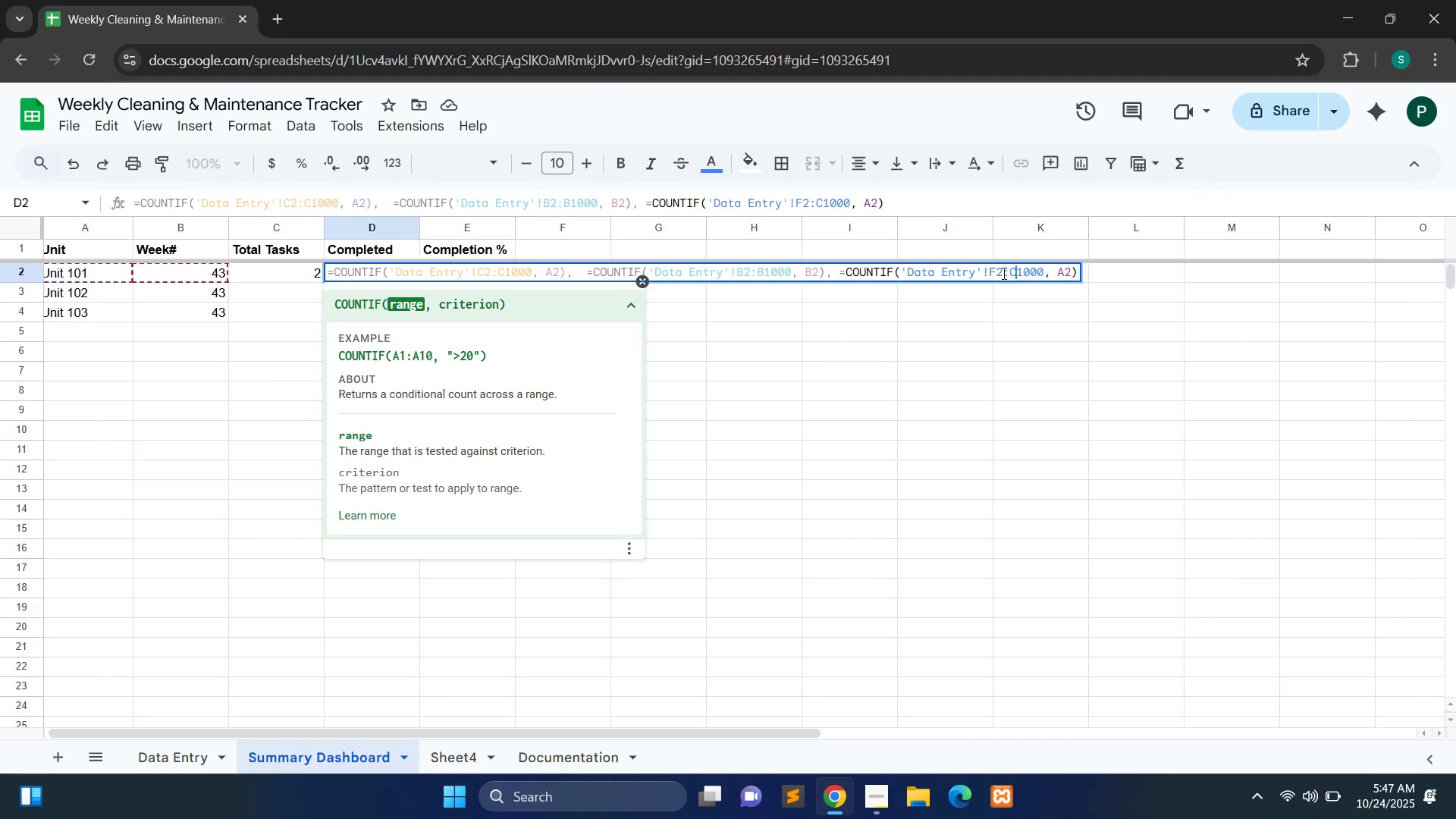 
key(Backspace)
 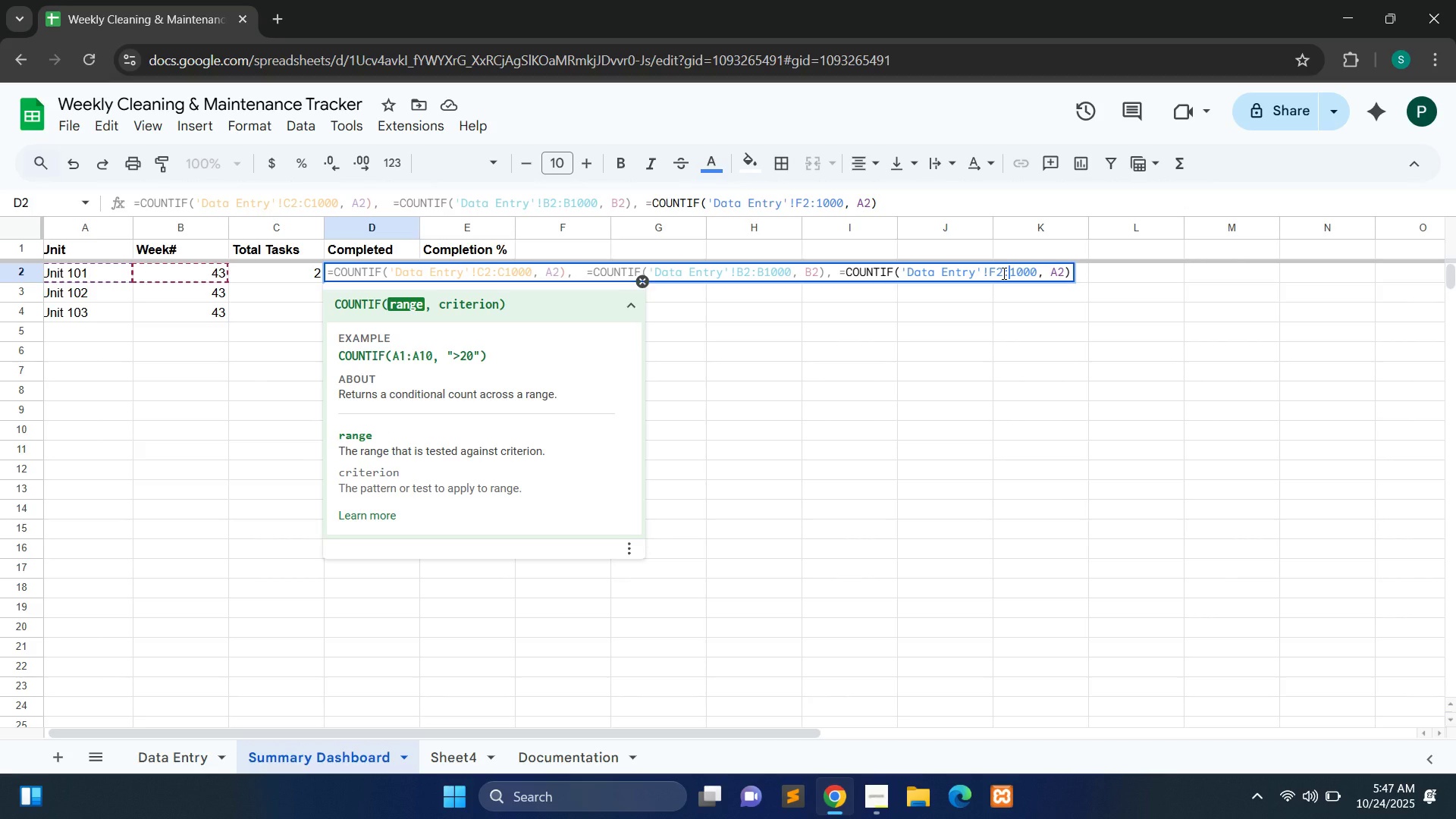 
key(Shift+F)
 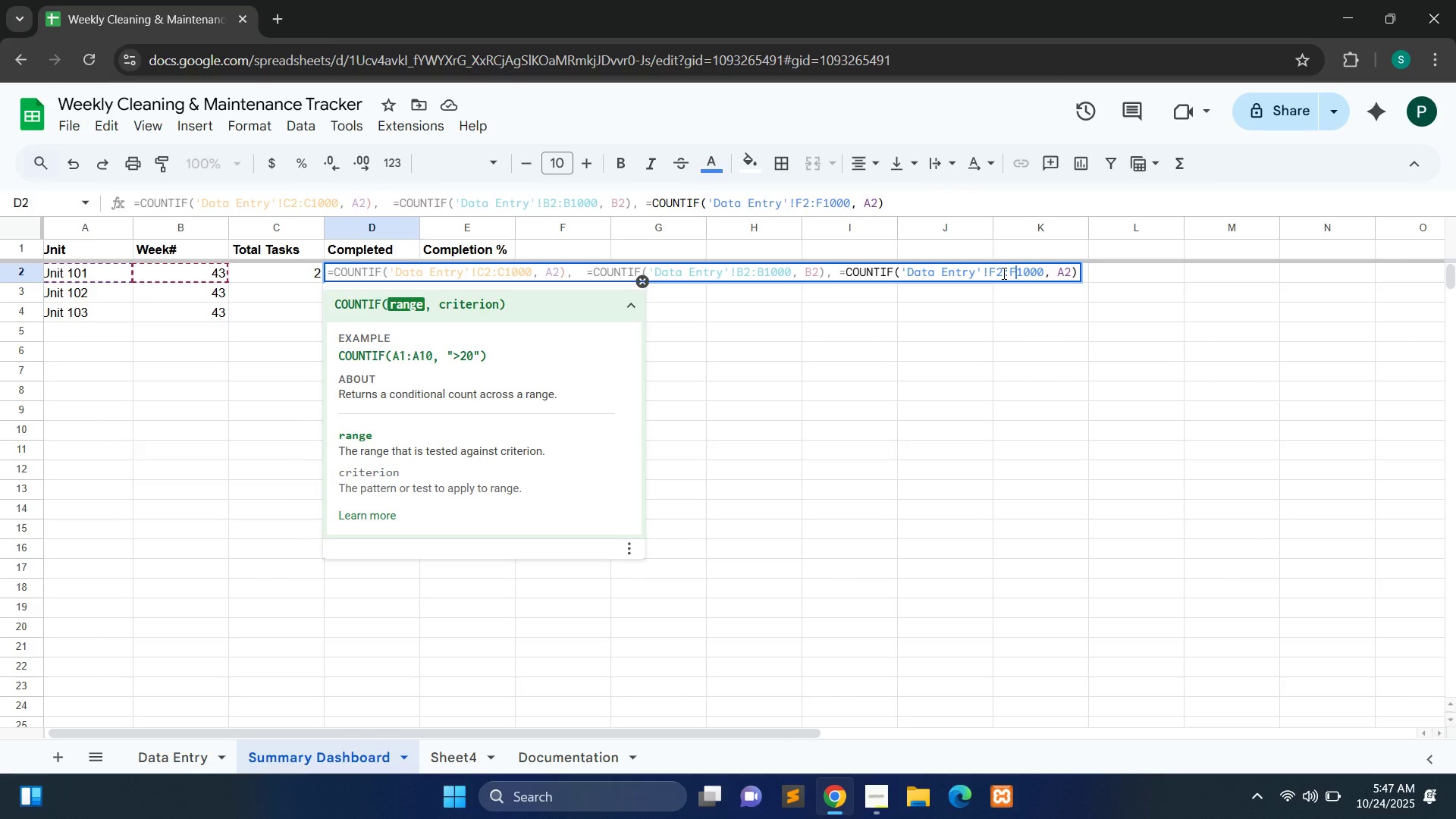 
key(ArrowRight)
 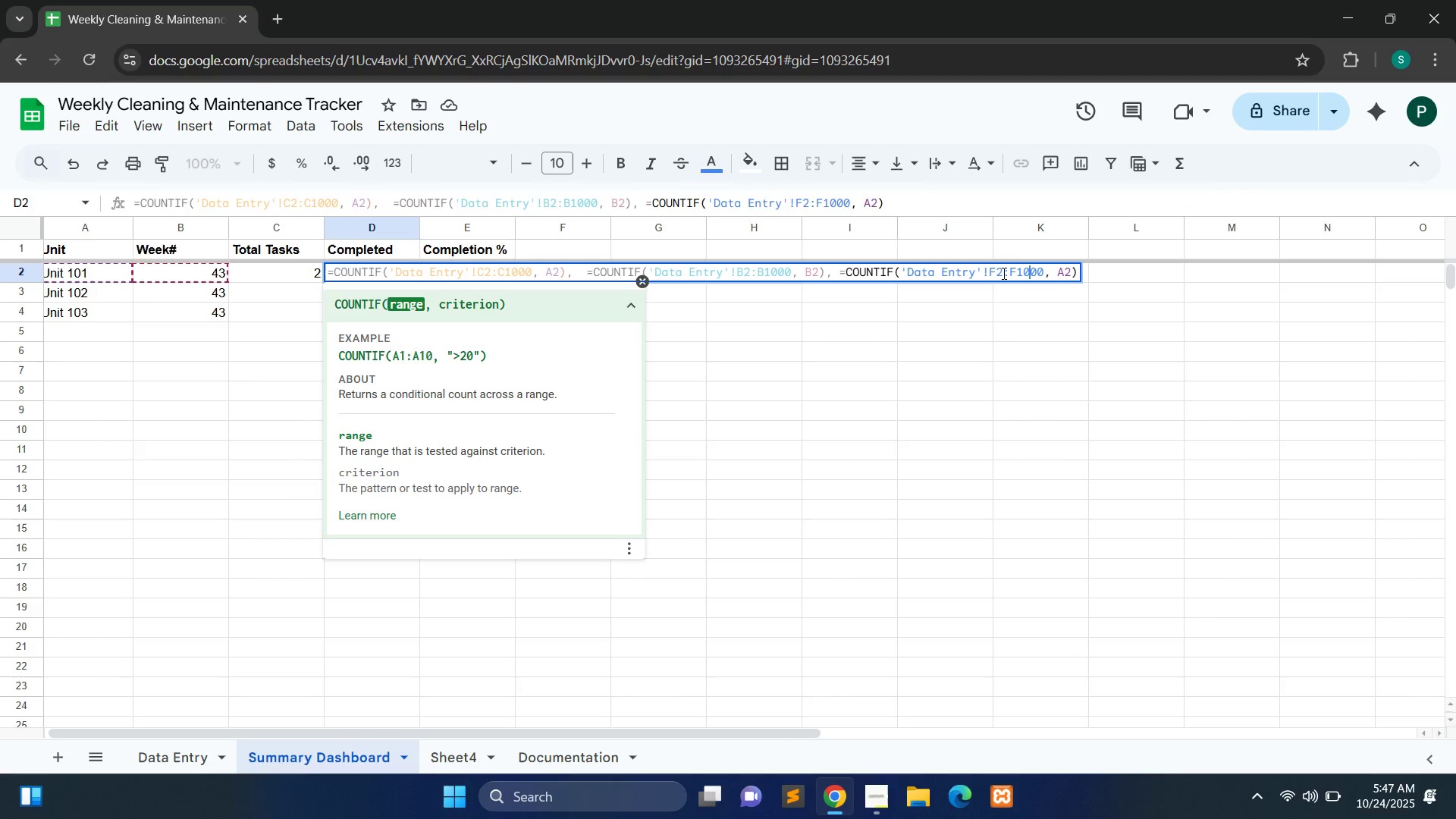 
key(ArrowRight)
 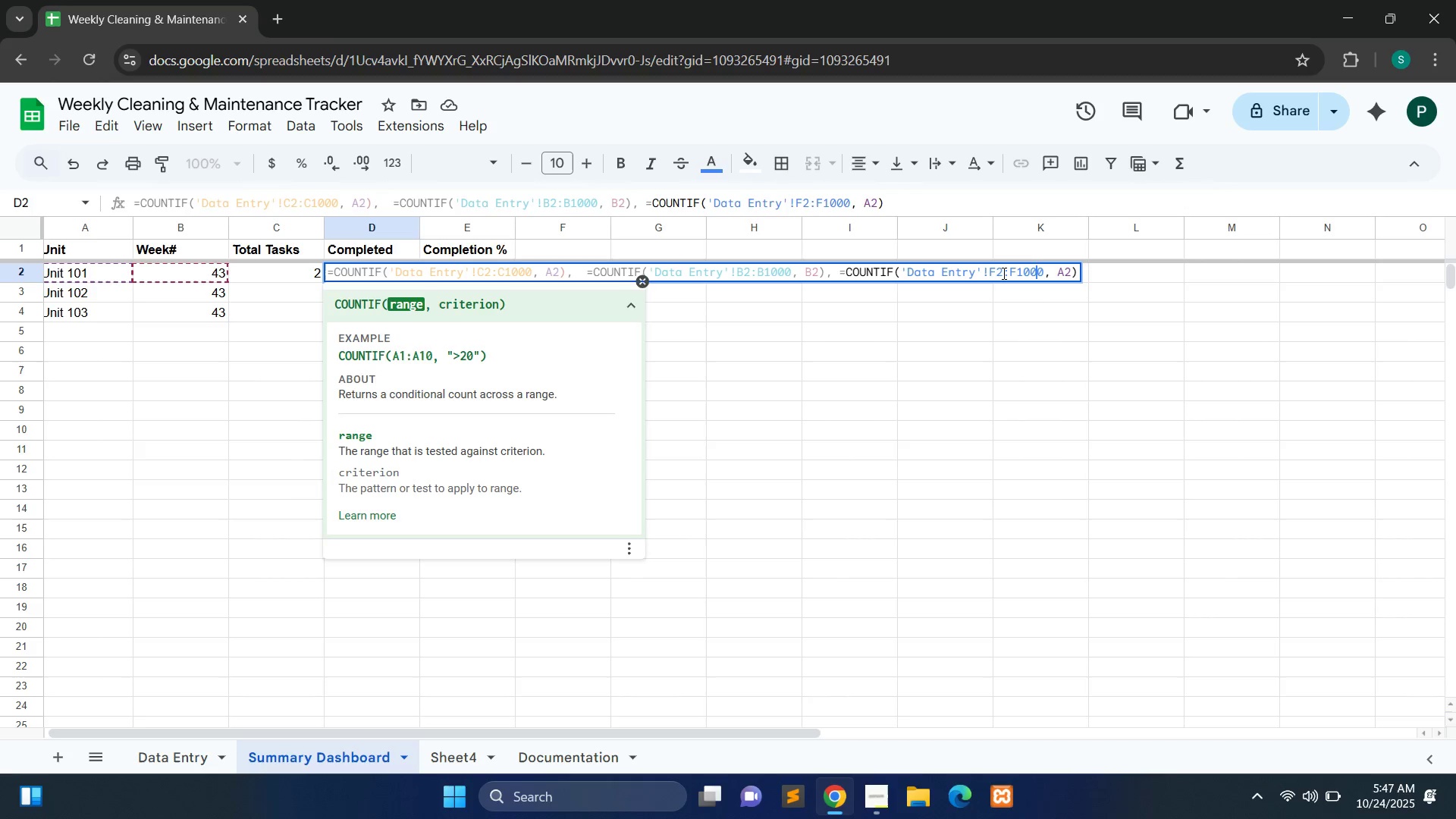 
key(ArrowRight)
 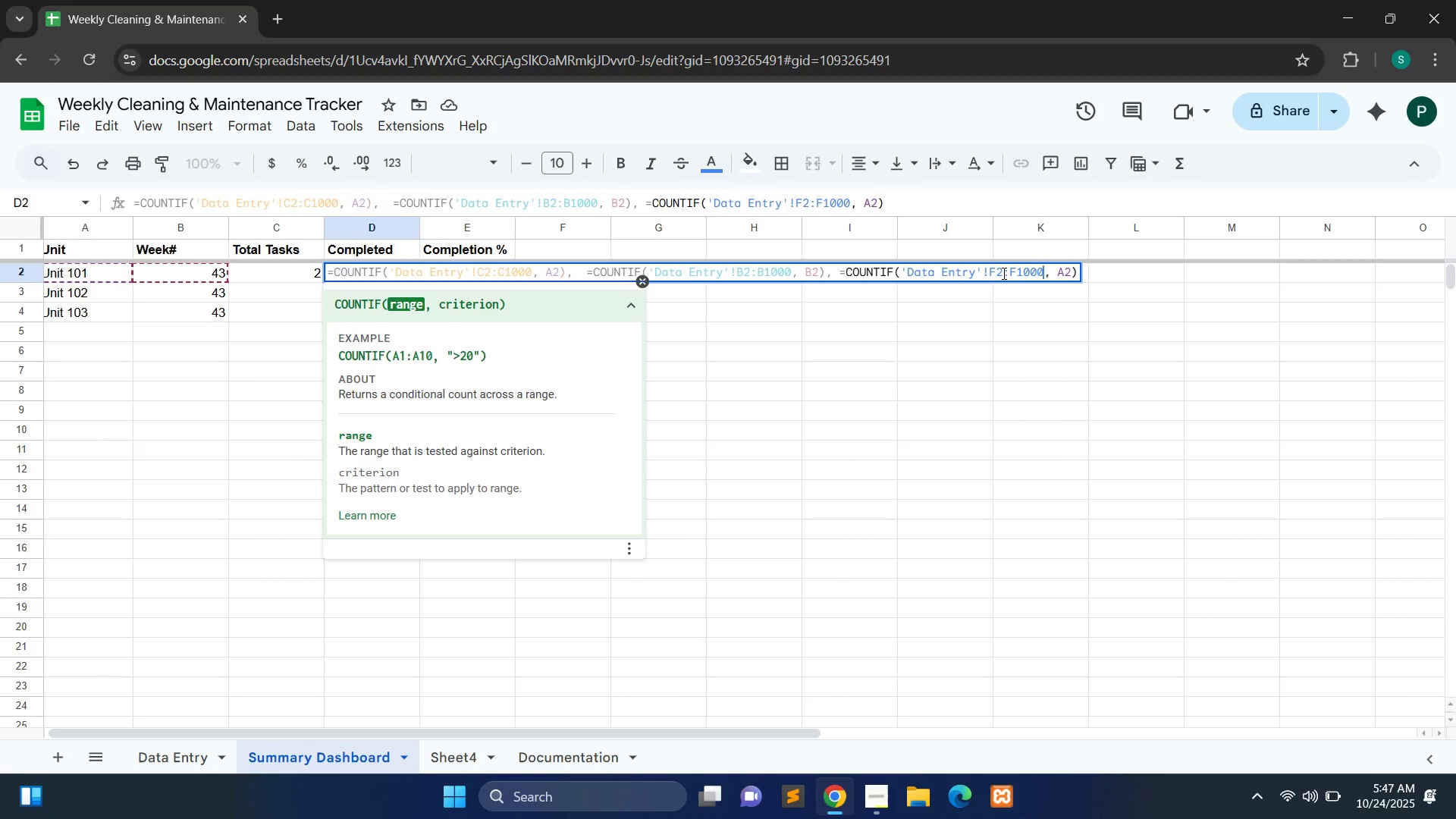 
key(ArrowRight)
 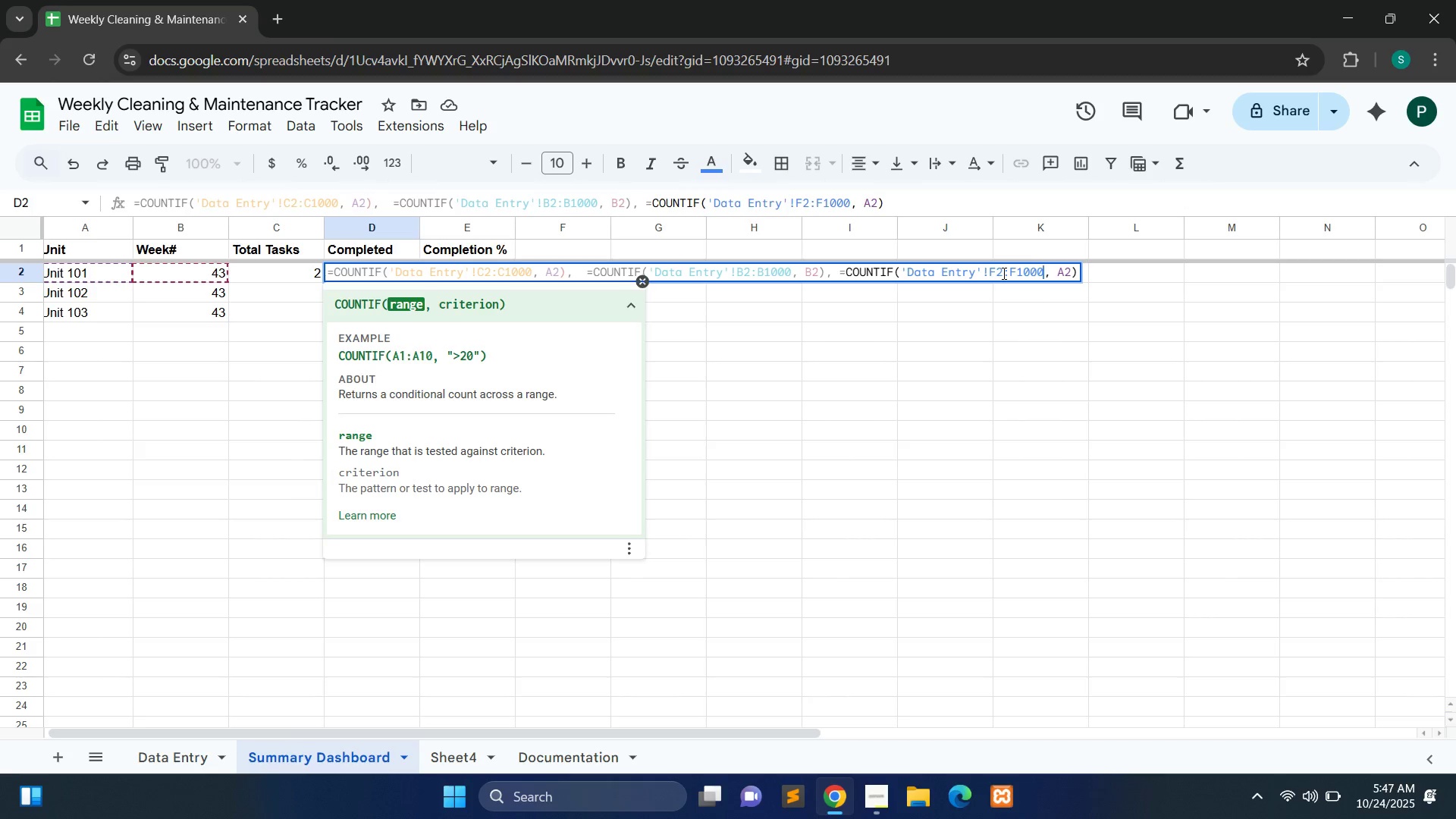 
key(ArrowRight)
 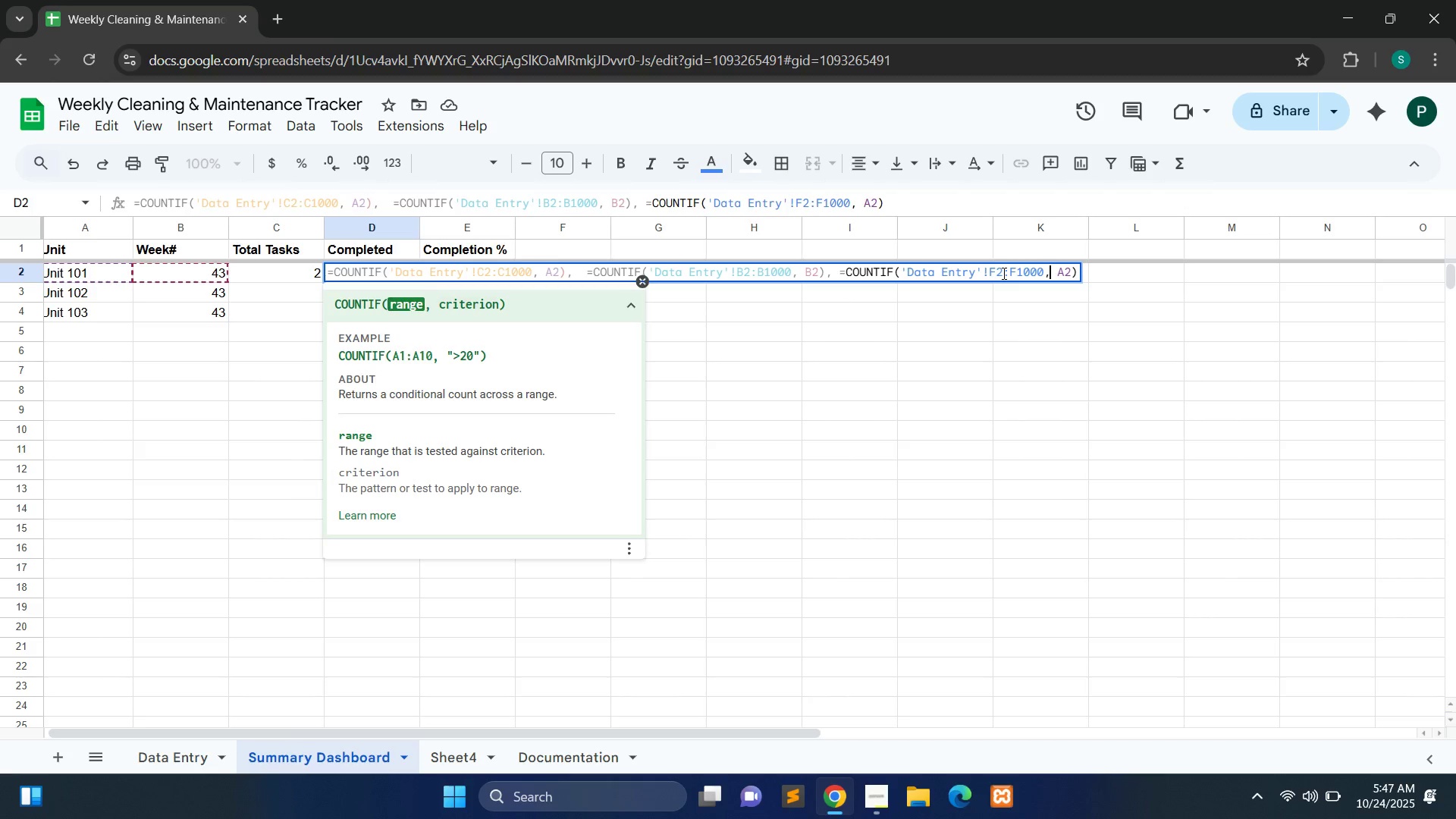 
key(ArrowRight)
 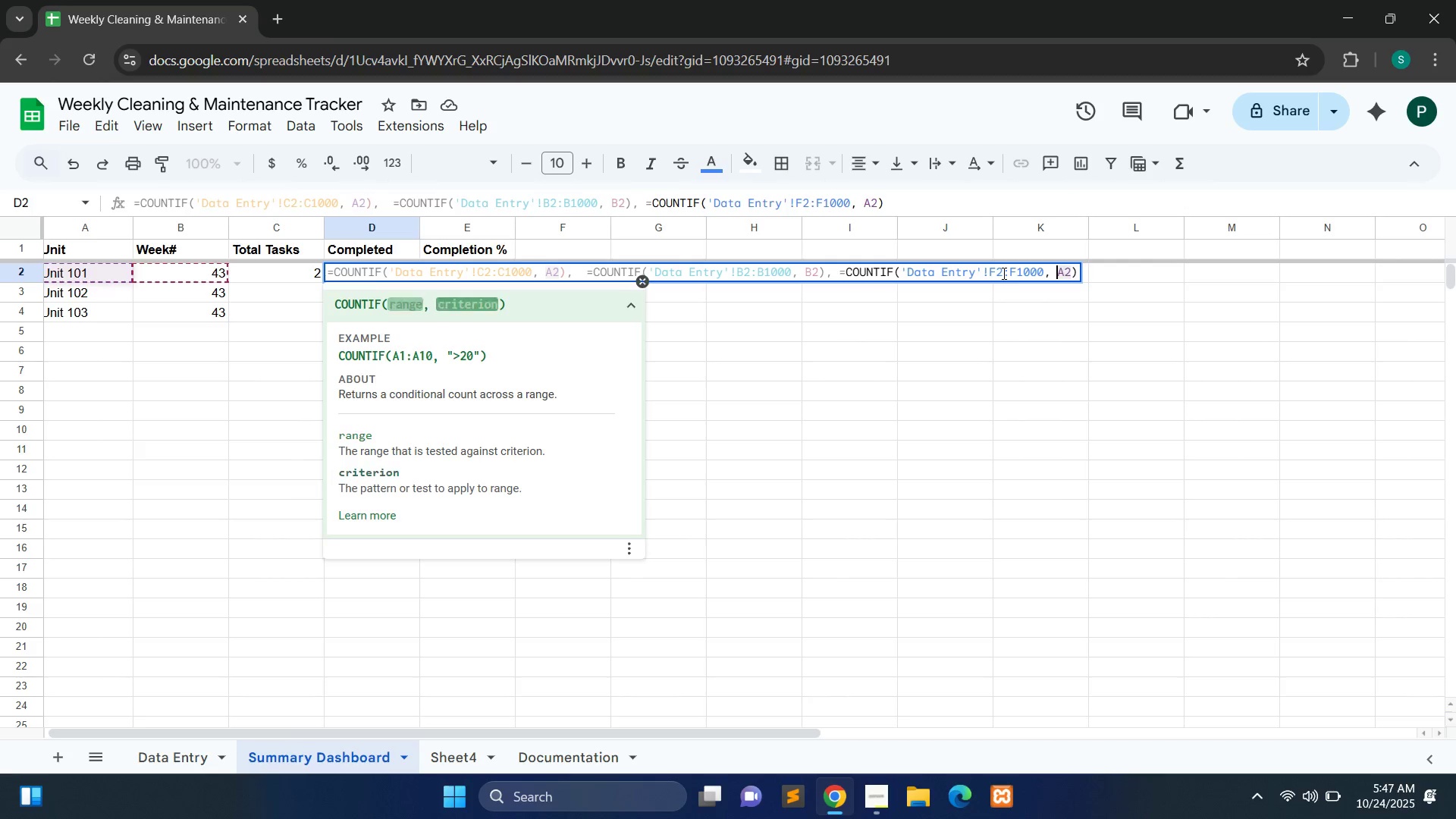 
key(ArrowRight)
 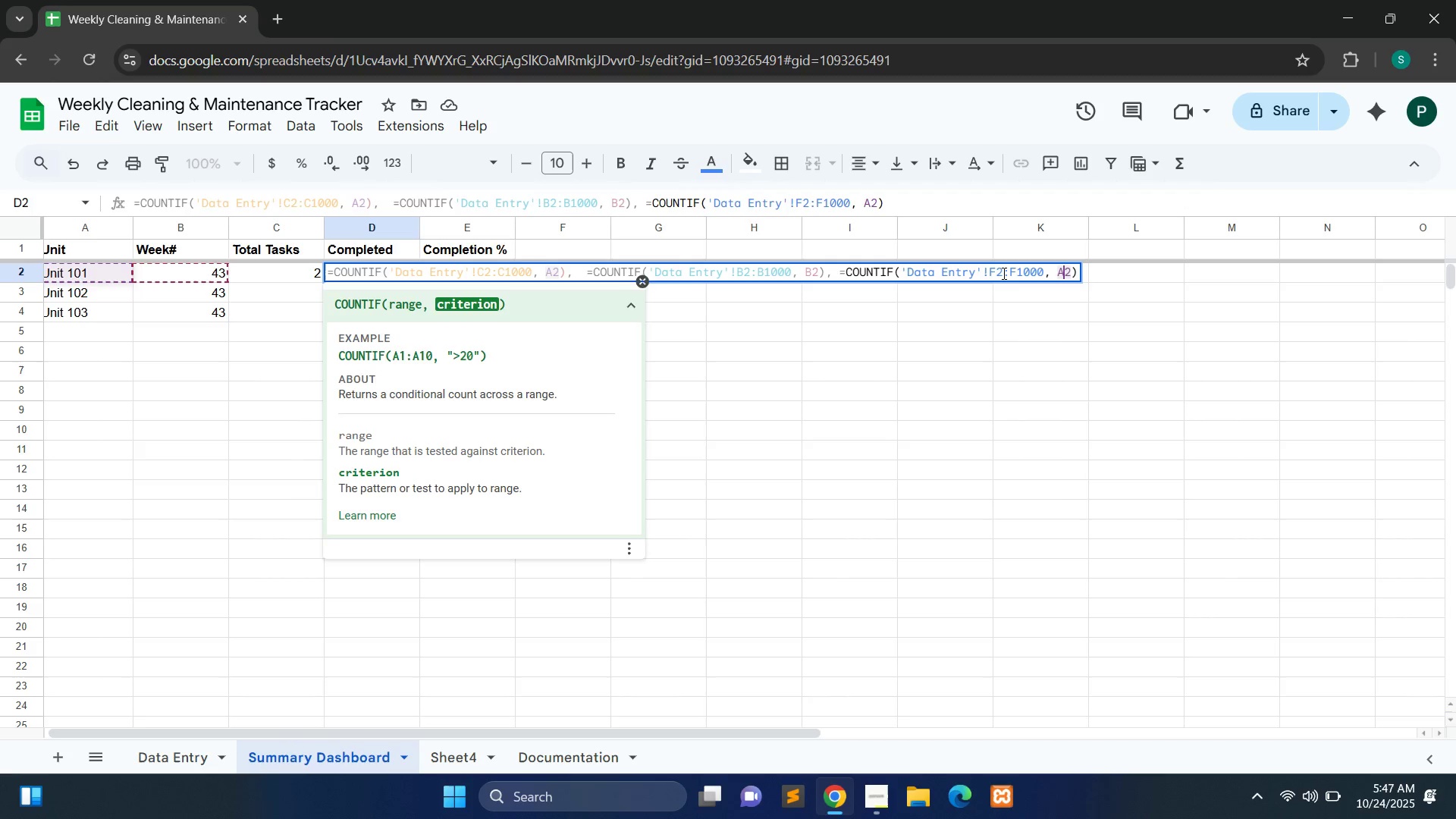 
key(ArrowRight)
 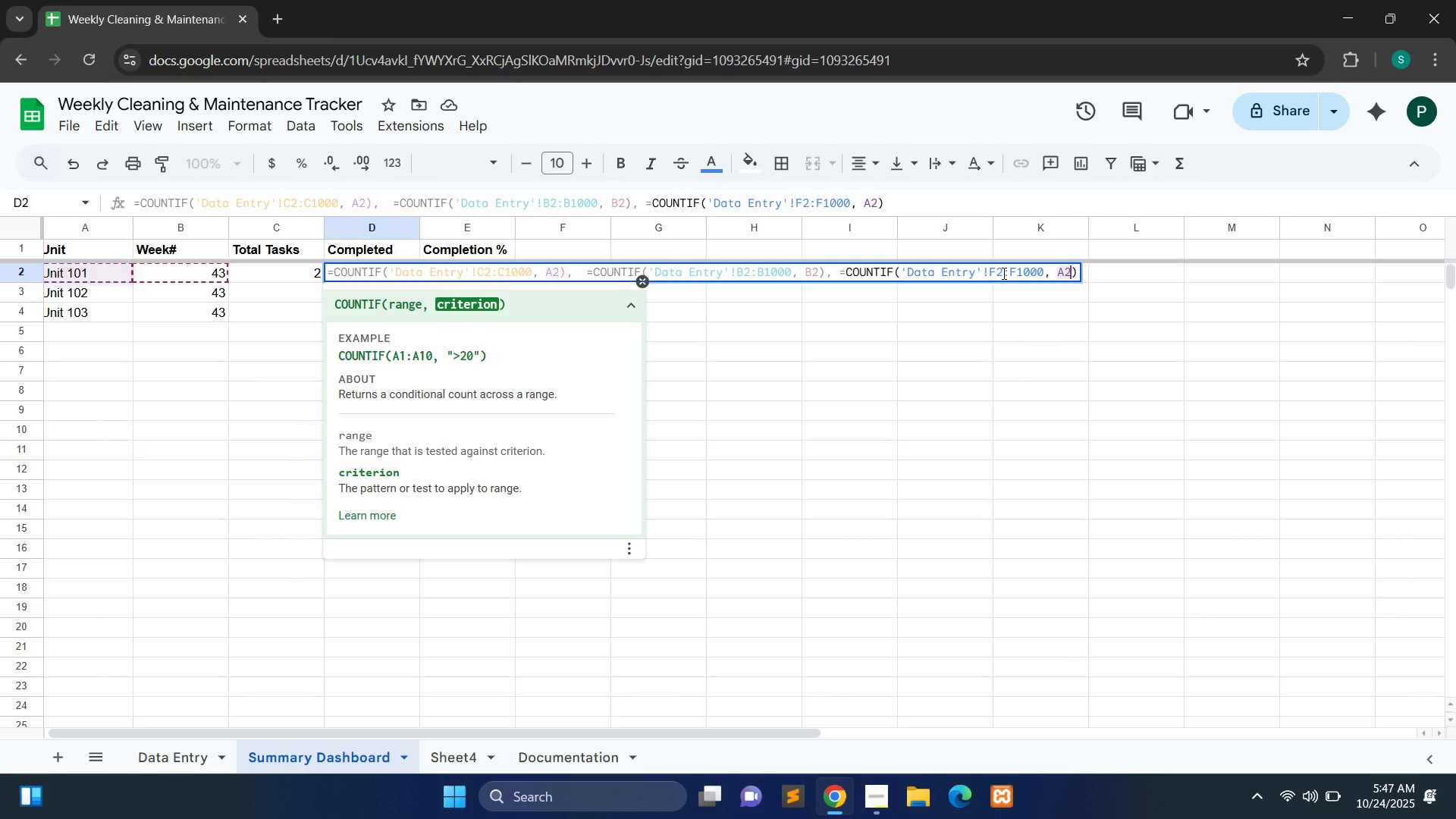 
key(Backspace)
key(Backspace)
type(TRUE)
 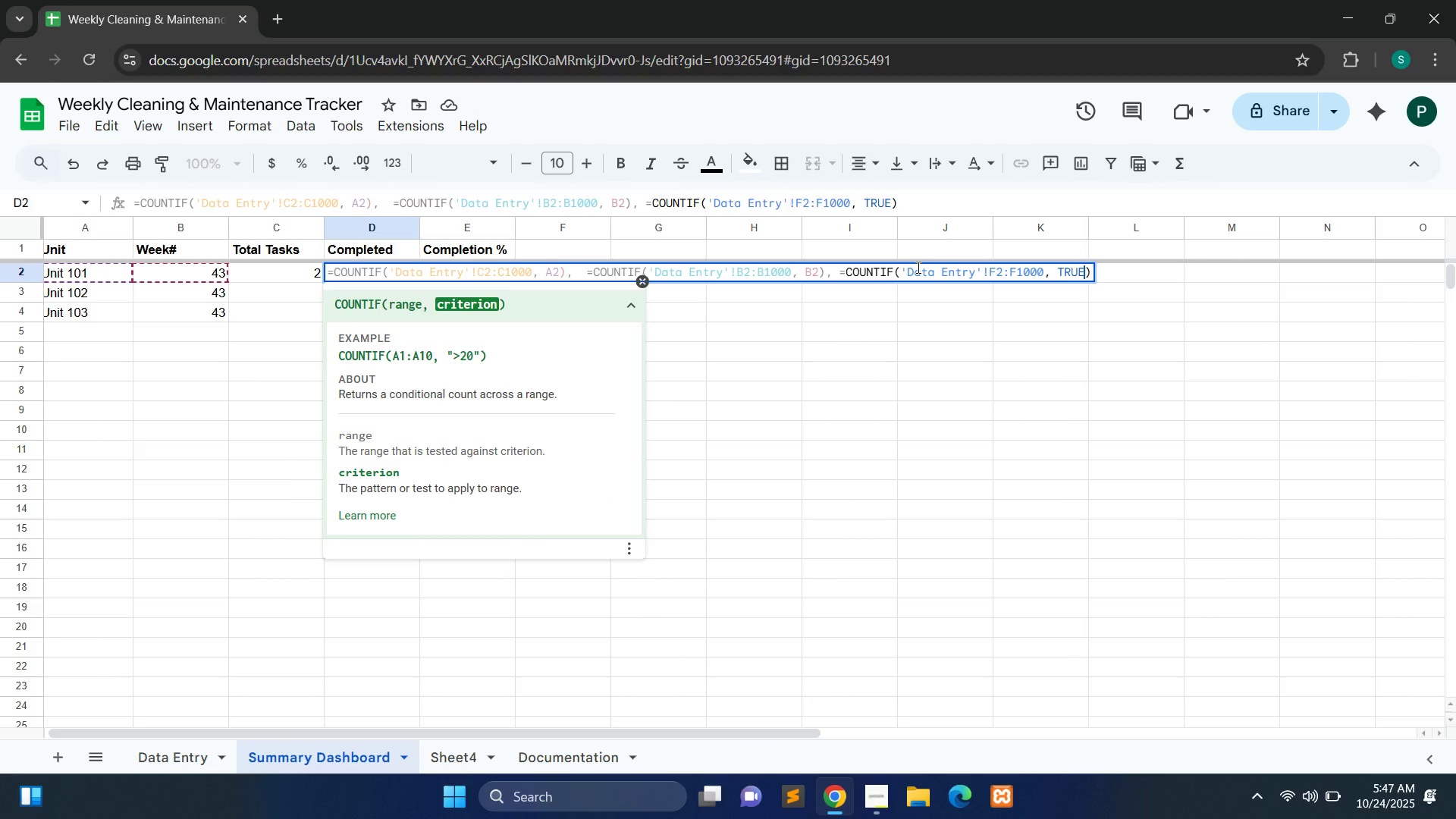 
key(Control+A)
 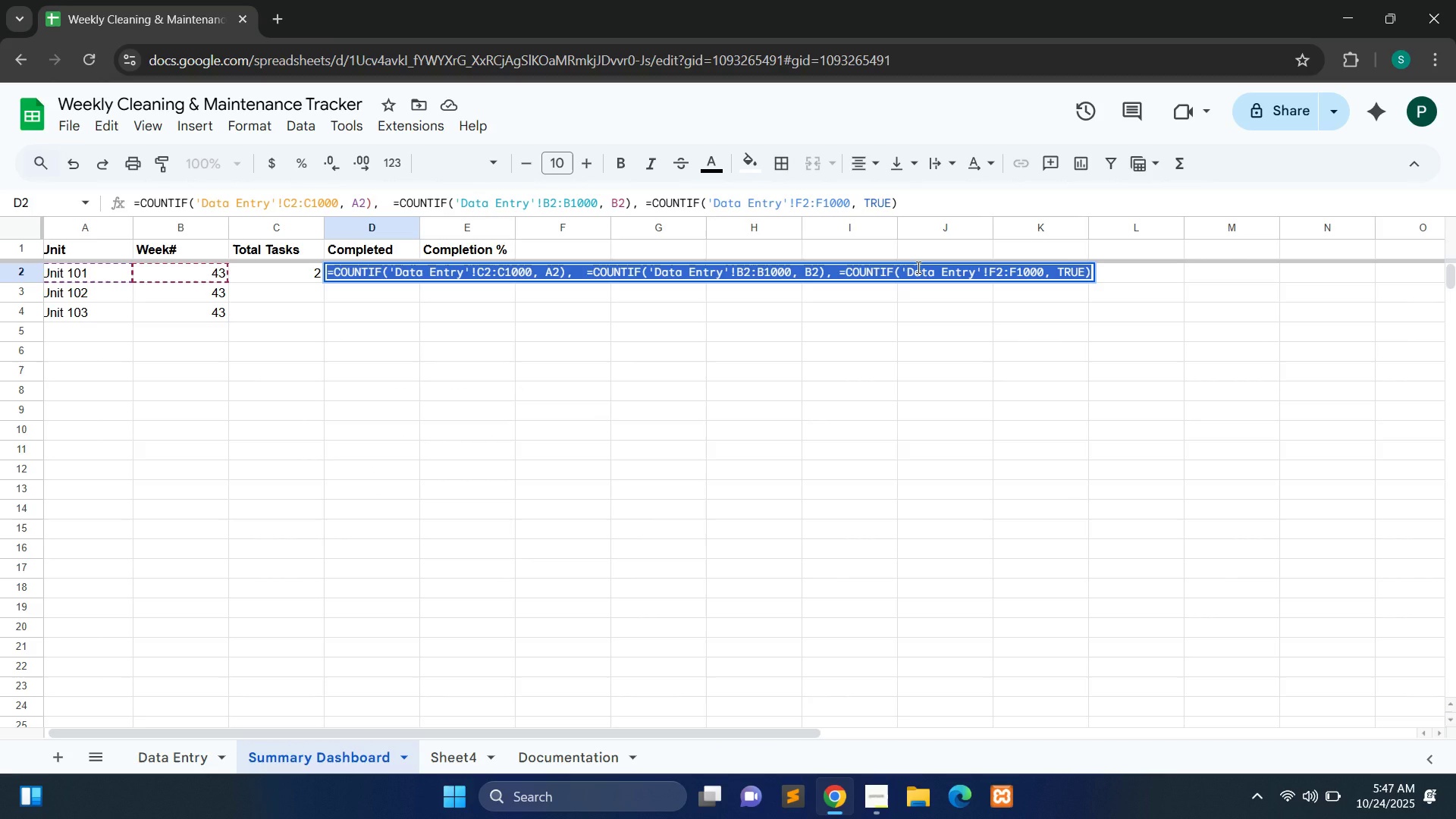 
key(Control+C)
 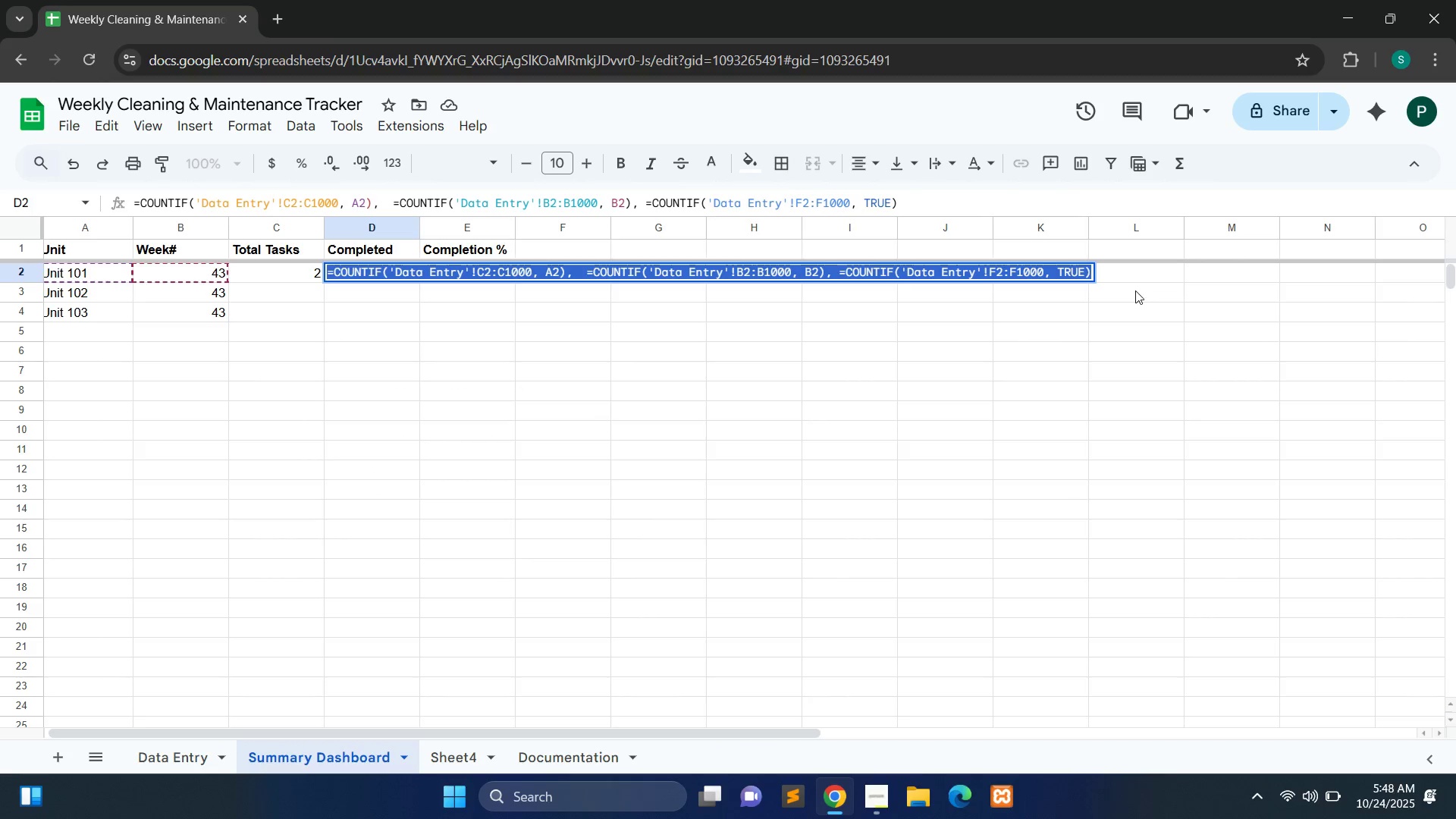 
left_click([1135, 290])
 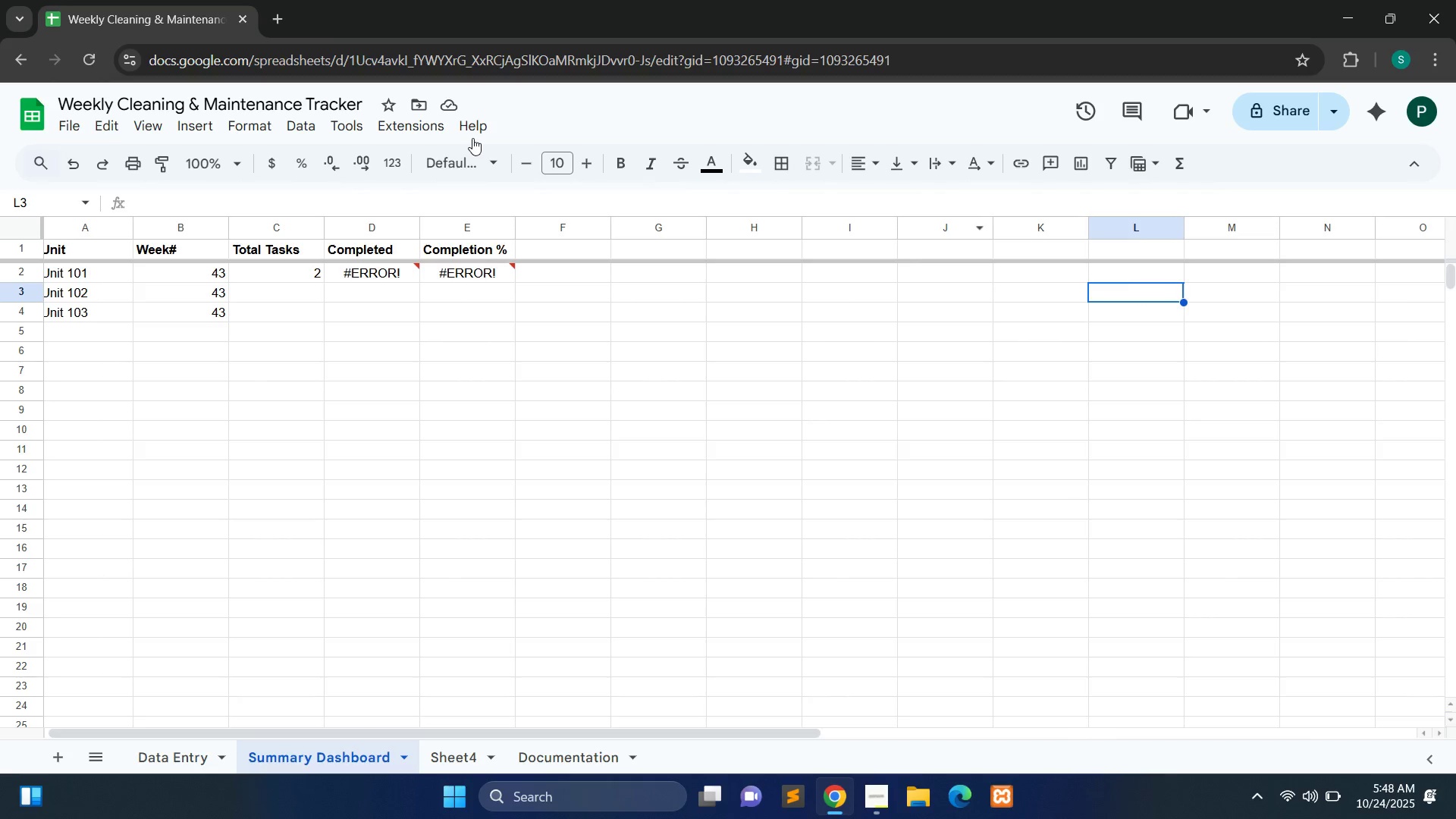 
wait(7.97)
 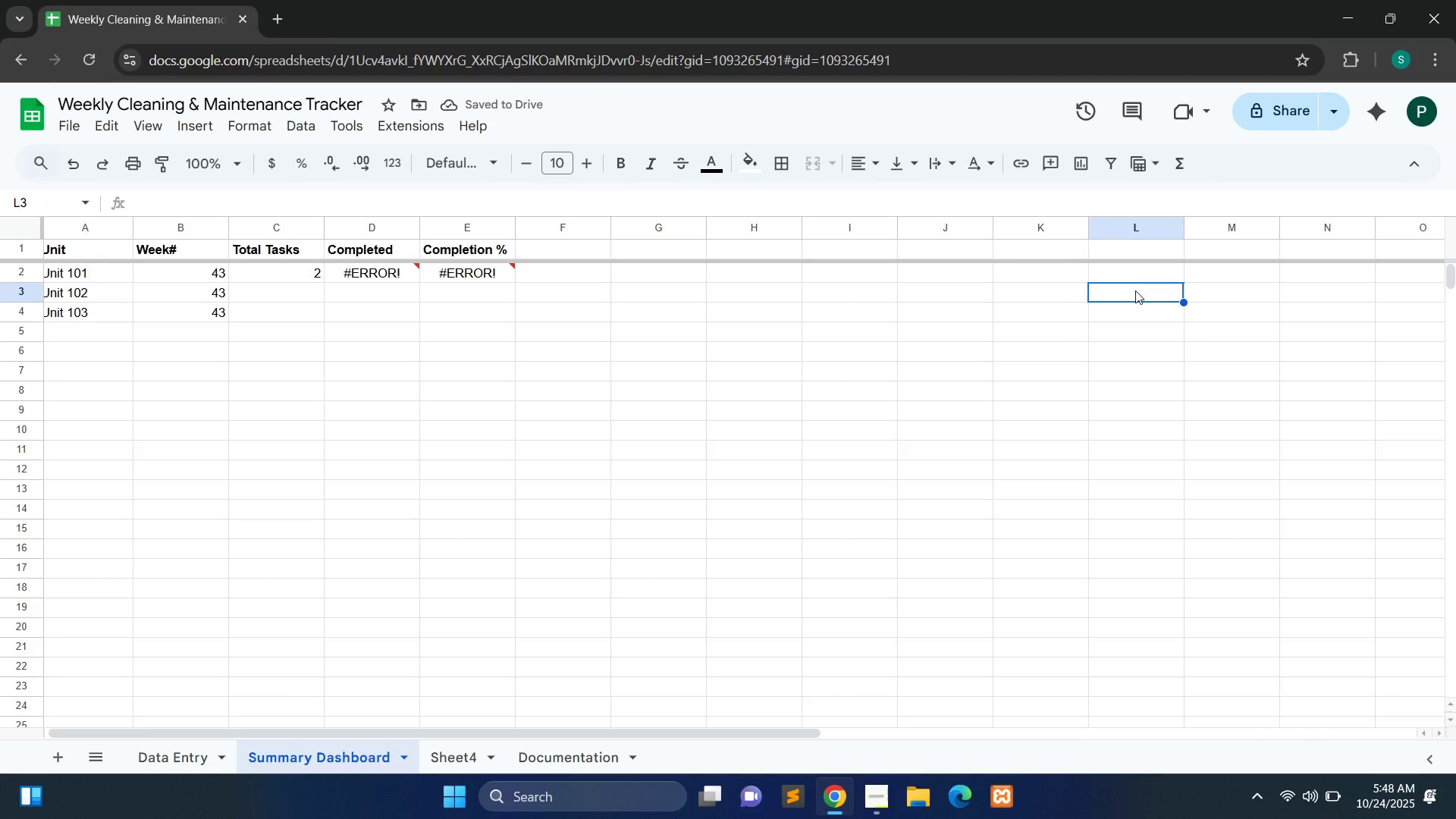 
left_click([400, 263])
 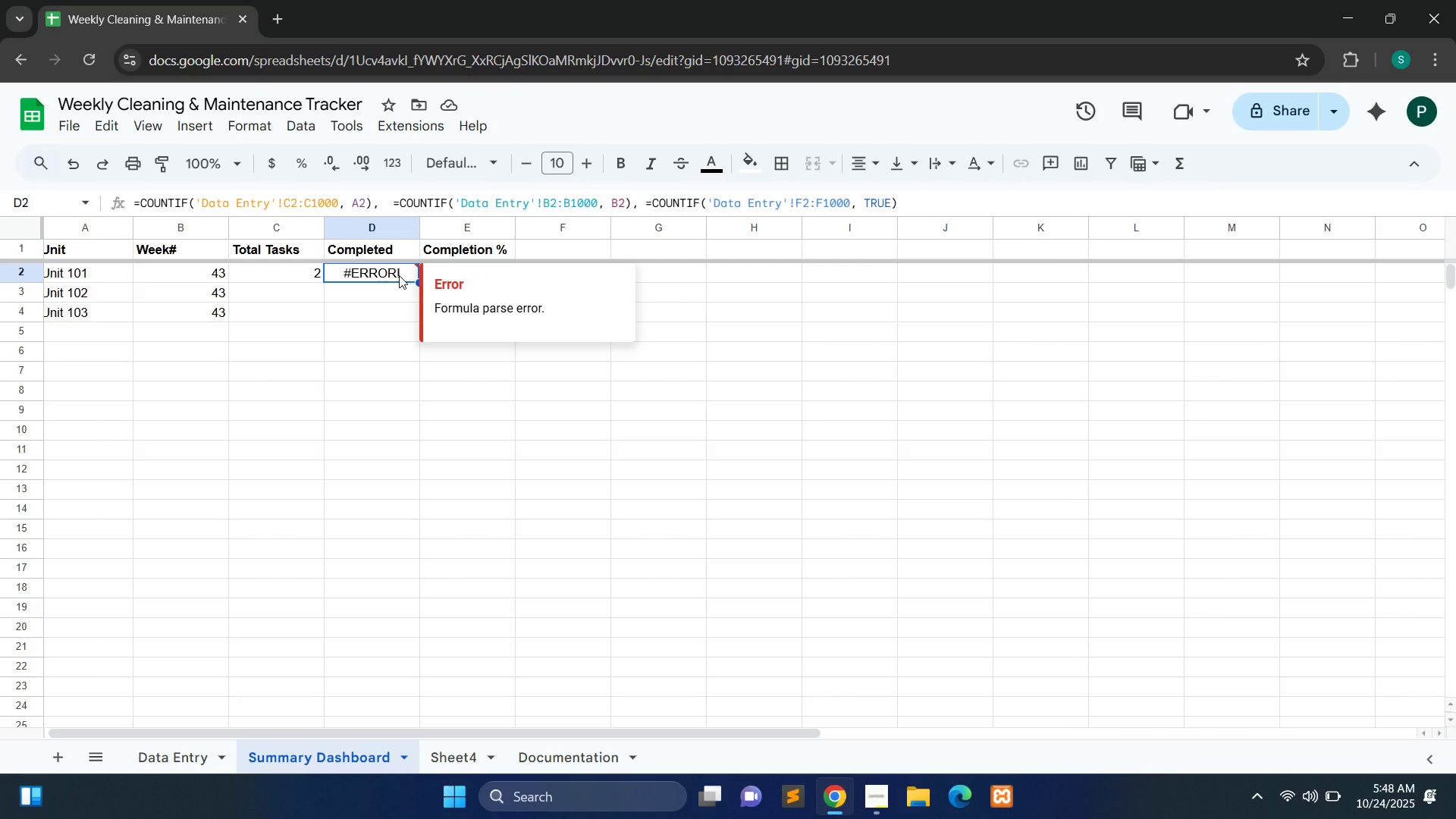 
double_click([399, 275])
 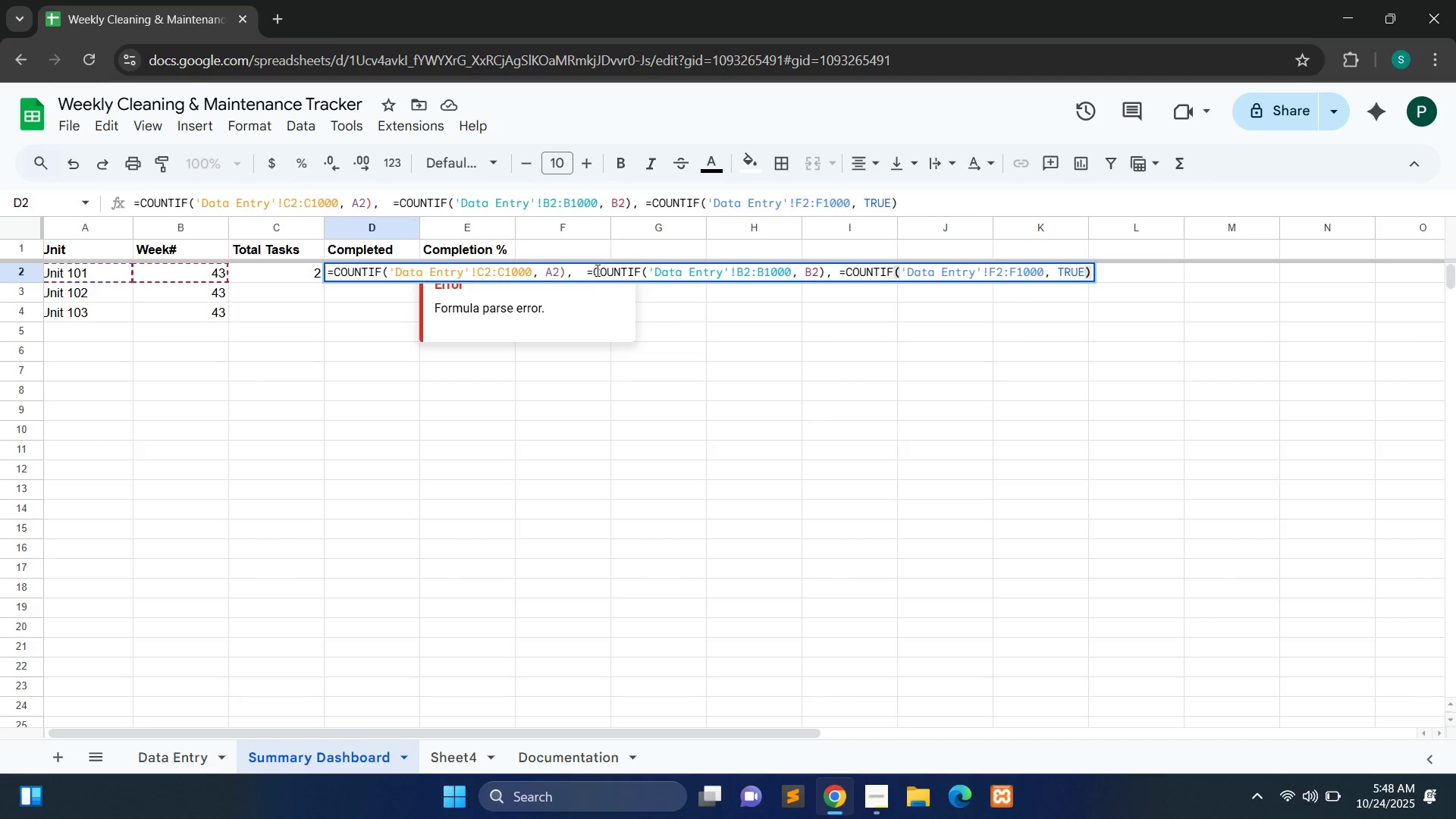 
left_click([578, 272])
 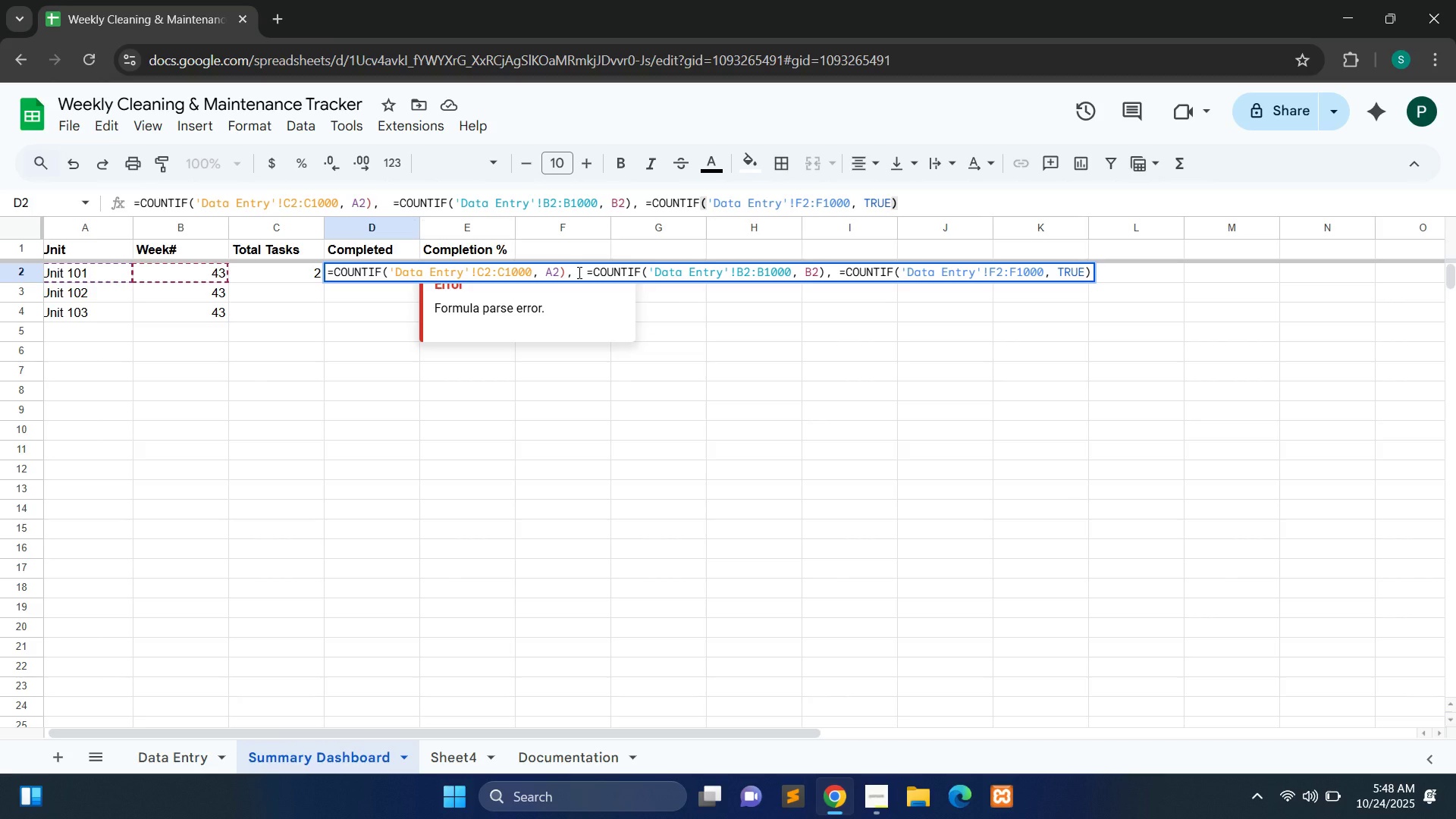 
key(Enter)
 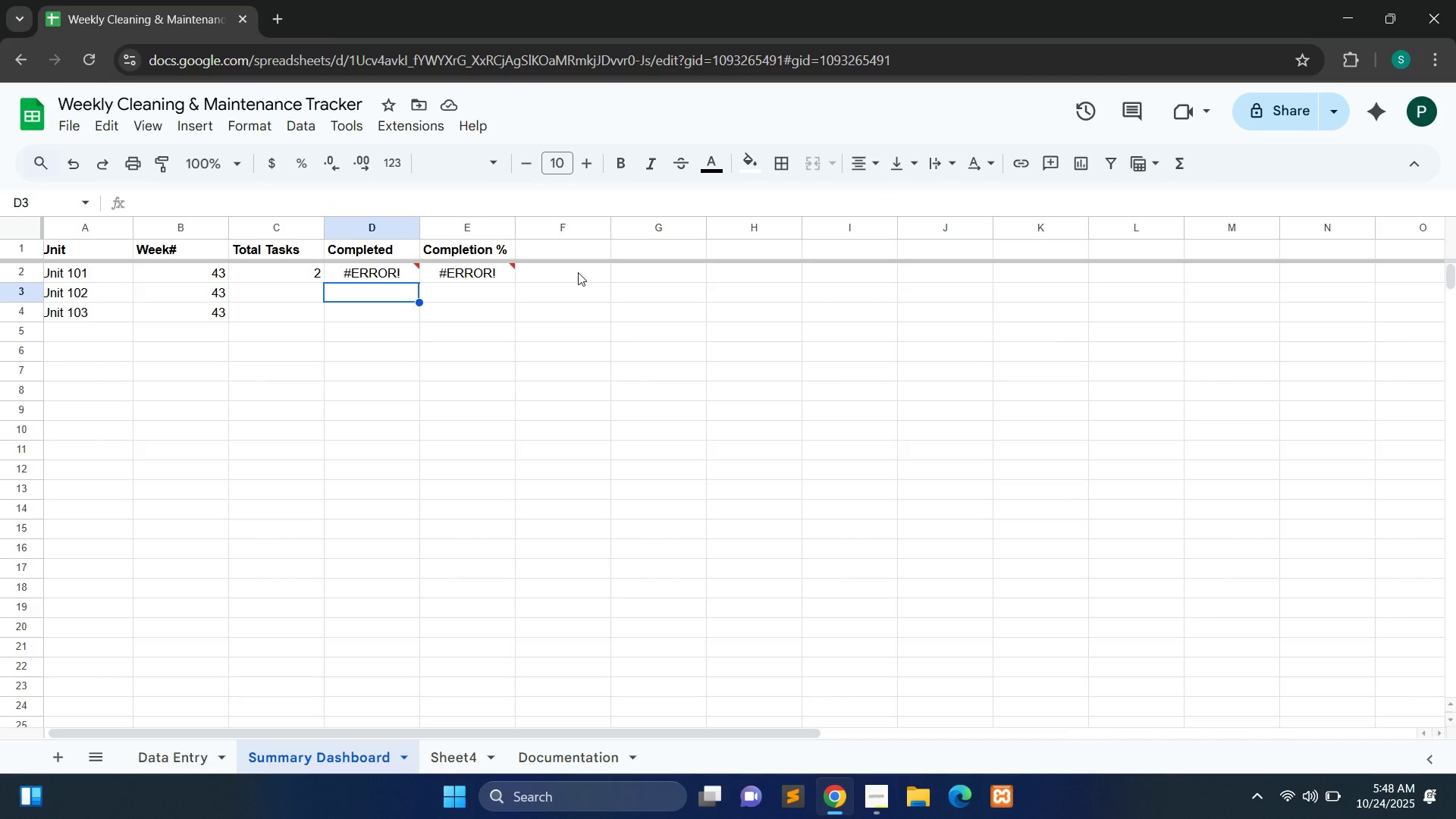 
key(Enter)
 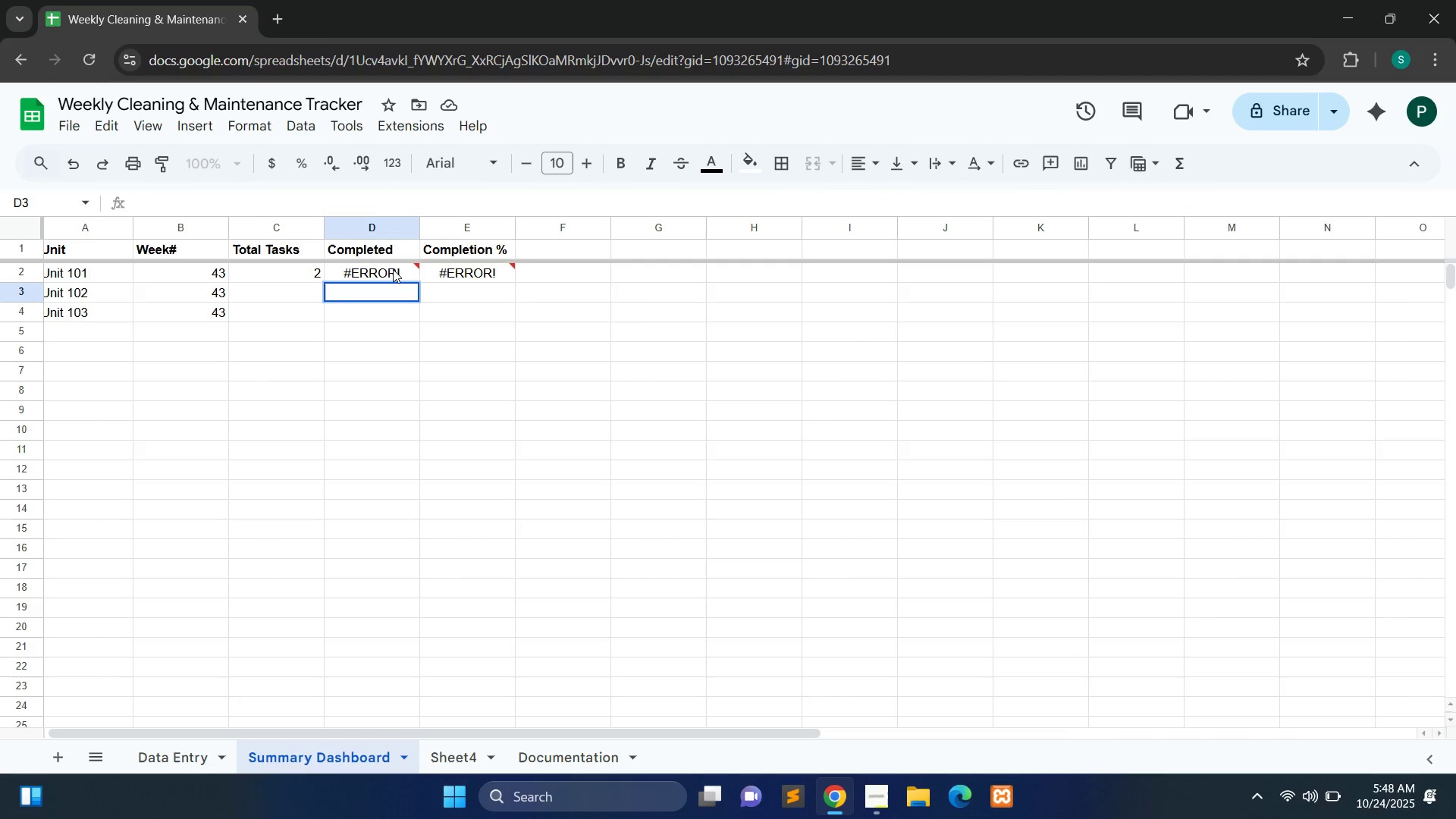 
double_click([393, 269])
 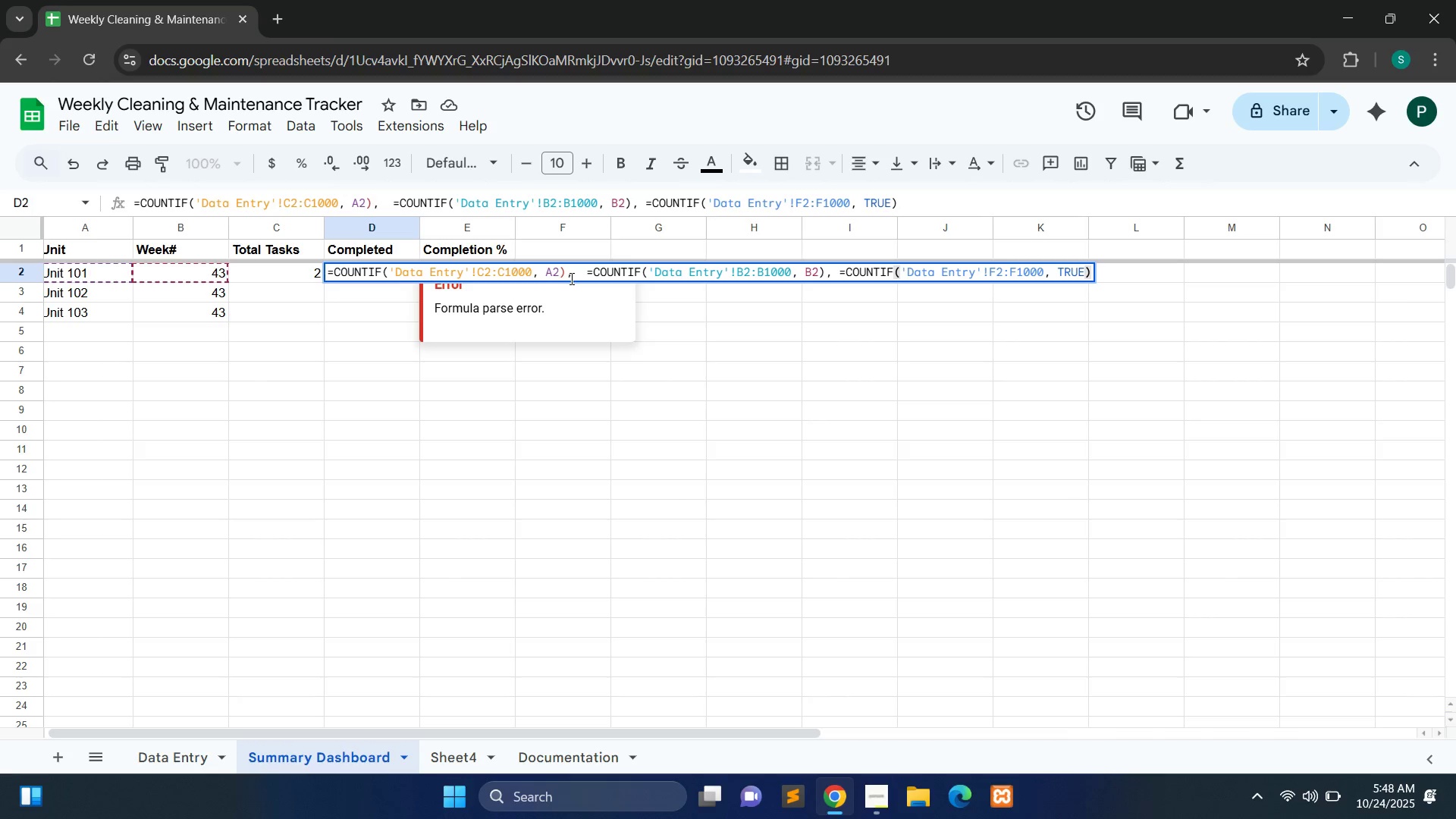 
left_click([570, 278])
 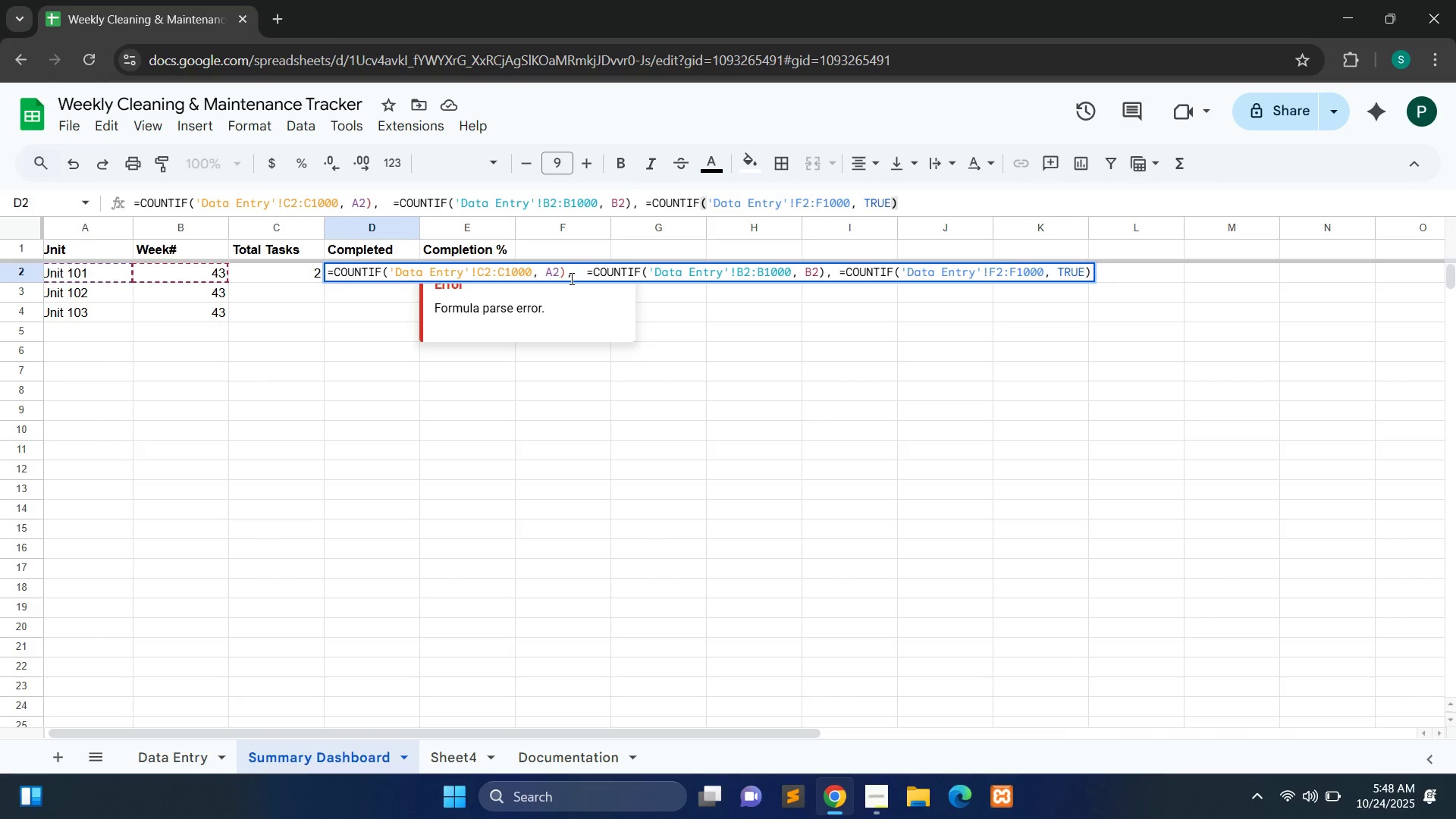 
key(Backspace)
 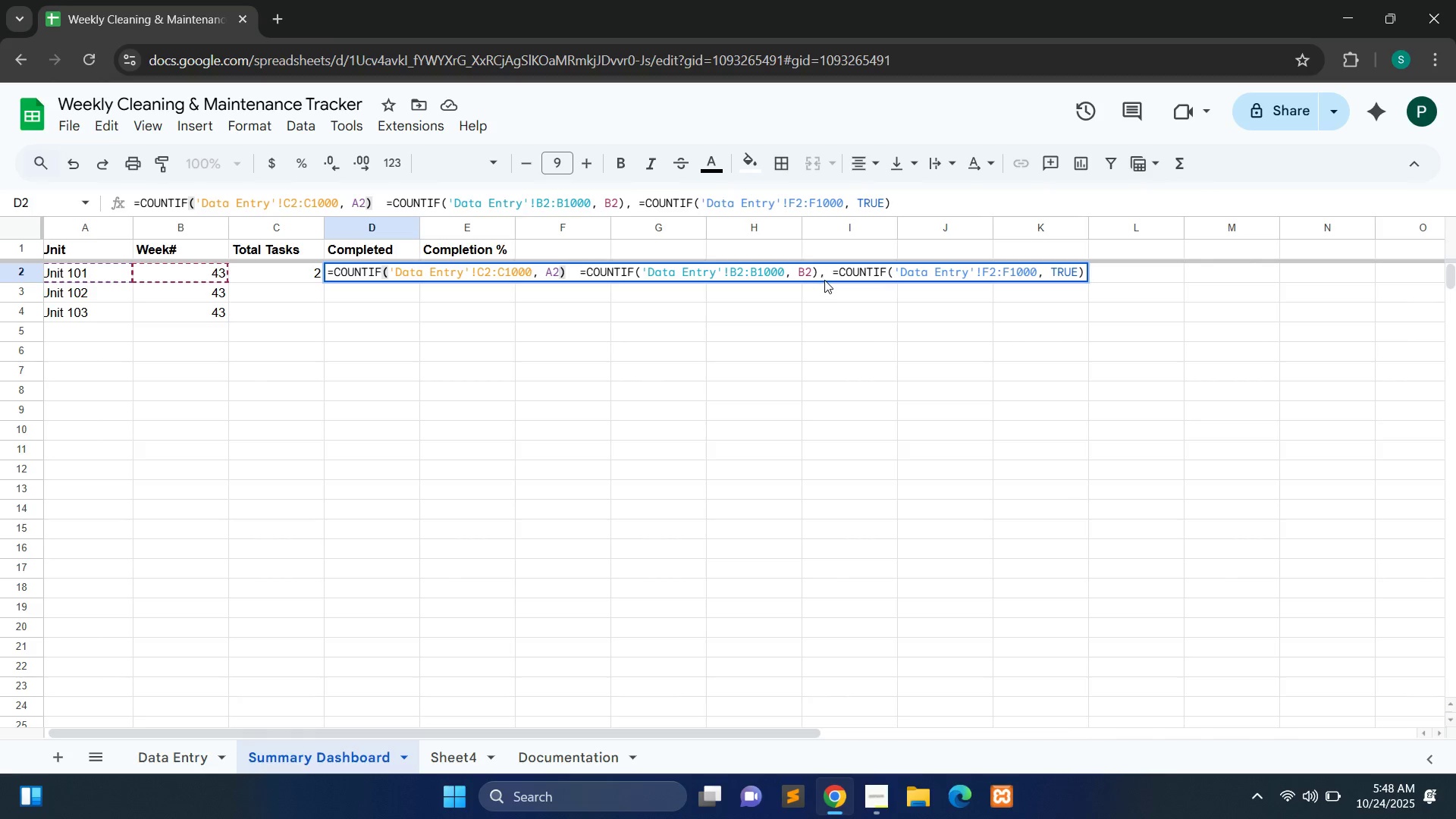 
left_click([824, 280])
 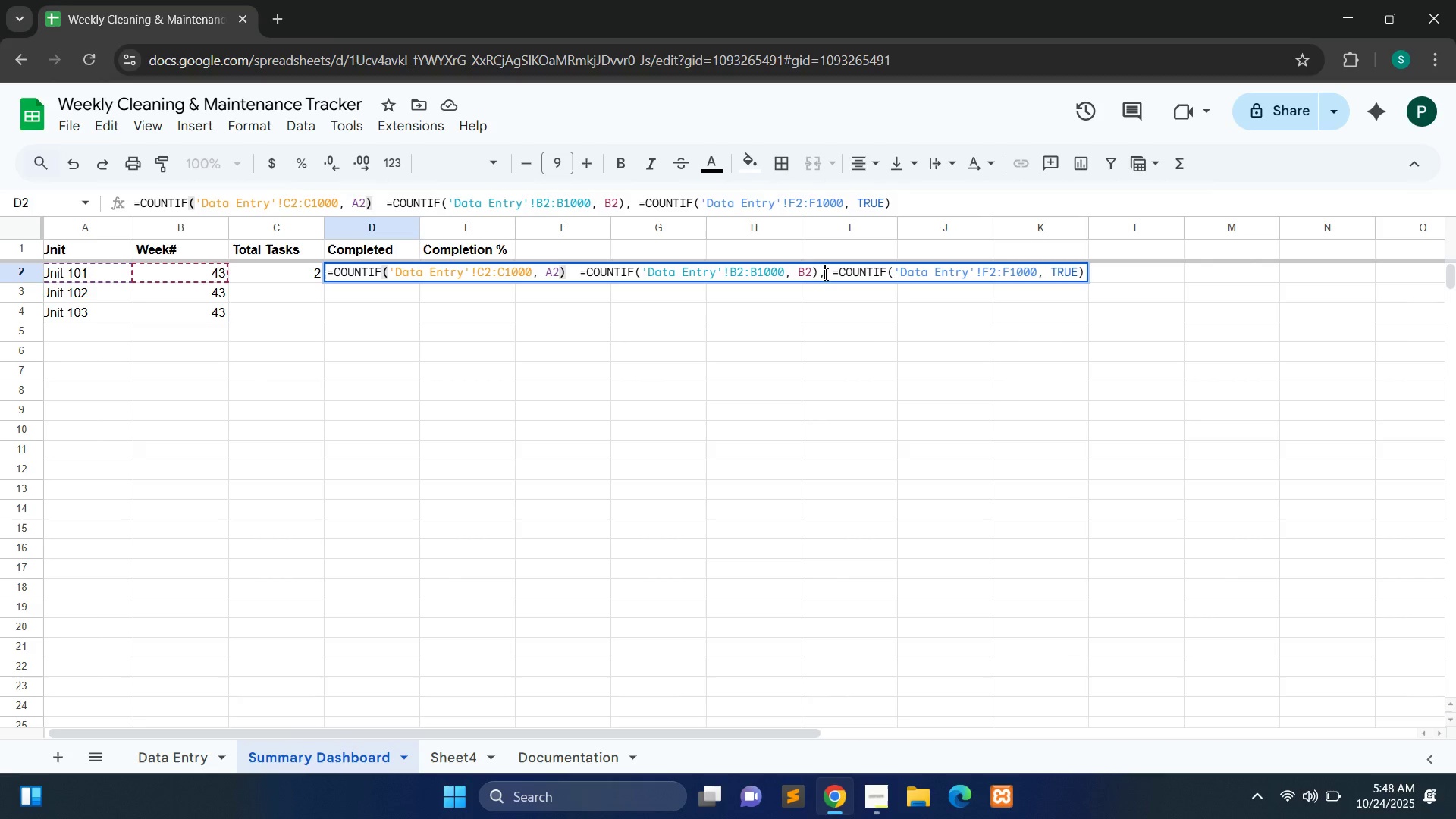 
left_click([824, 274])
 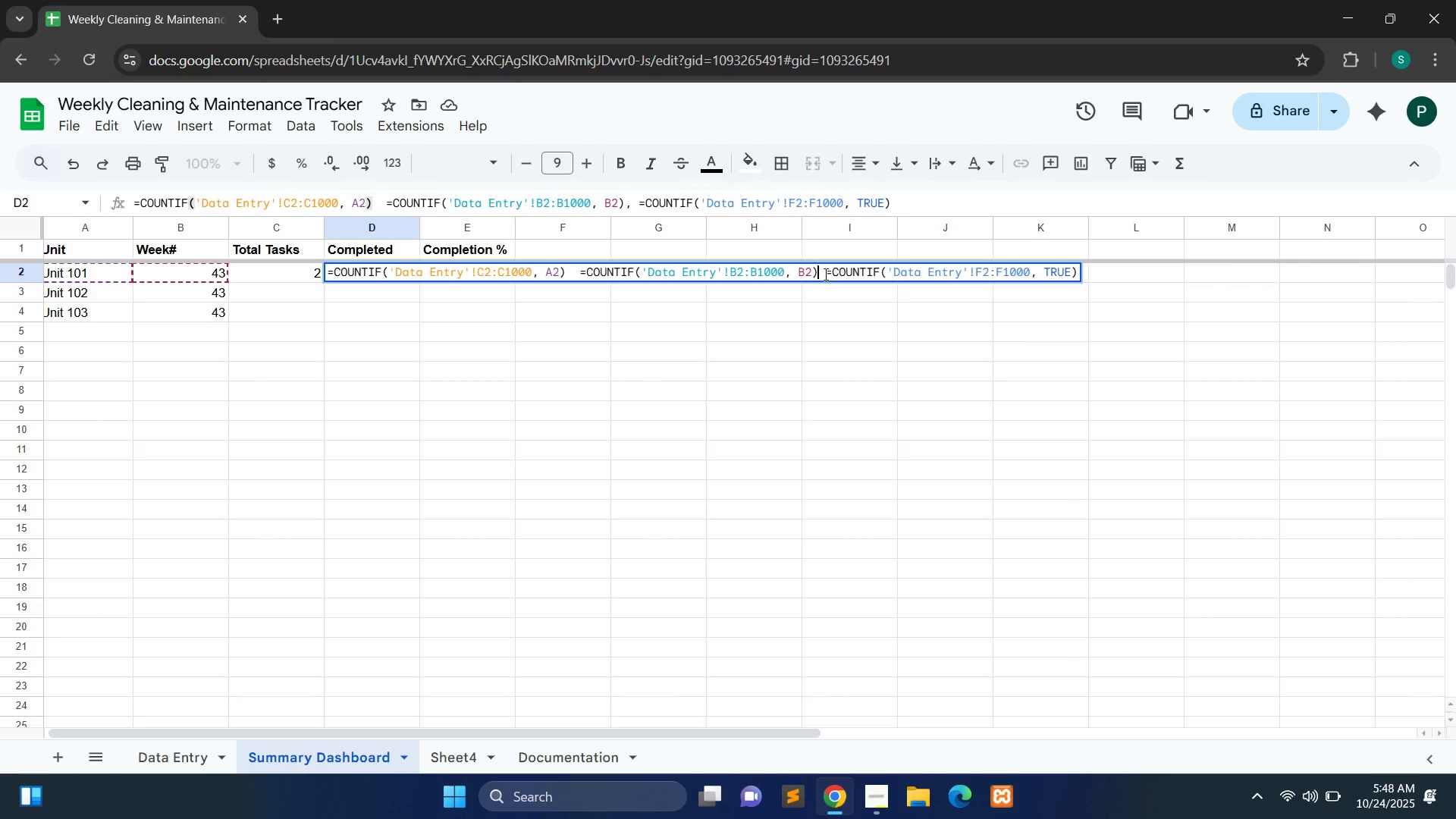 
key(Backspace)
 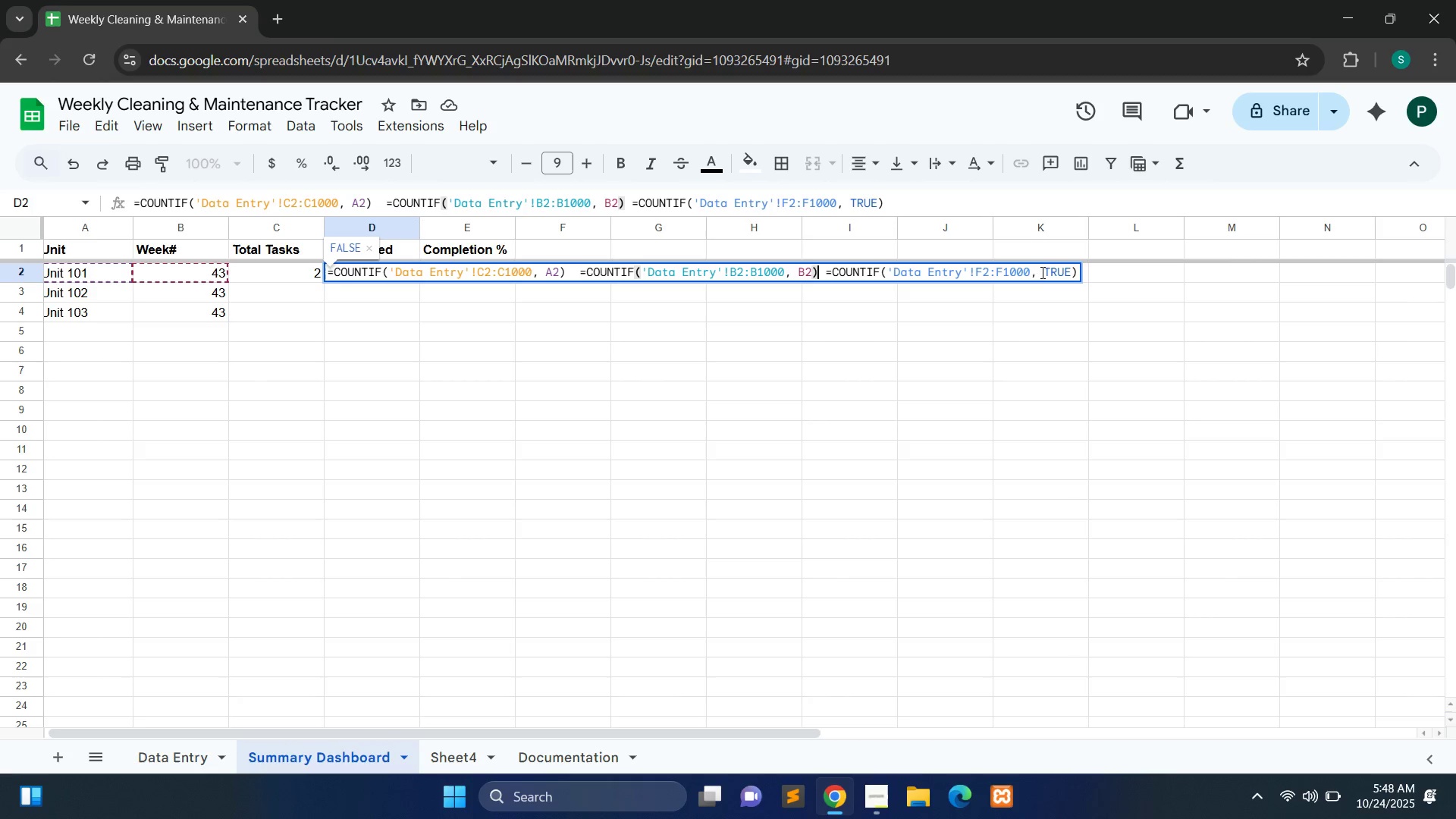 
left_click([1043, 273])
 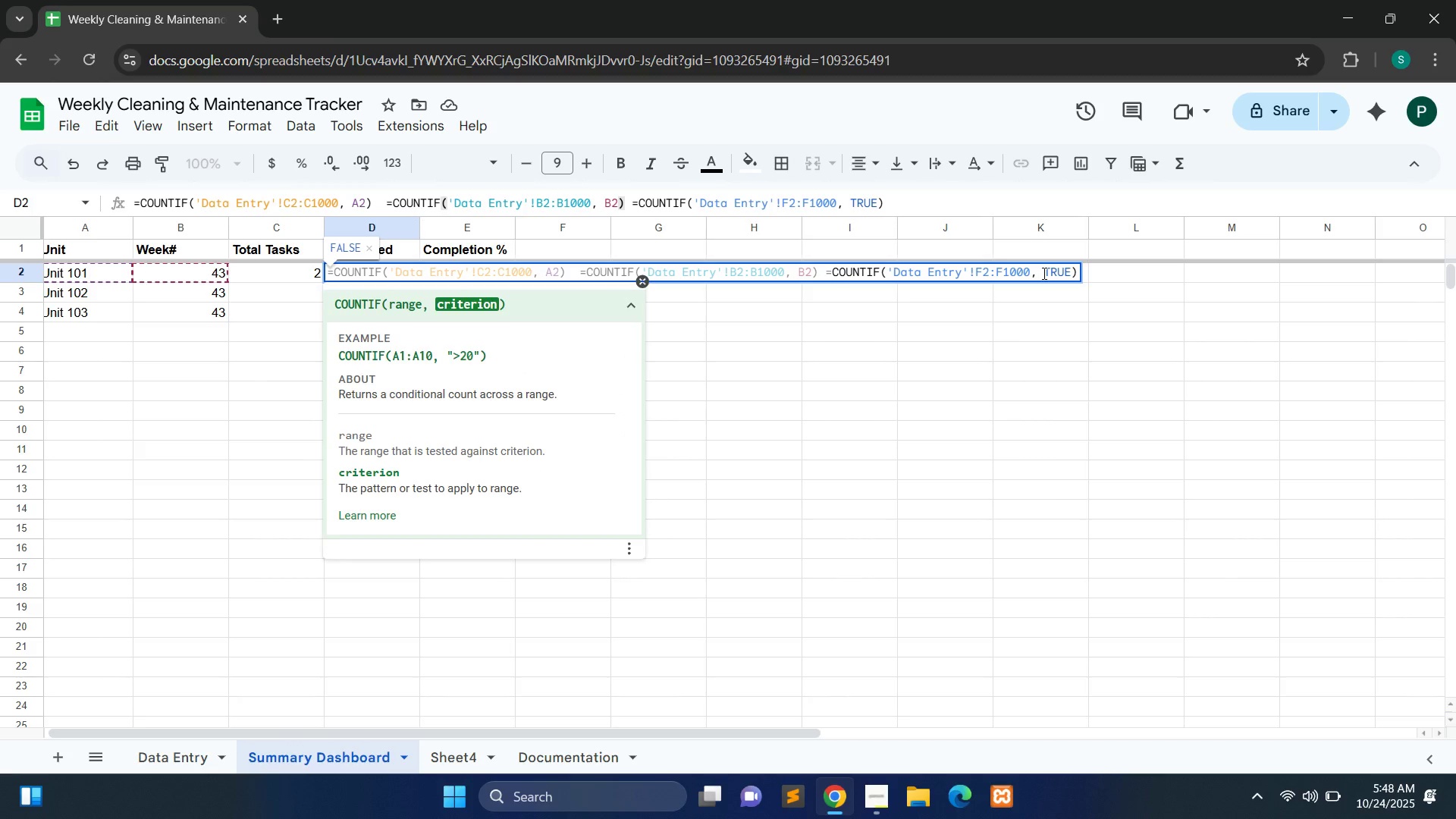 
key(ArrowLeft)
 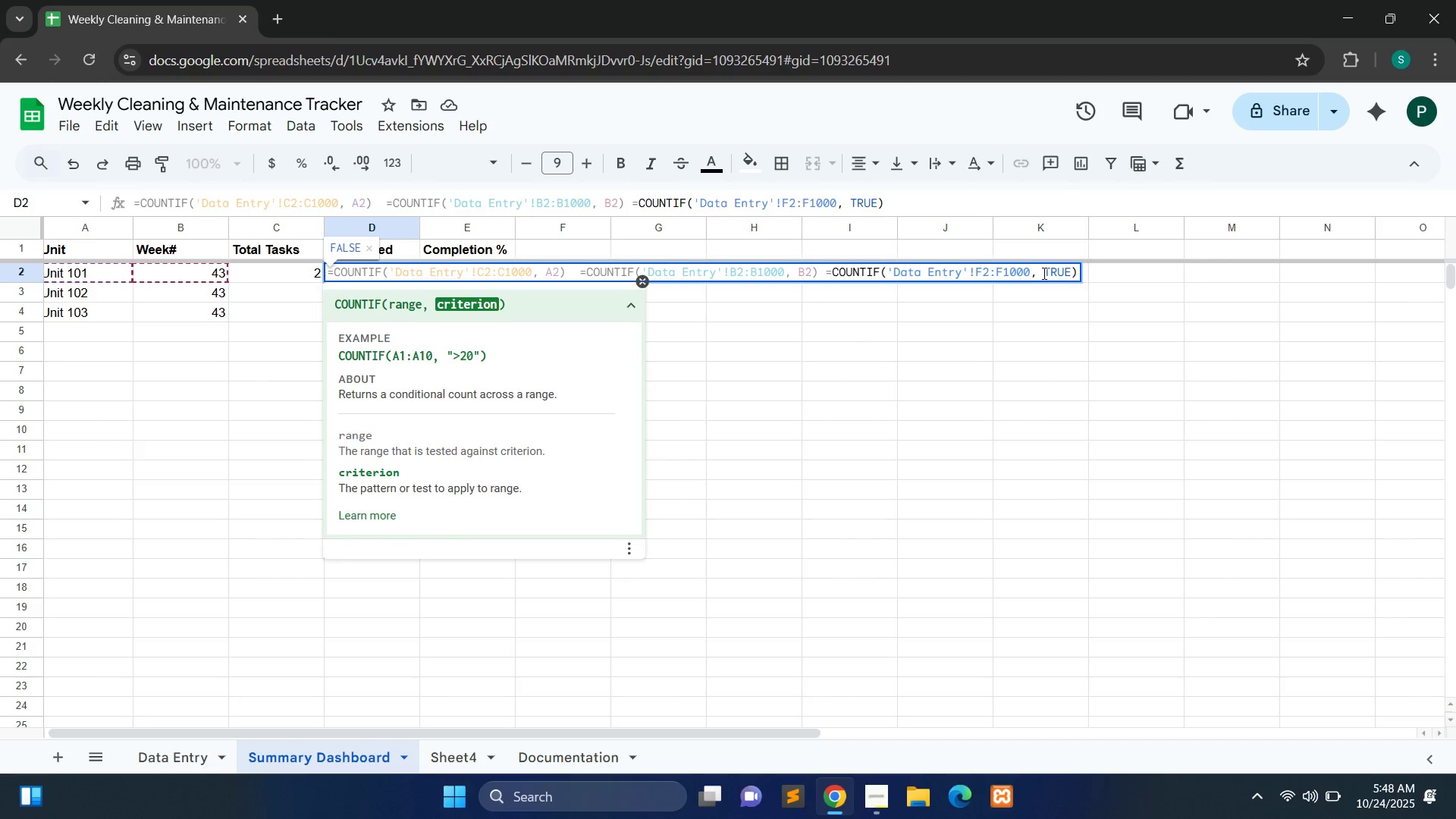 
key(Backspace)
 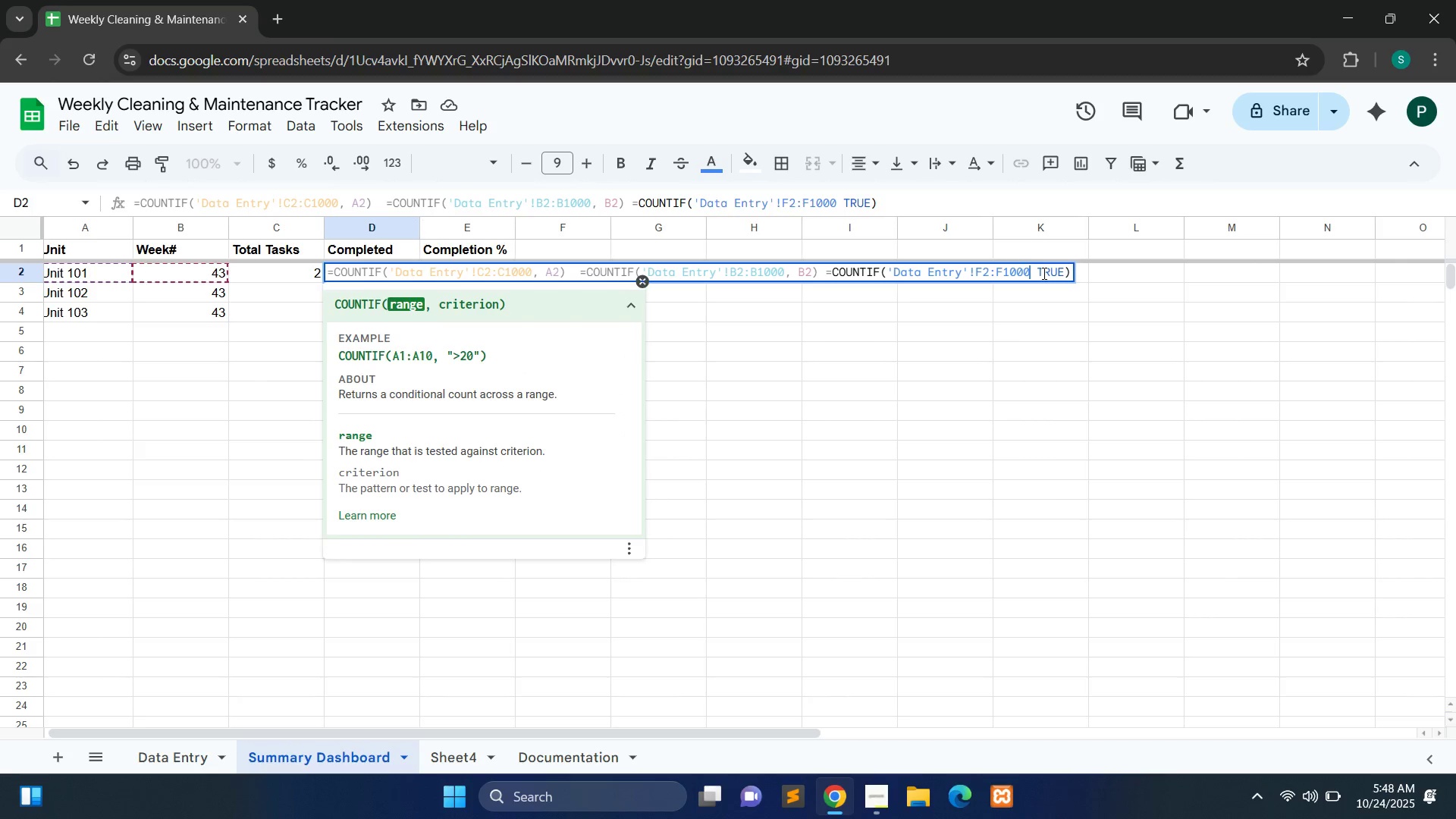 
key(Enter)
 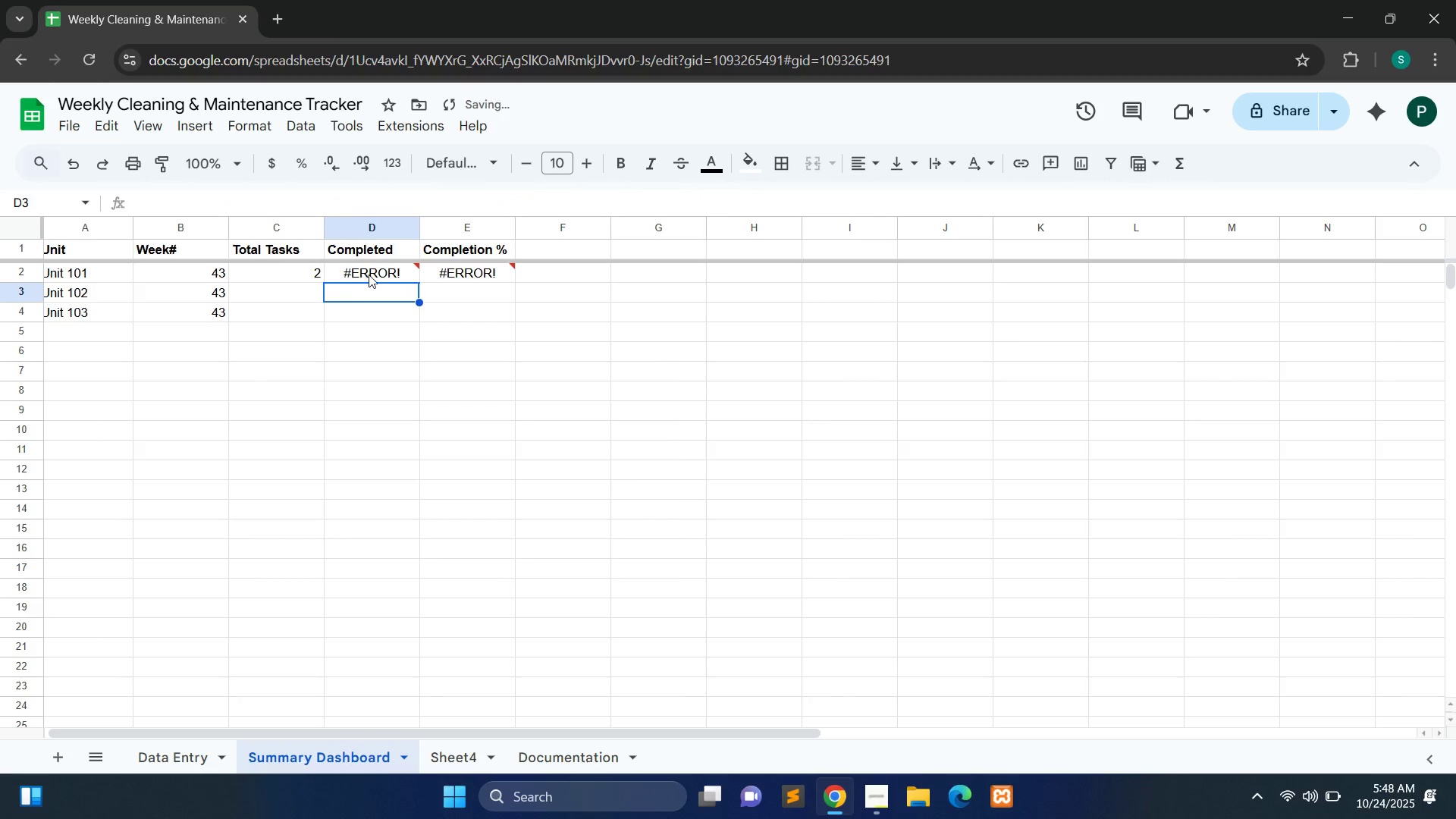 
double_click([369, 275])
 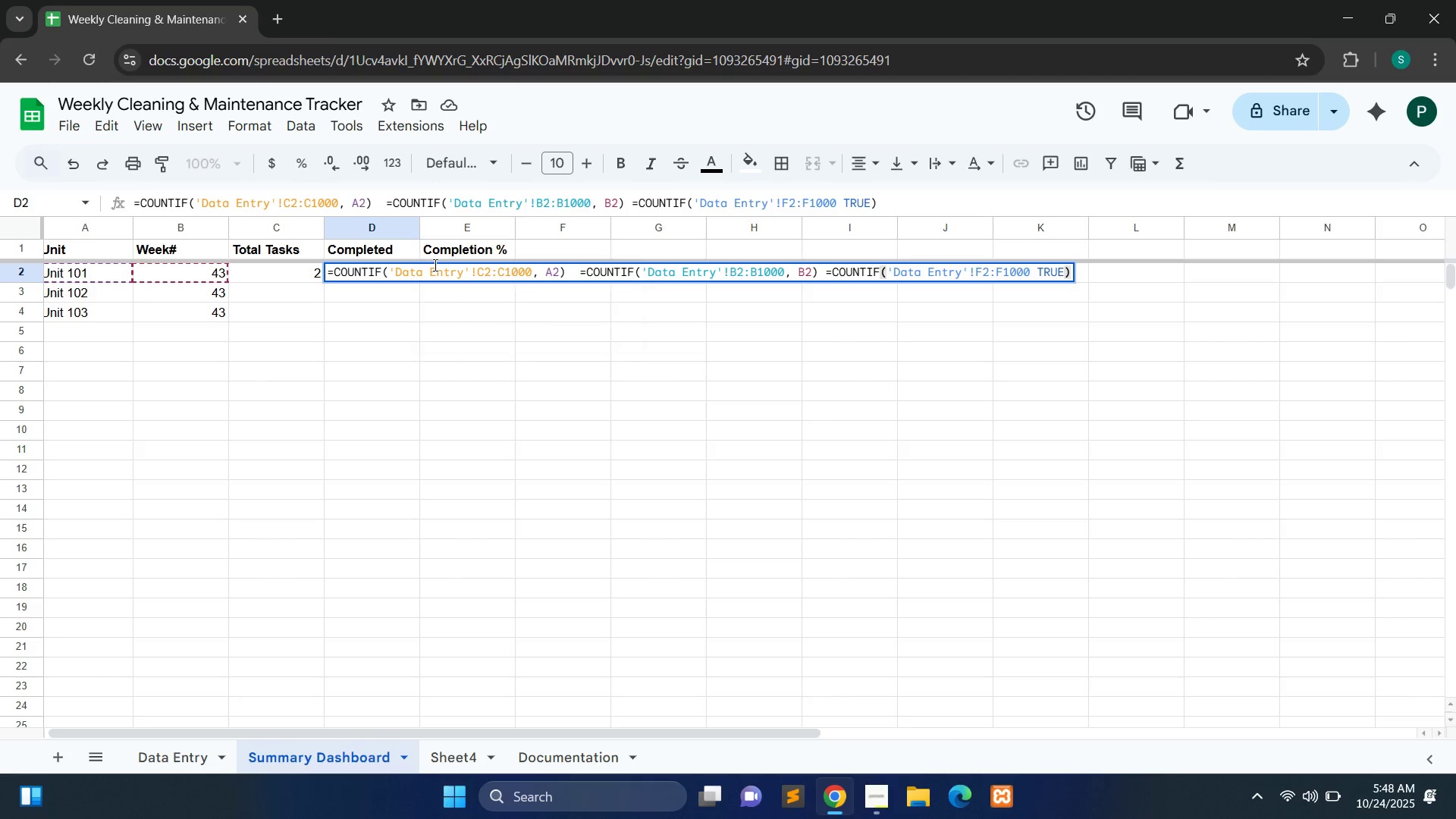 
wait(7.03)
 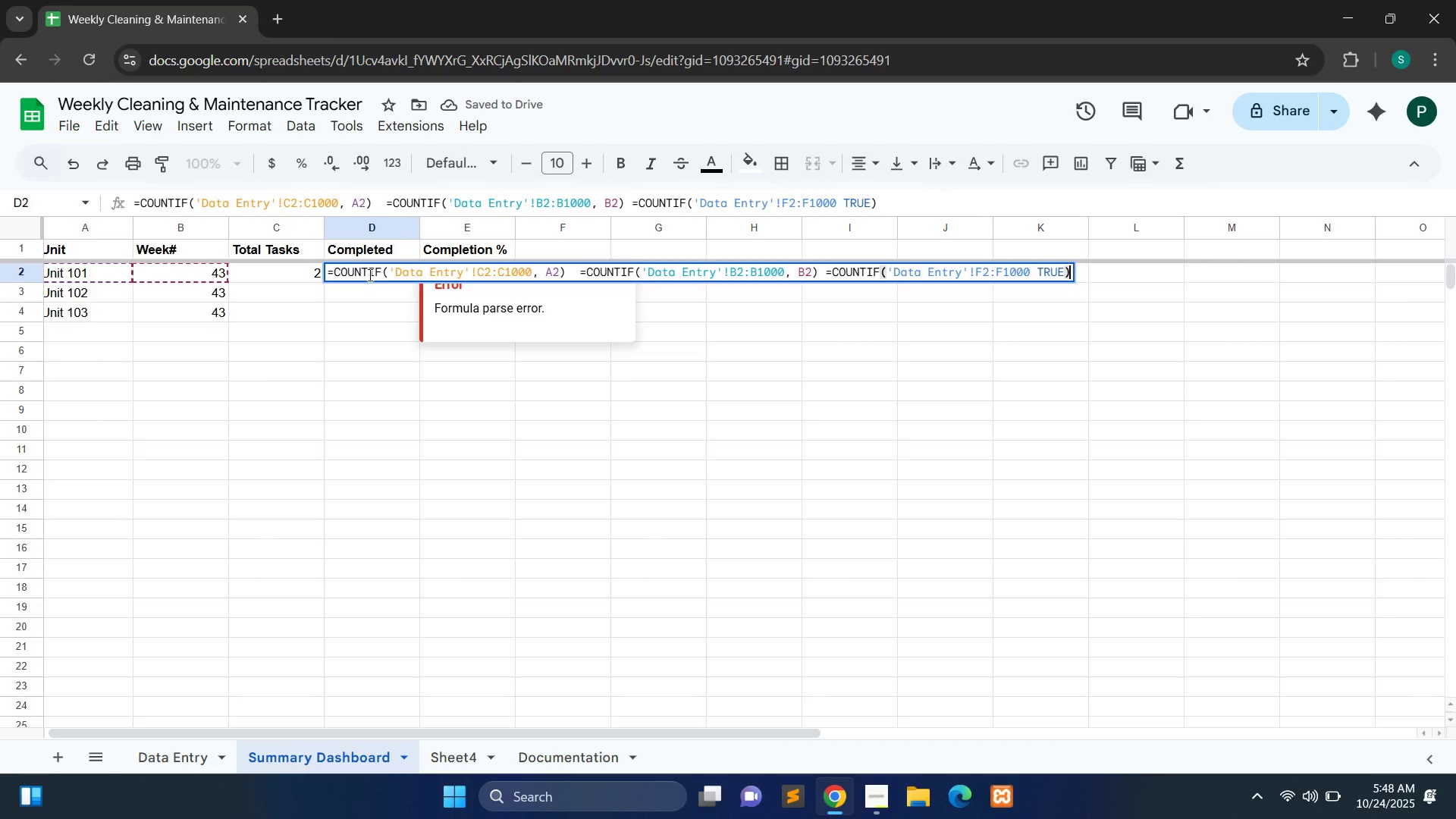 
left_click([578, 270])
 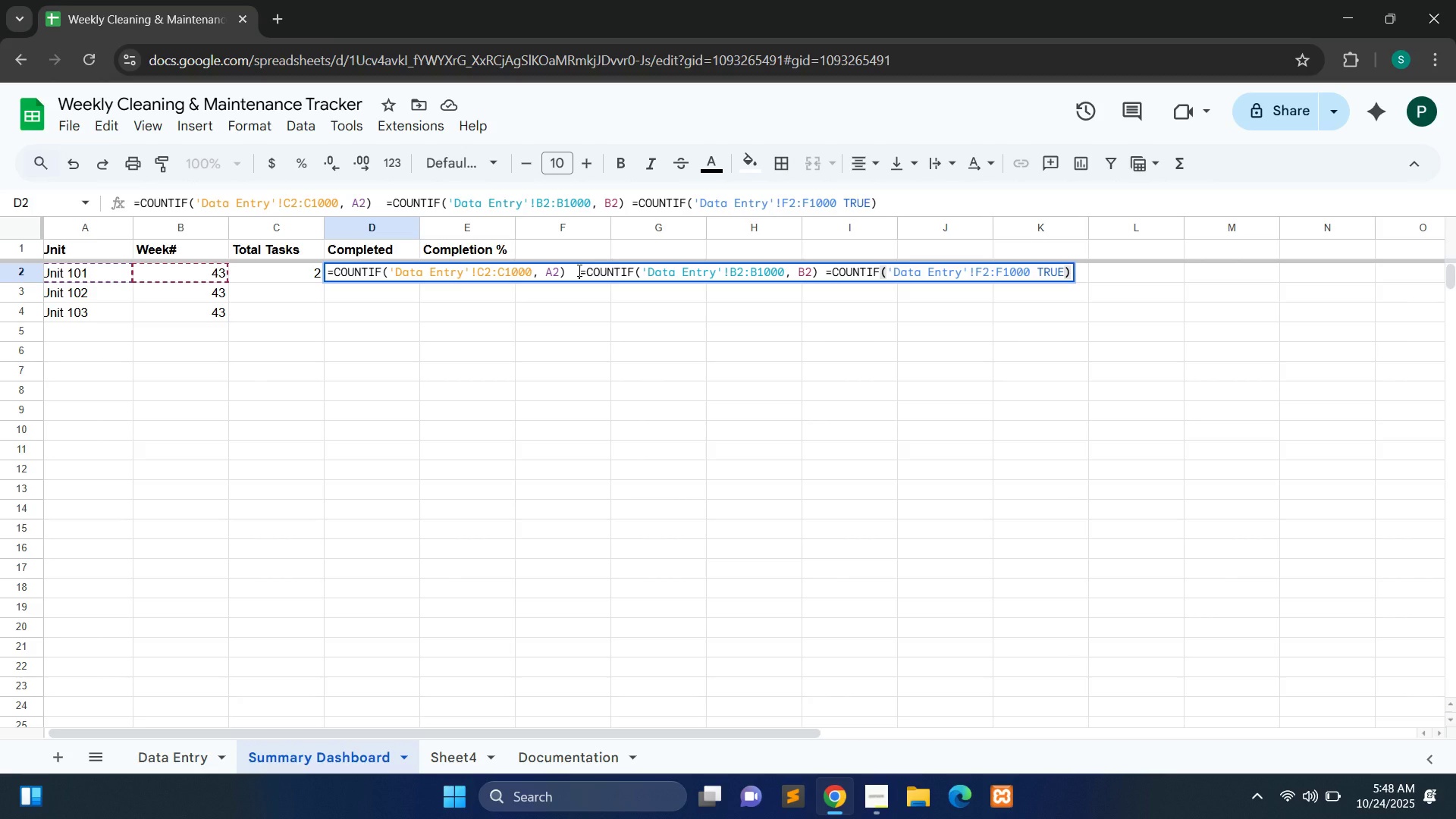 
key(Shift+End)
 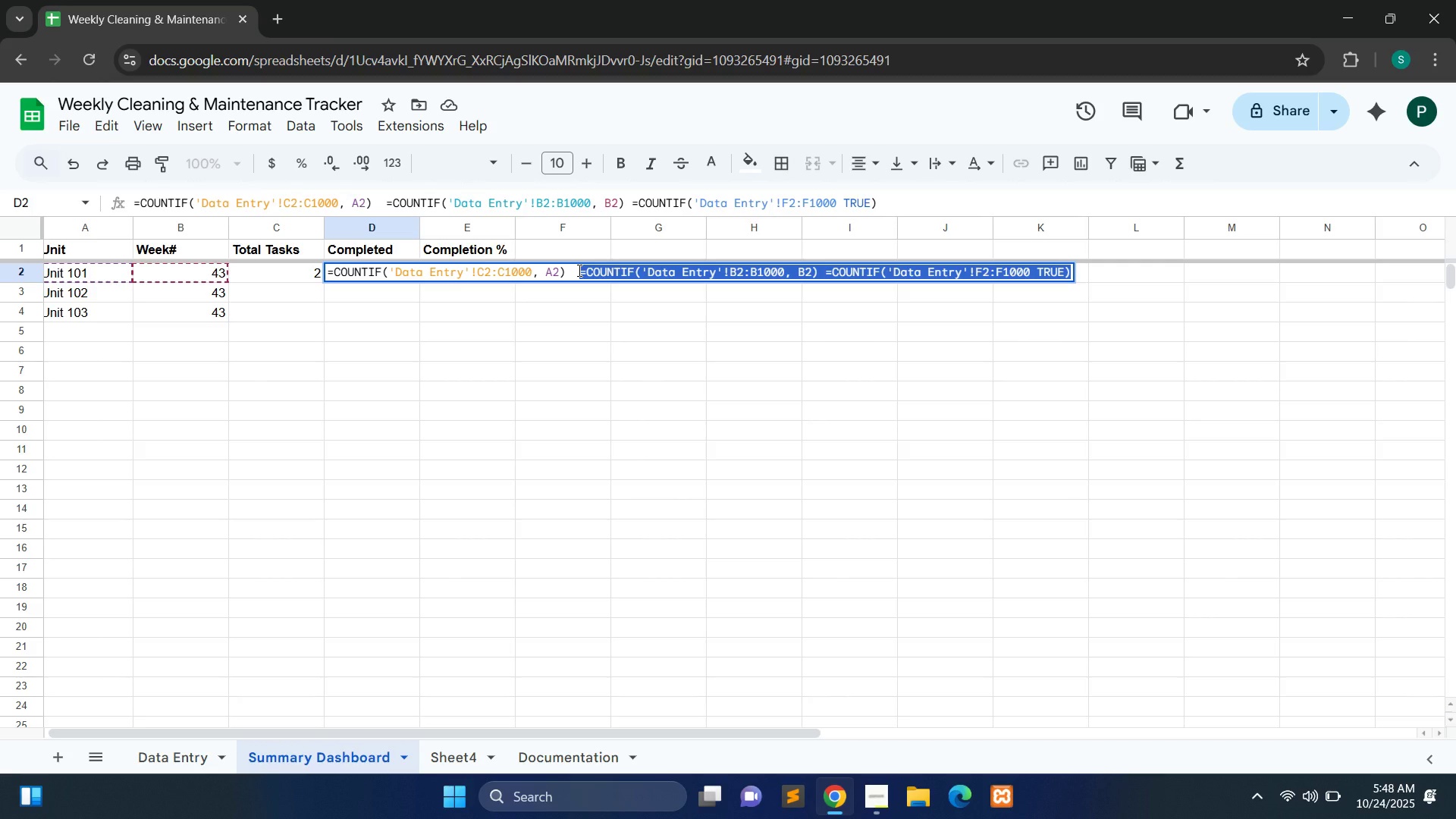 
key(Backspace)
 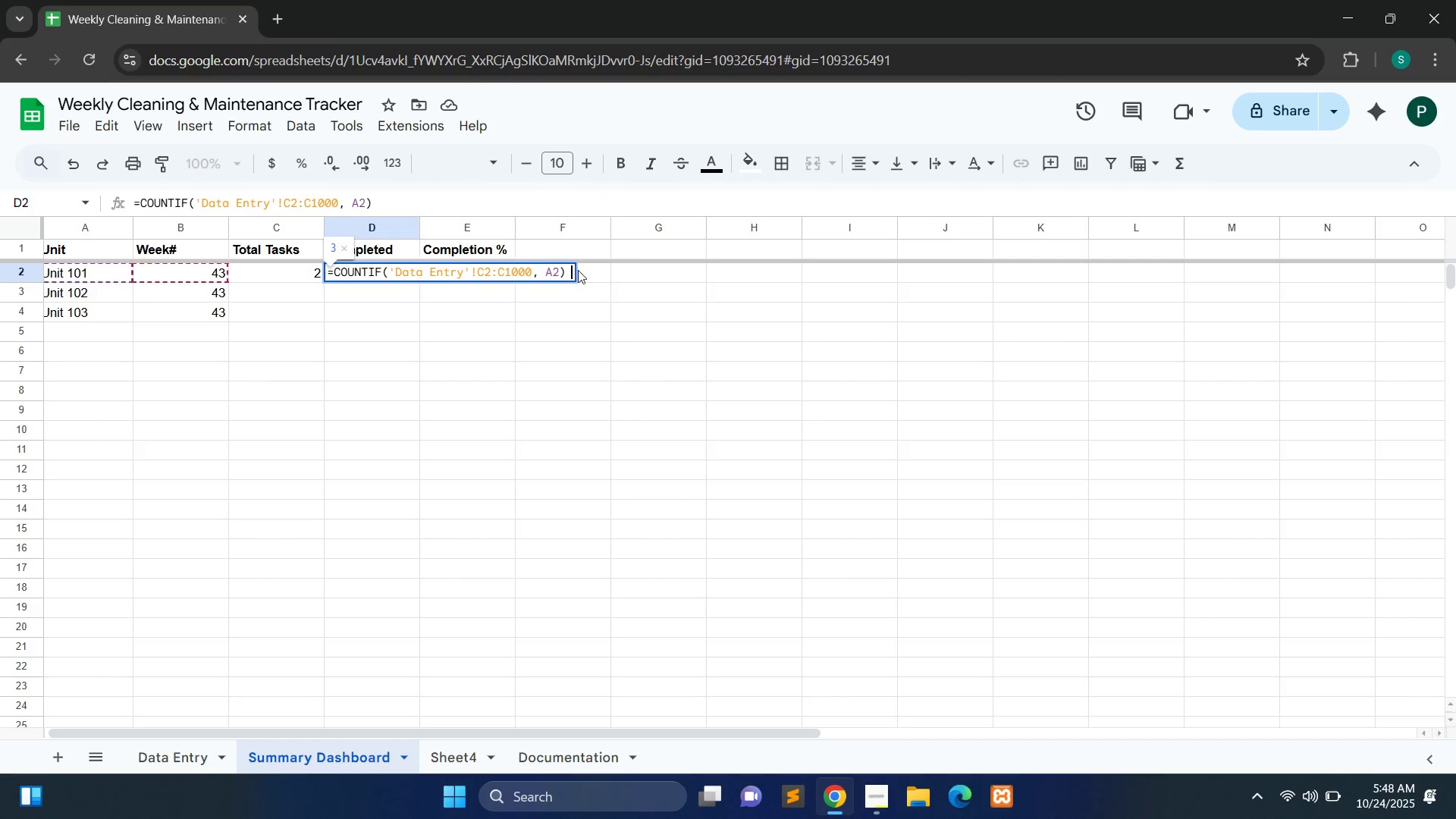 
key(Backspace)
 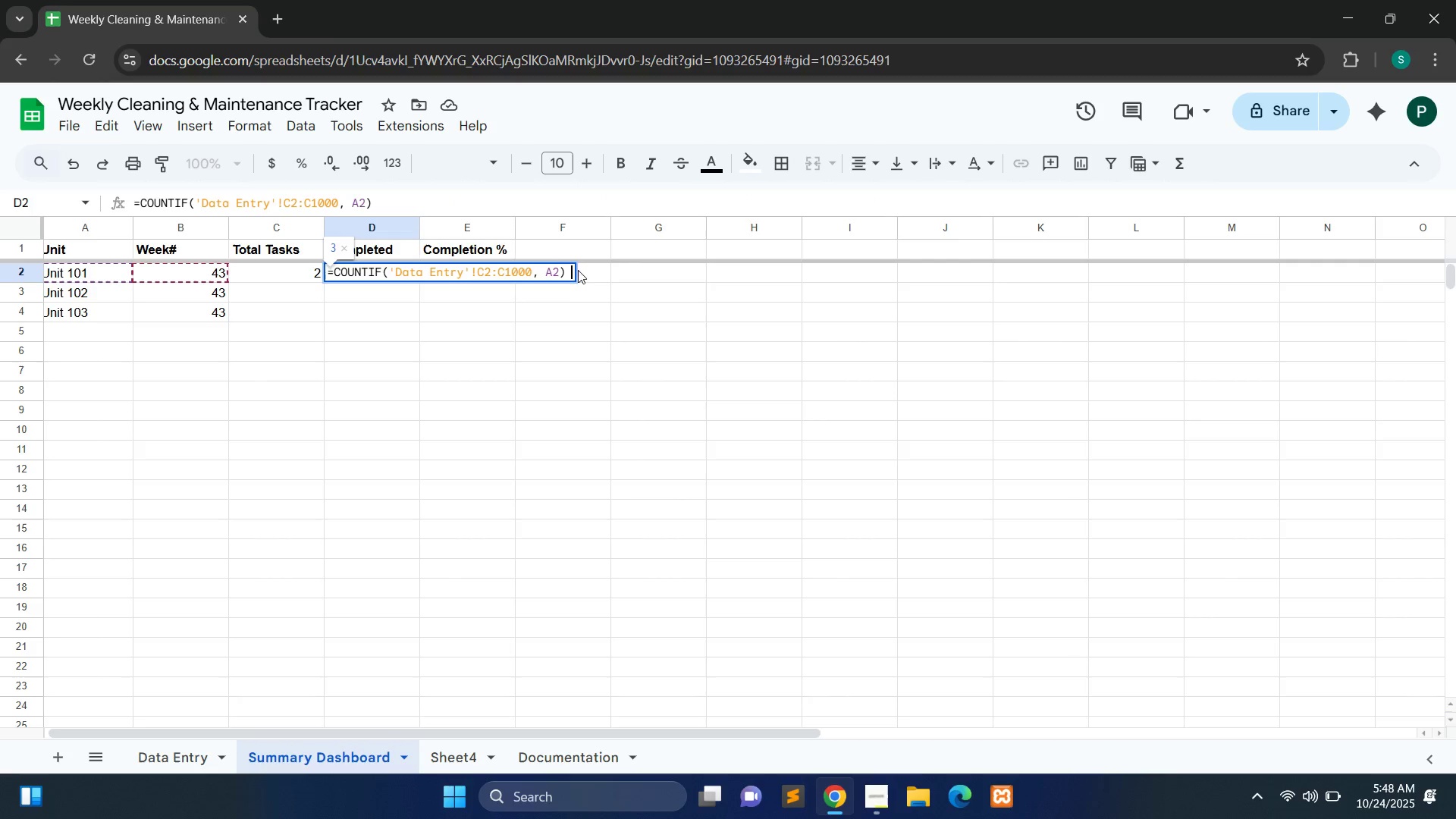 
key(Backspace)
 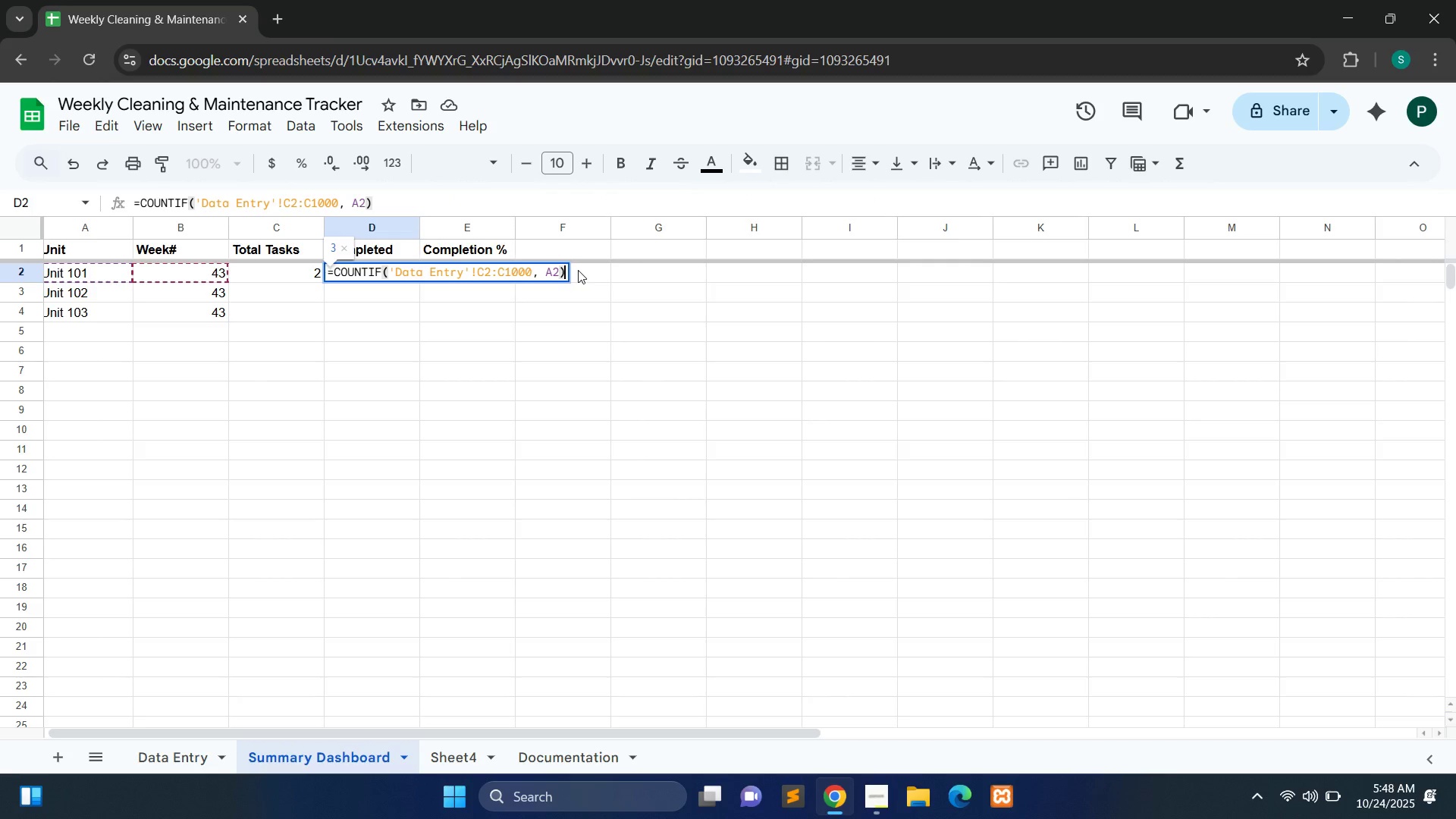 
key(Control+A)
 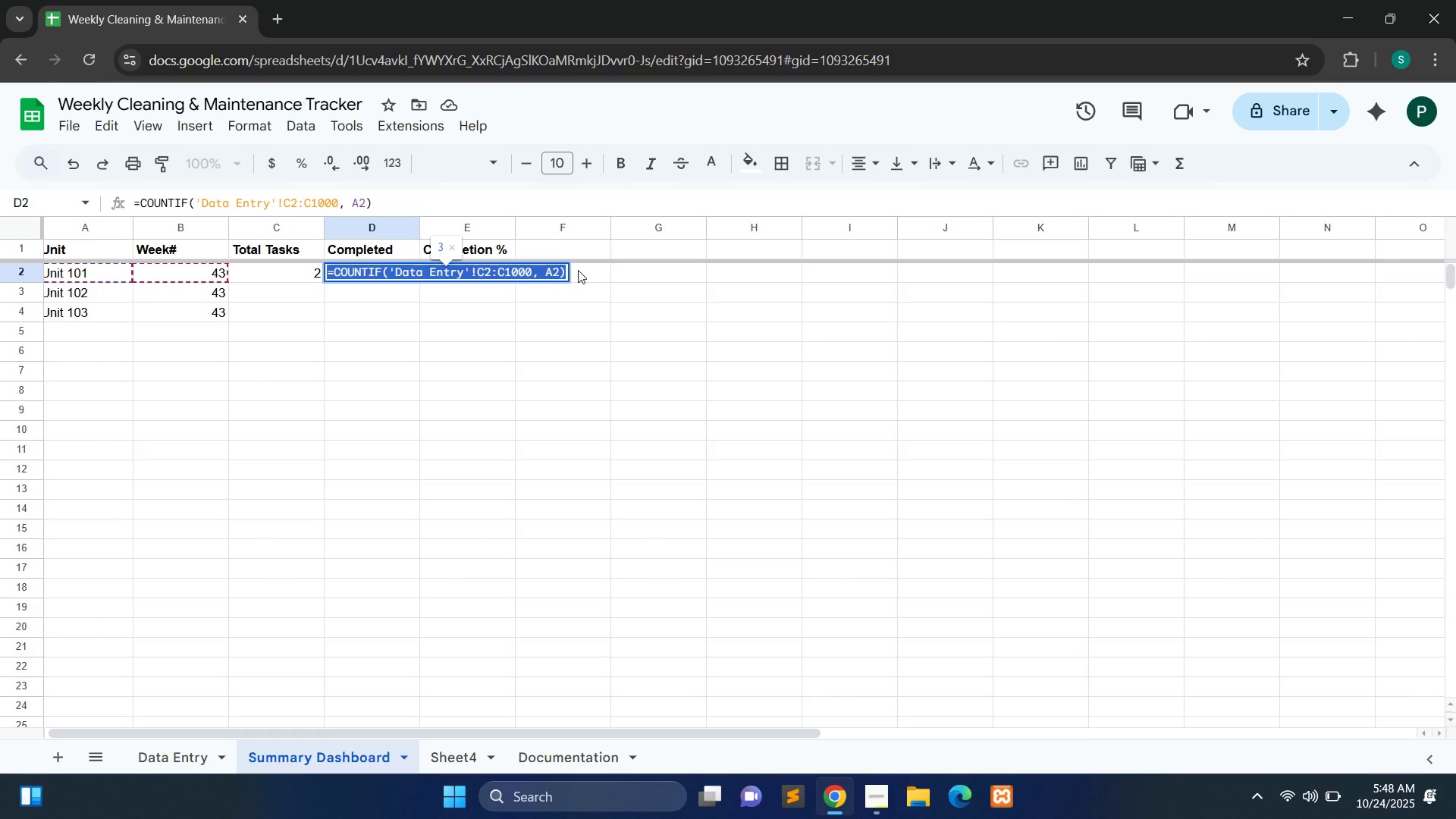 
key(Control+C)
 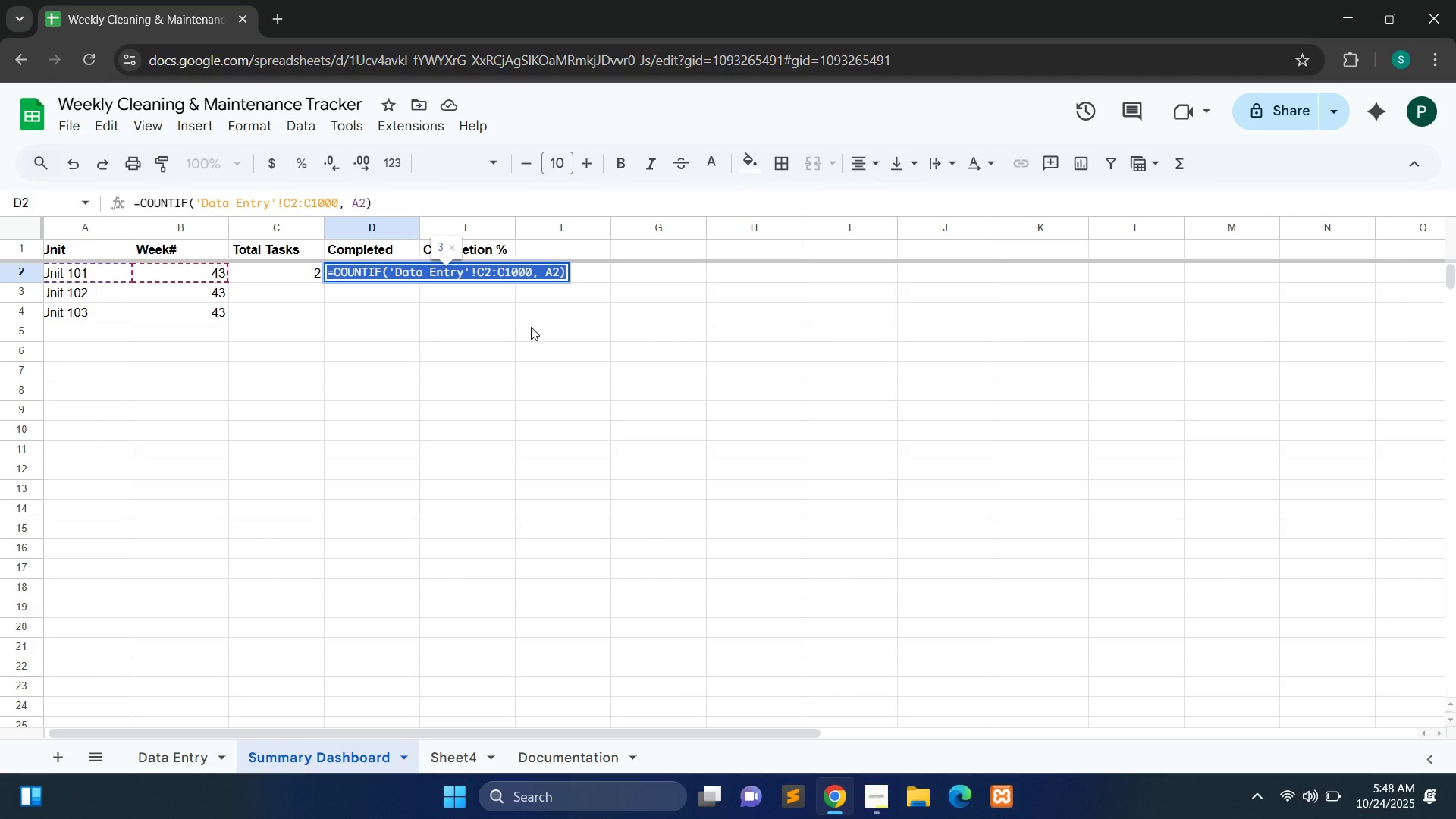 
key(Enter)
 